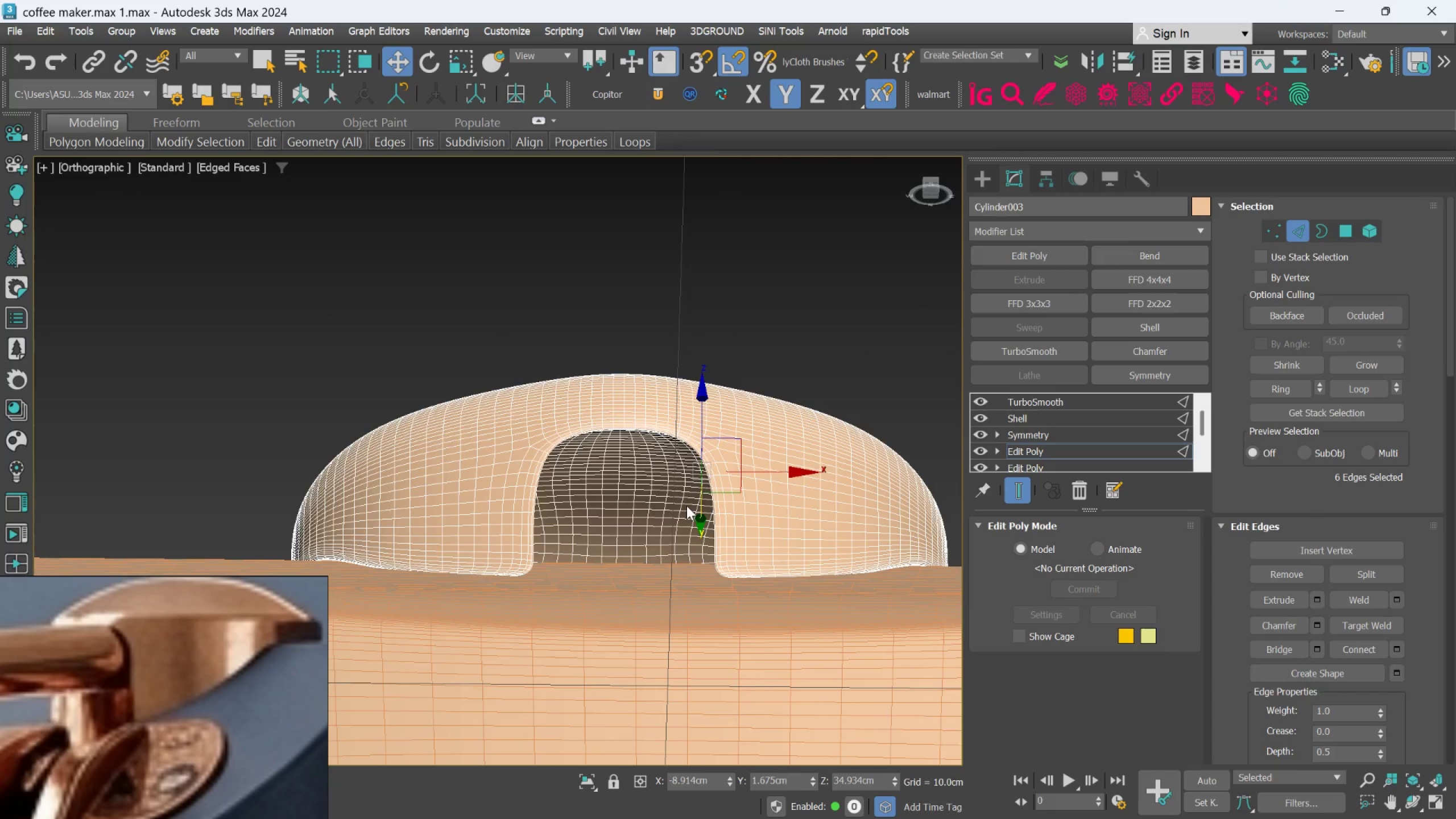 
scroll: coordinate [707, 532], scroll_direction: up, amount: 1.0
 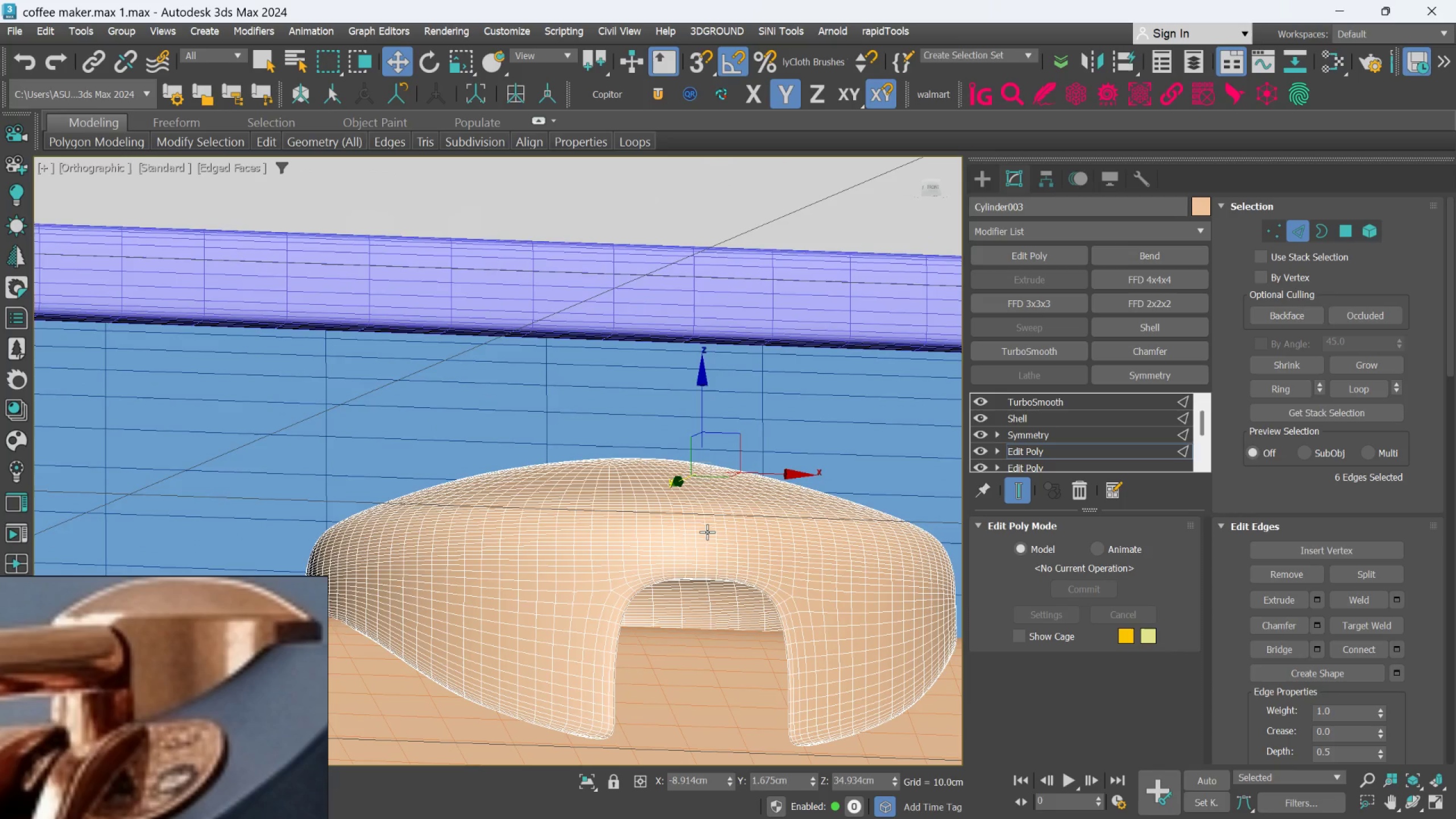 
scroll: coordinate [686, 506], scroll_direction: down, amount: 2.0
 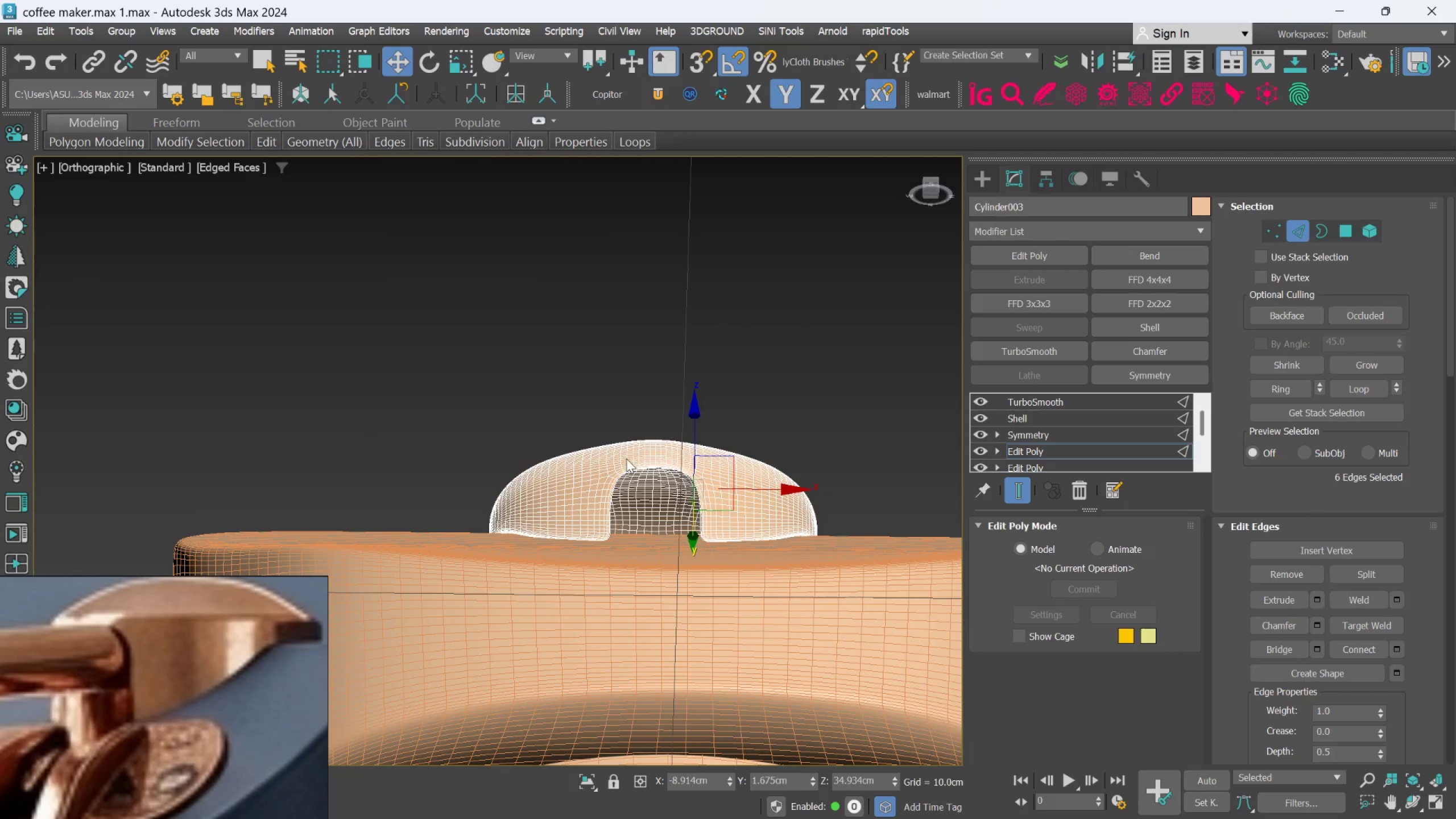 
wait(6.0)
 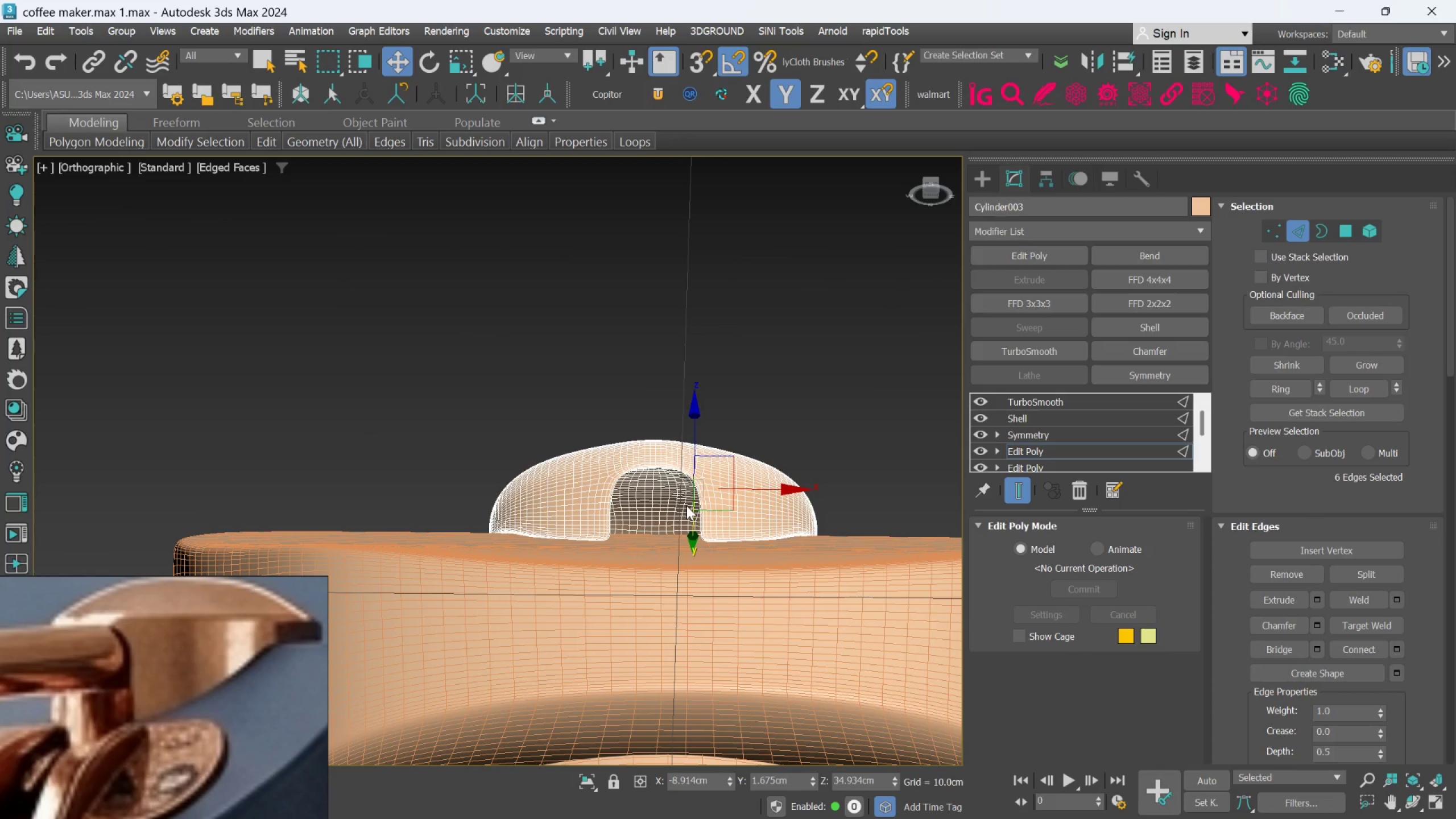 
left_click([1015, 480])
 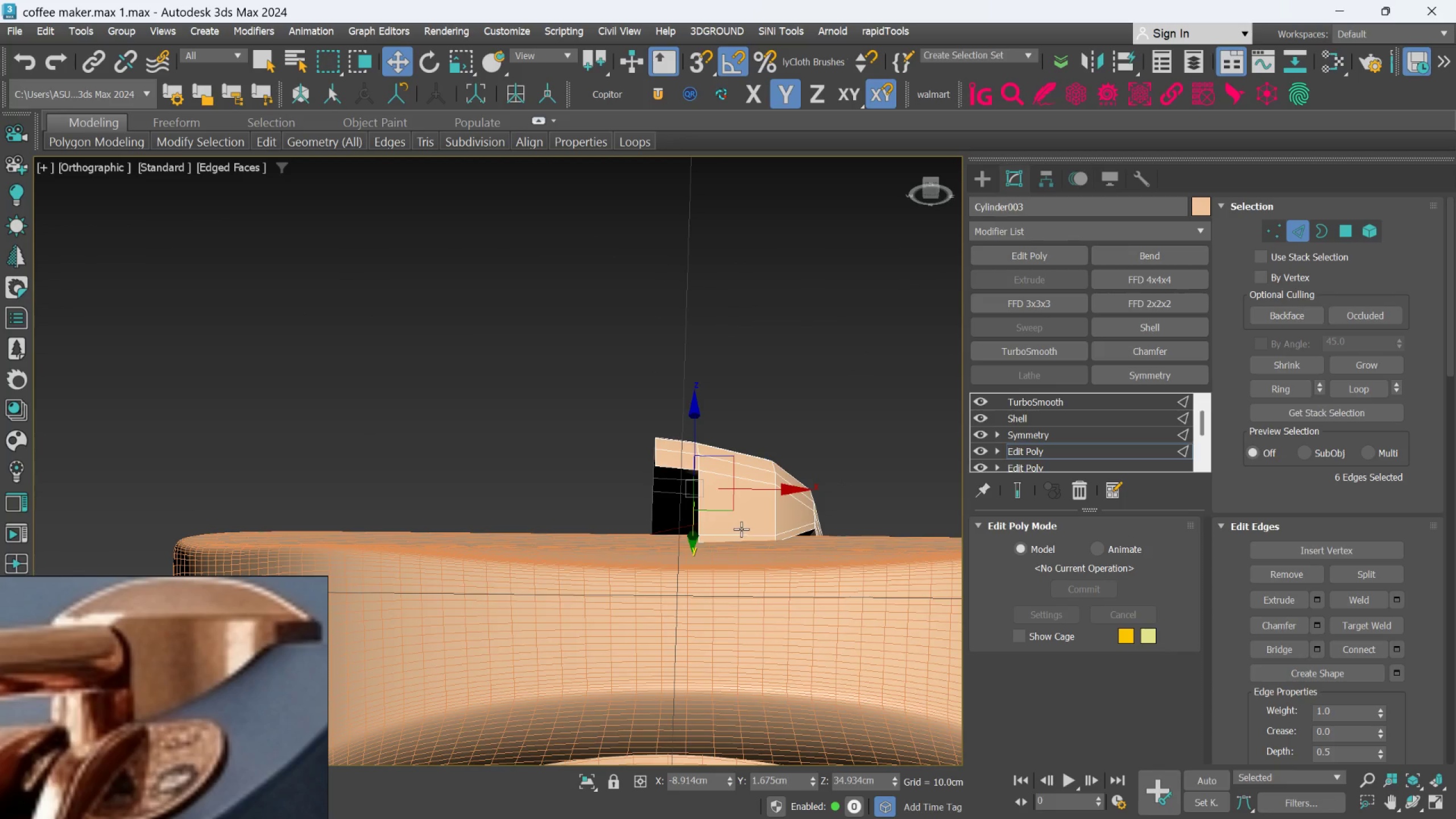 
hold_key(key=AltLeft, duration=0.52)
 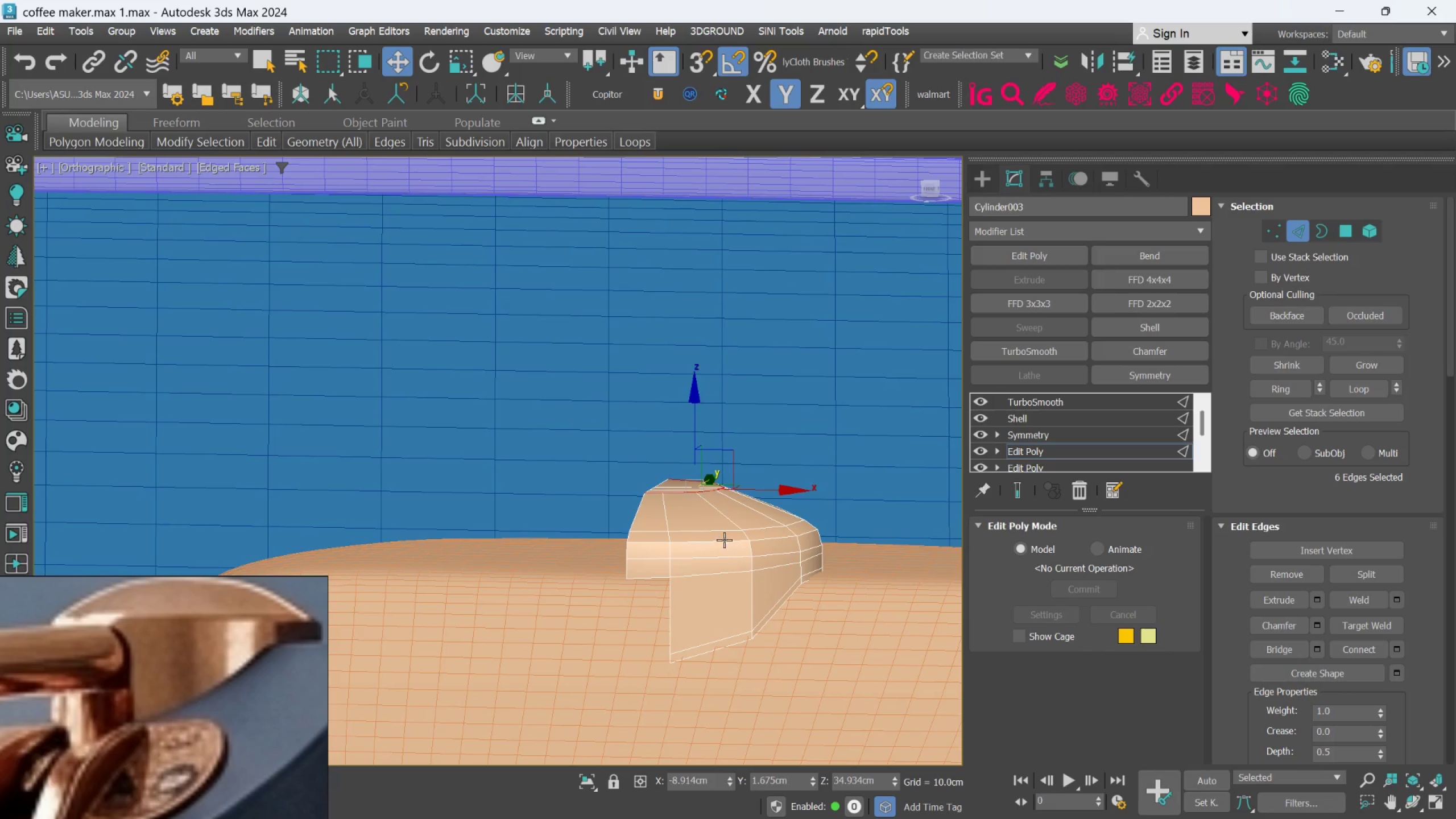 
hold_key(key=AltLeft, duration=0.34)
 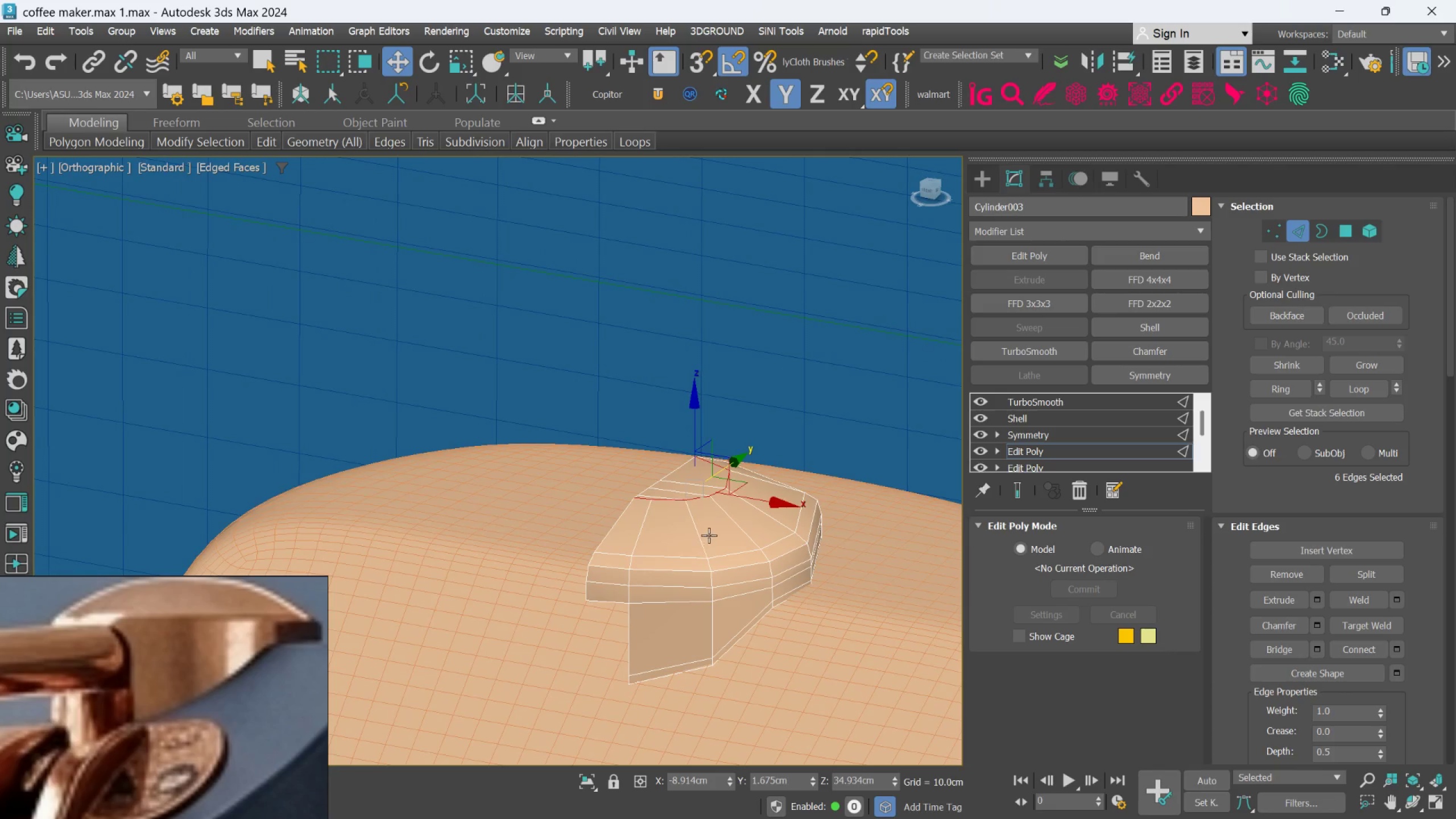 
hold_key(key=AltLeft, duration=0.58)
 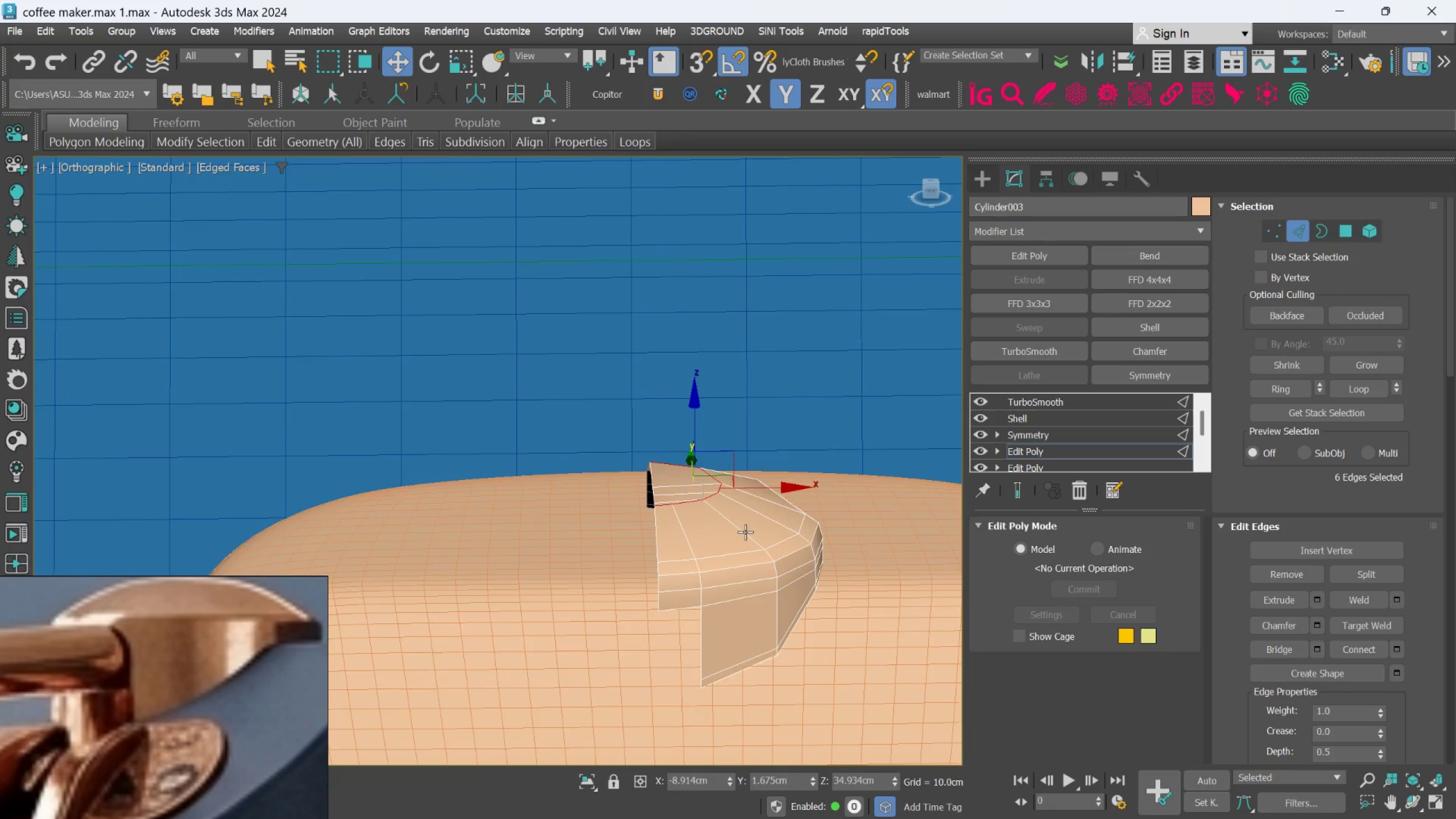 
hold_key(key=AltLeft, duration=1.0)
 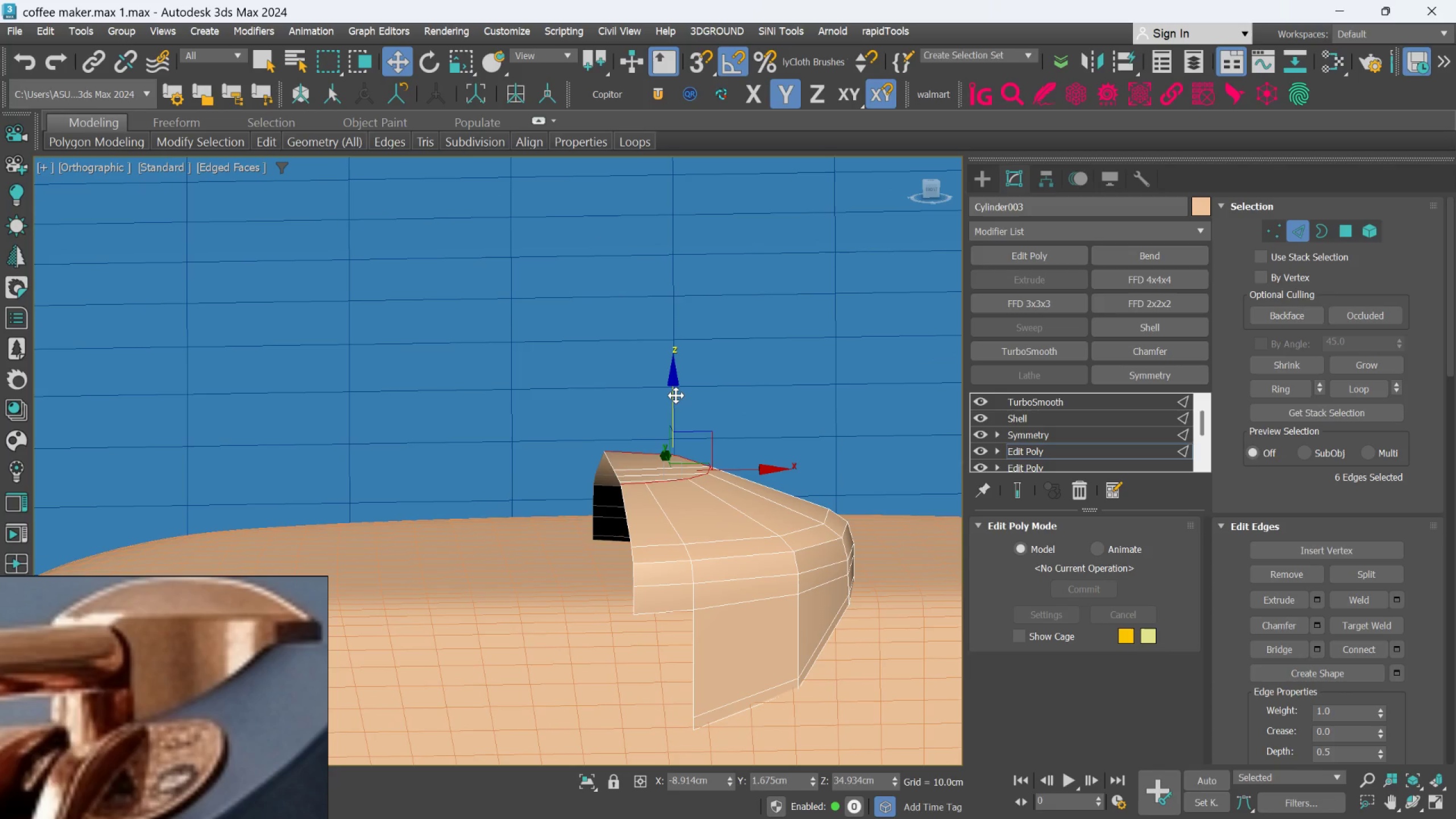 
scroll: coordinate [746, 531], scroll_direction: up, amount: 1.0
 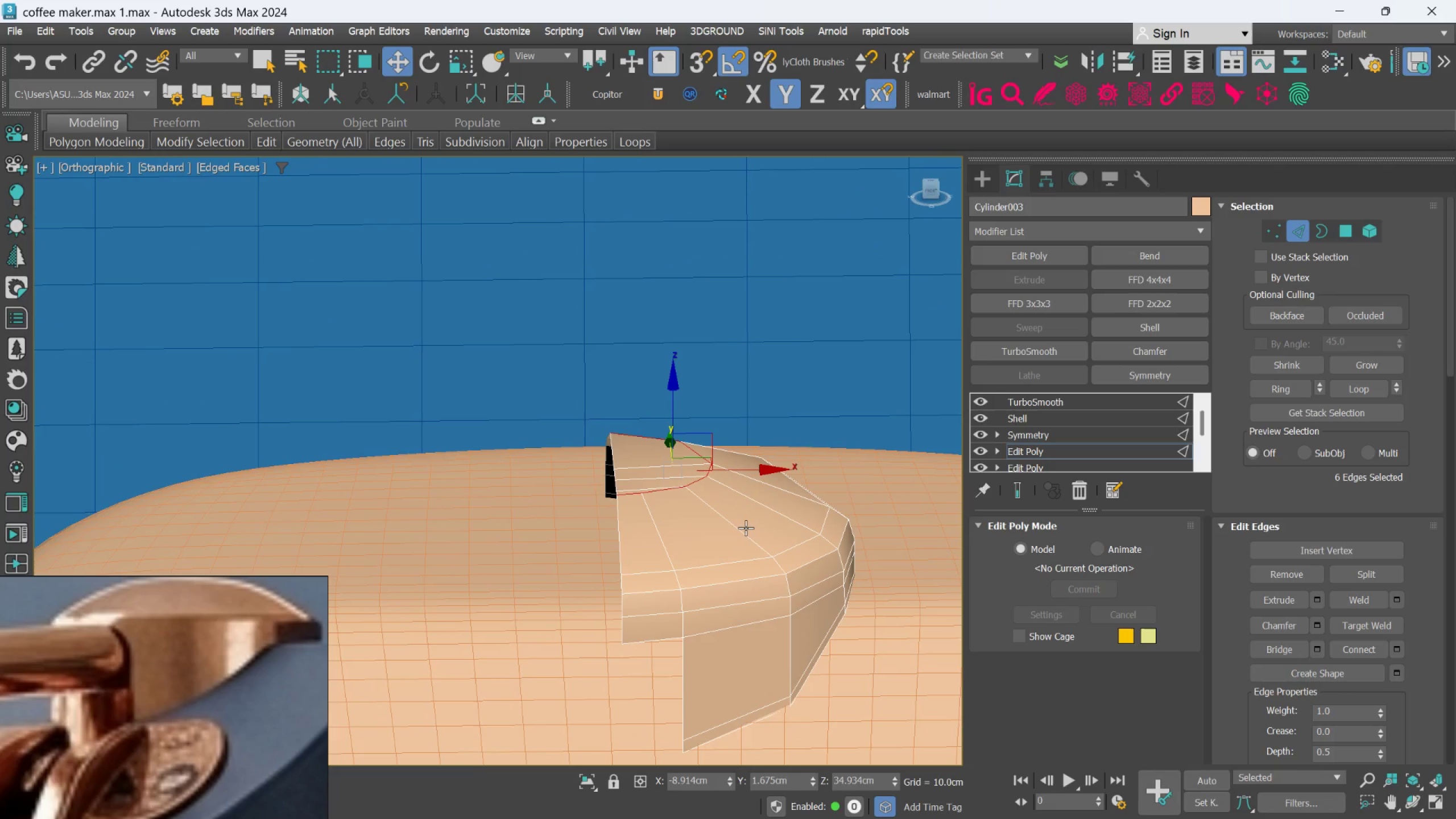 
hold_key(key=AltLeft, duration=0.73)
 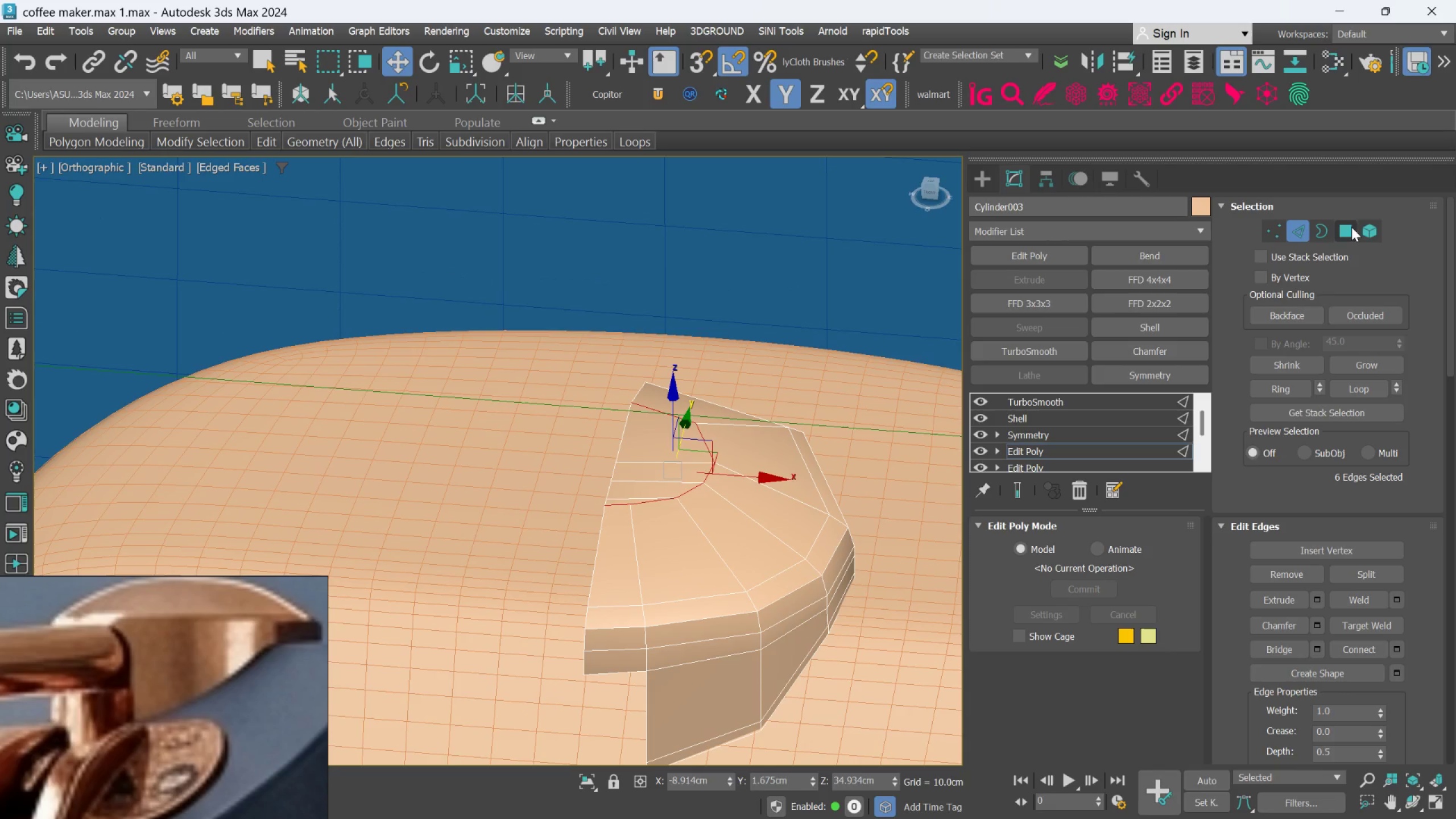 
left_click([1350, 228])
 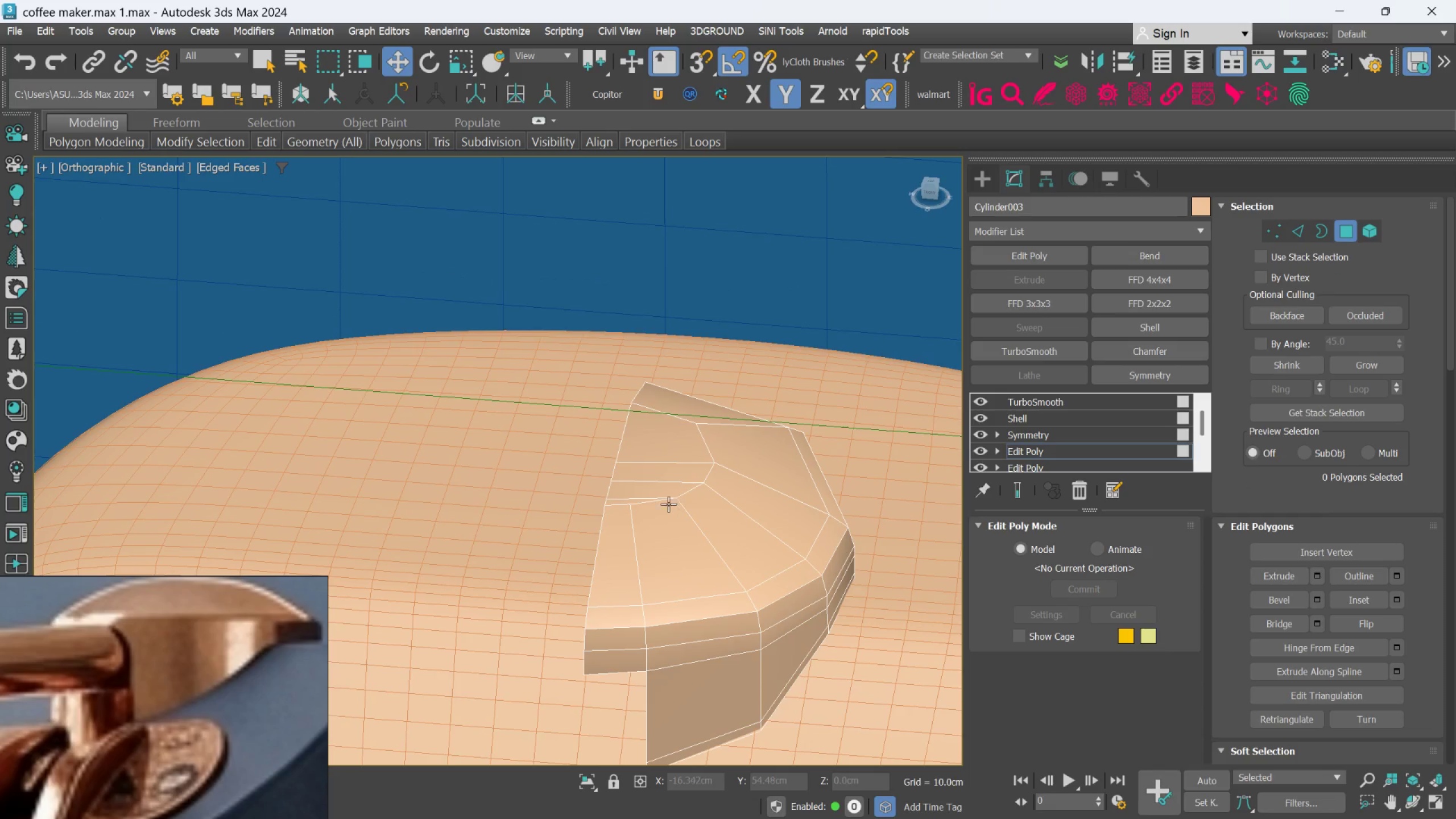 
hold_key(key=ControlLeft, duration=1.5)
left_click([640, 496])
 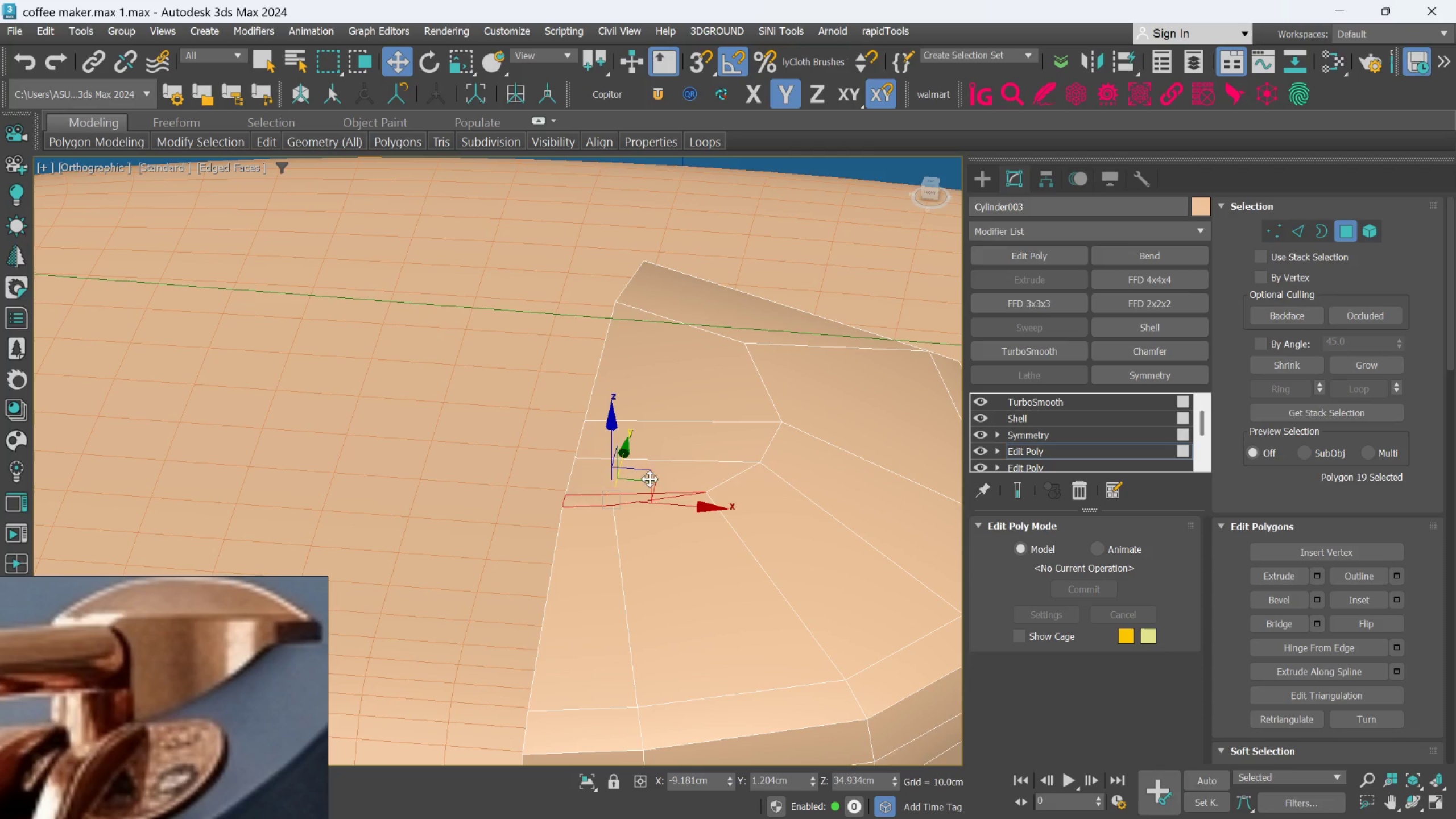 
scroll: coordinate [647, 503], scroll_direction: up, amount: 2.0
 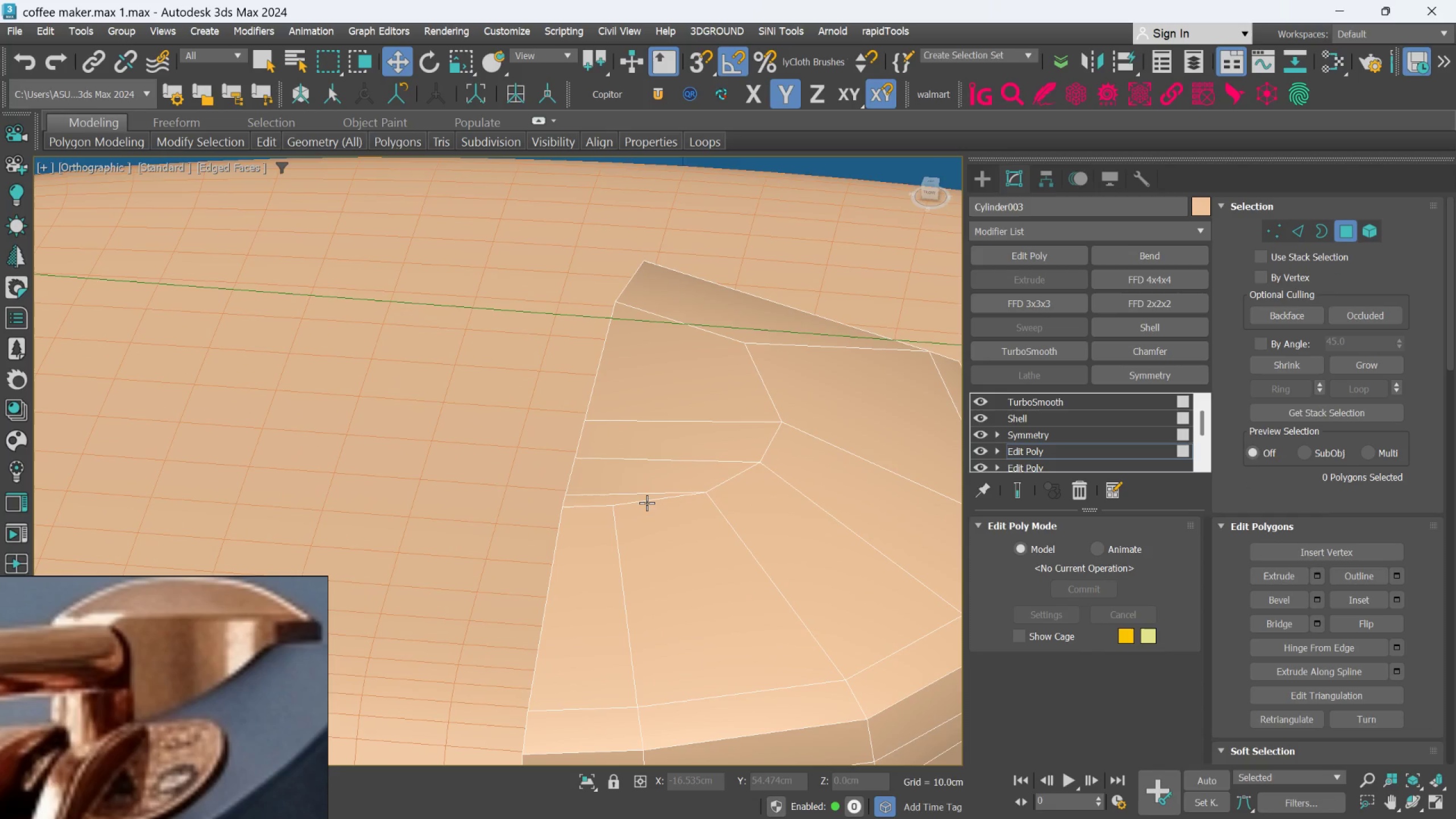 
double_click([651, 476])
 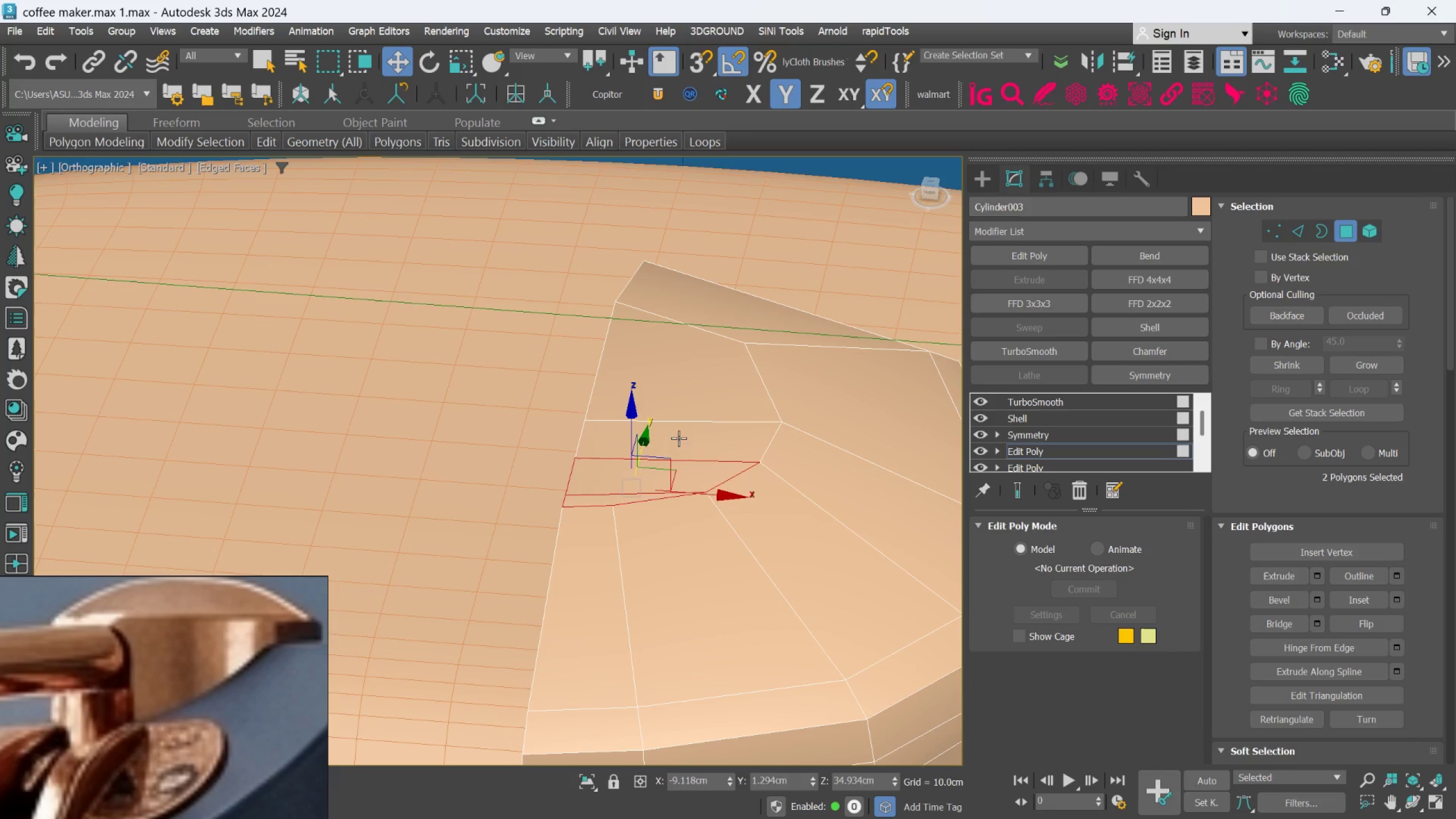 
triple_click([679, 436])
 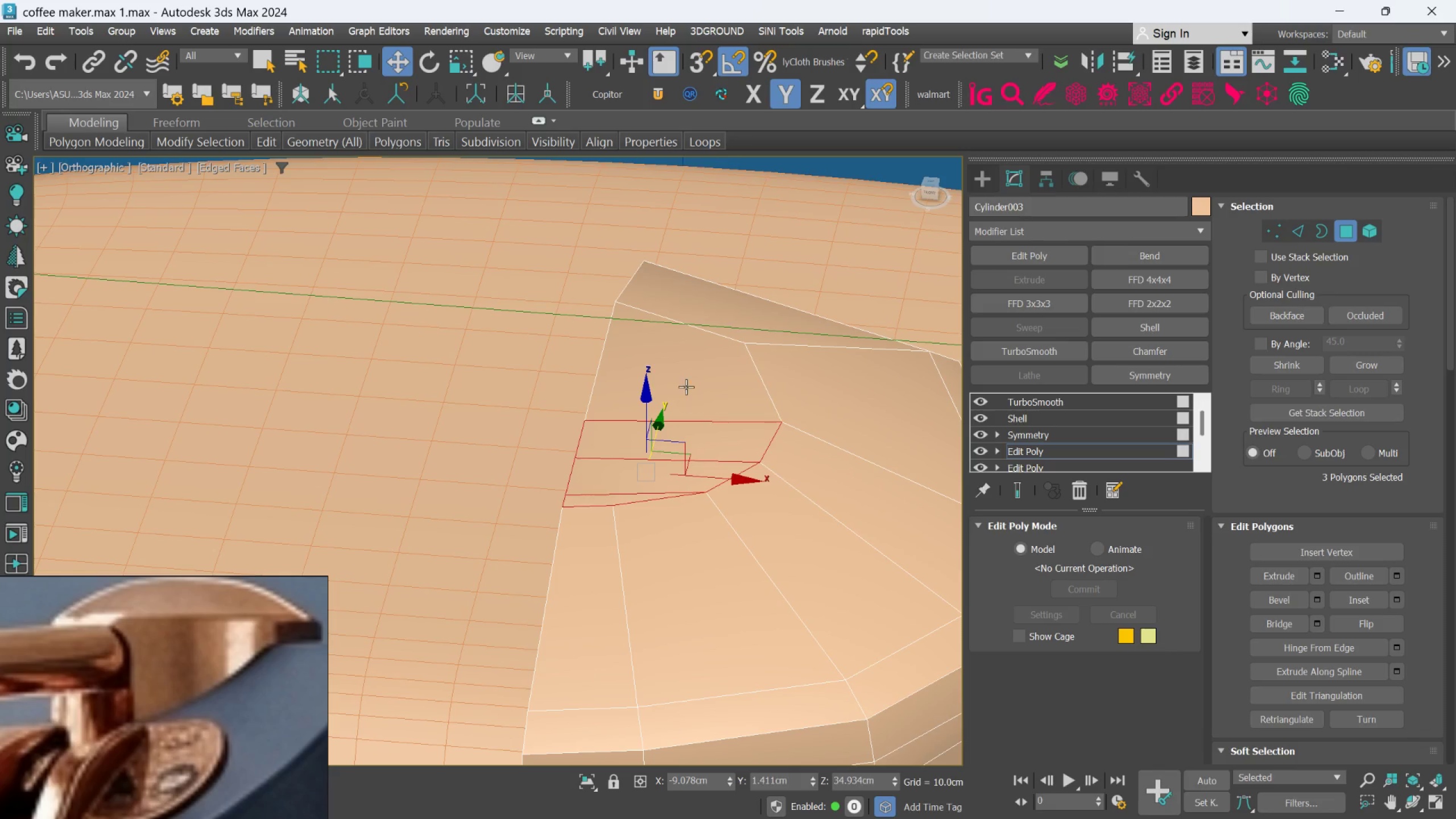 
triple_click([686, 386])
 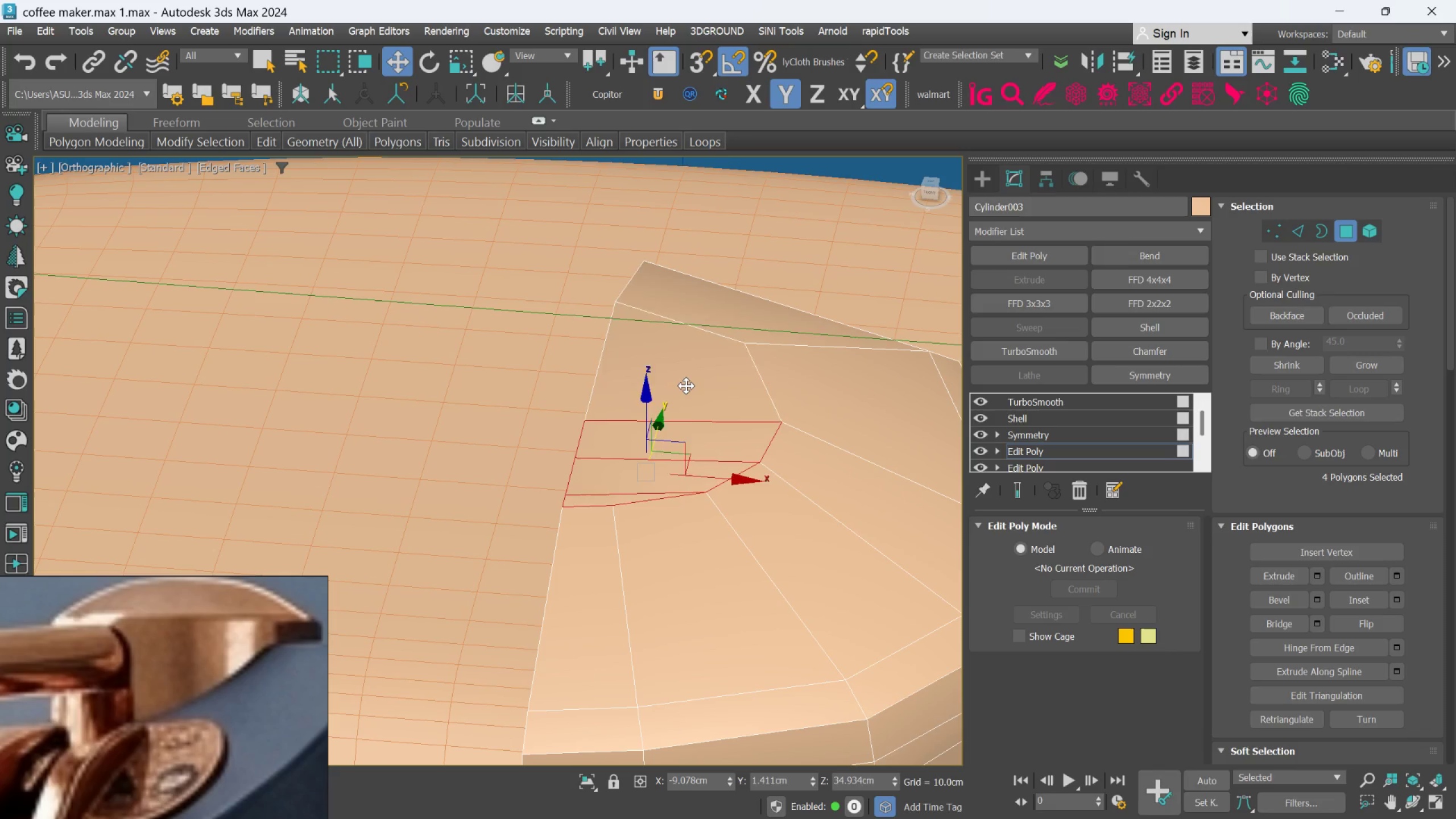 
key(Control+ControlLeft)
 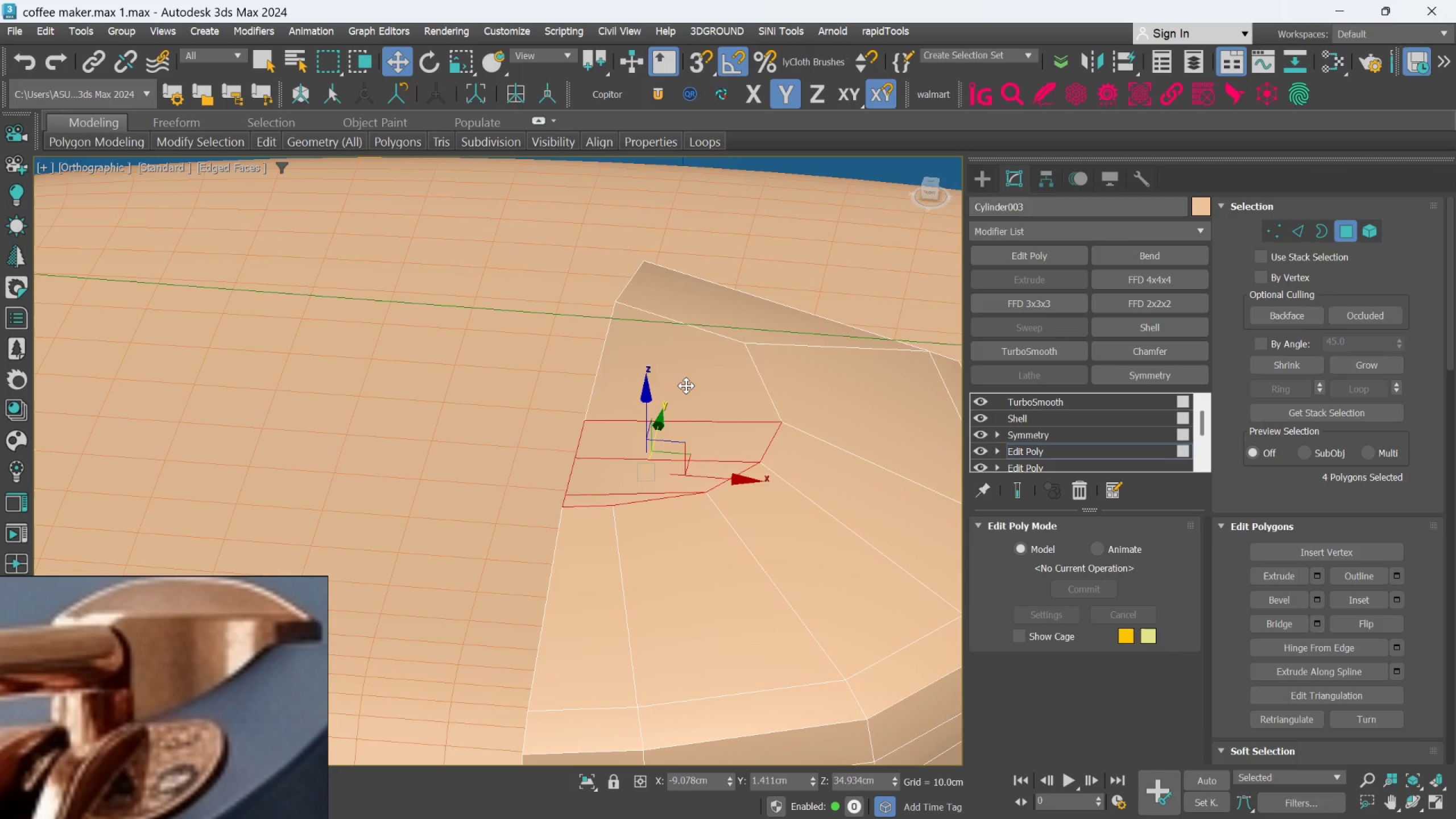 
key(Control+ControlLeft)
 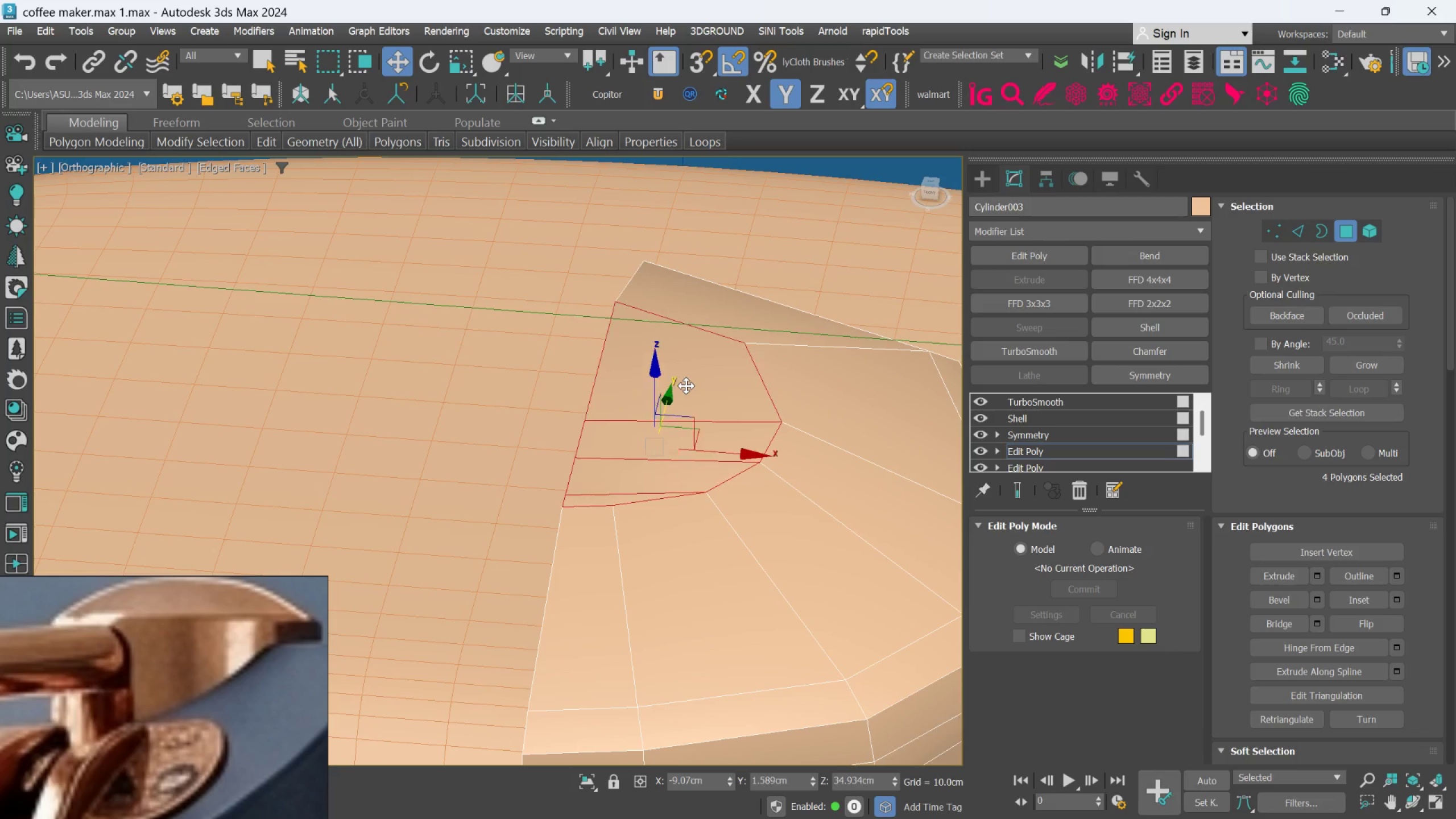 
key(Control+ControlLeft)
 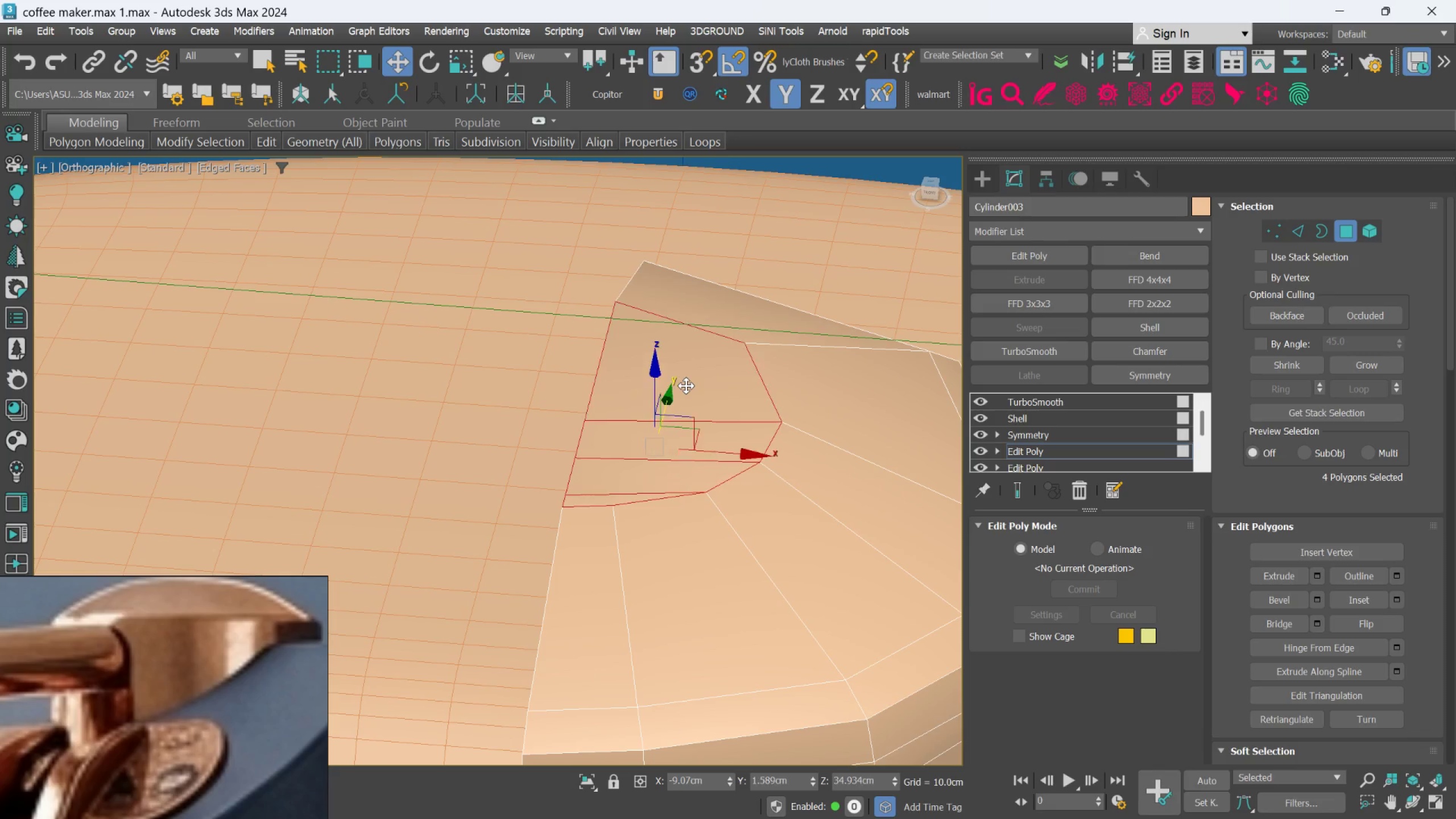 
key(Control+ControlLeft)
 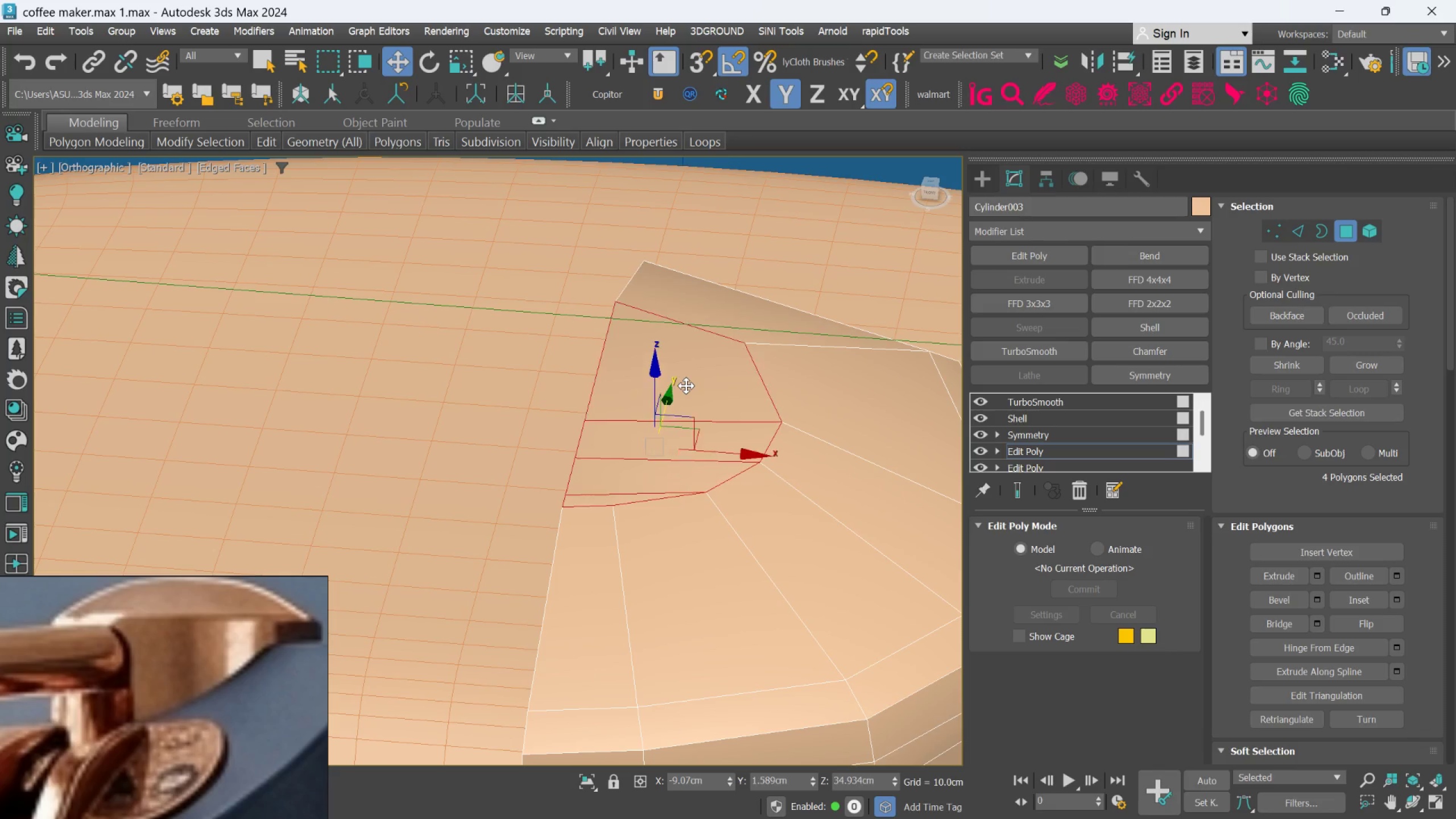 
key(Control+ControlLeft)
 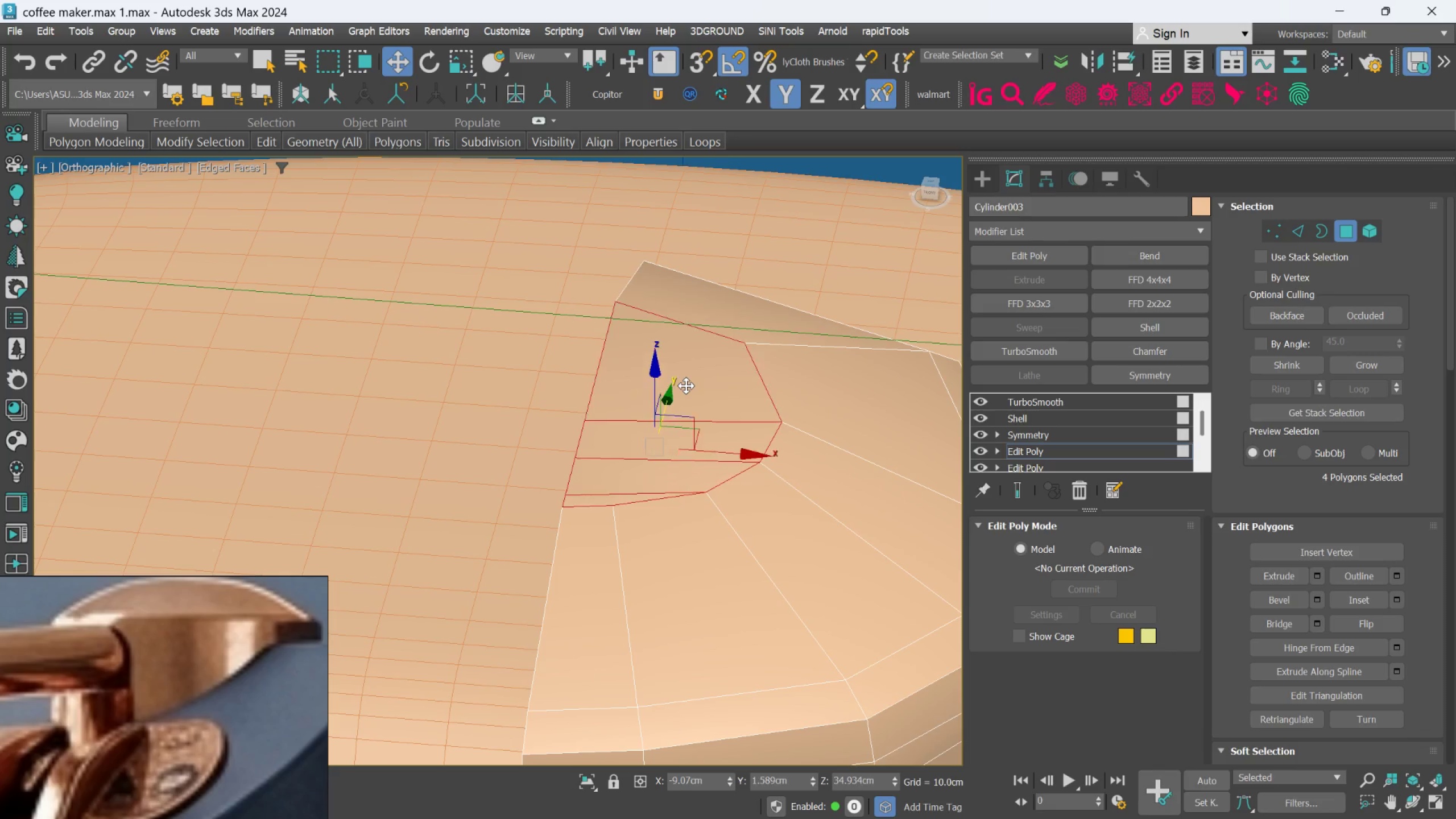 
key(Control+ControlLeft)
 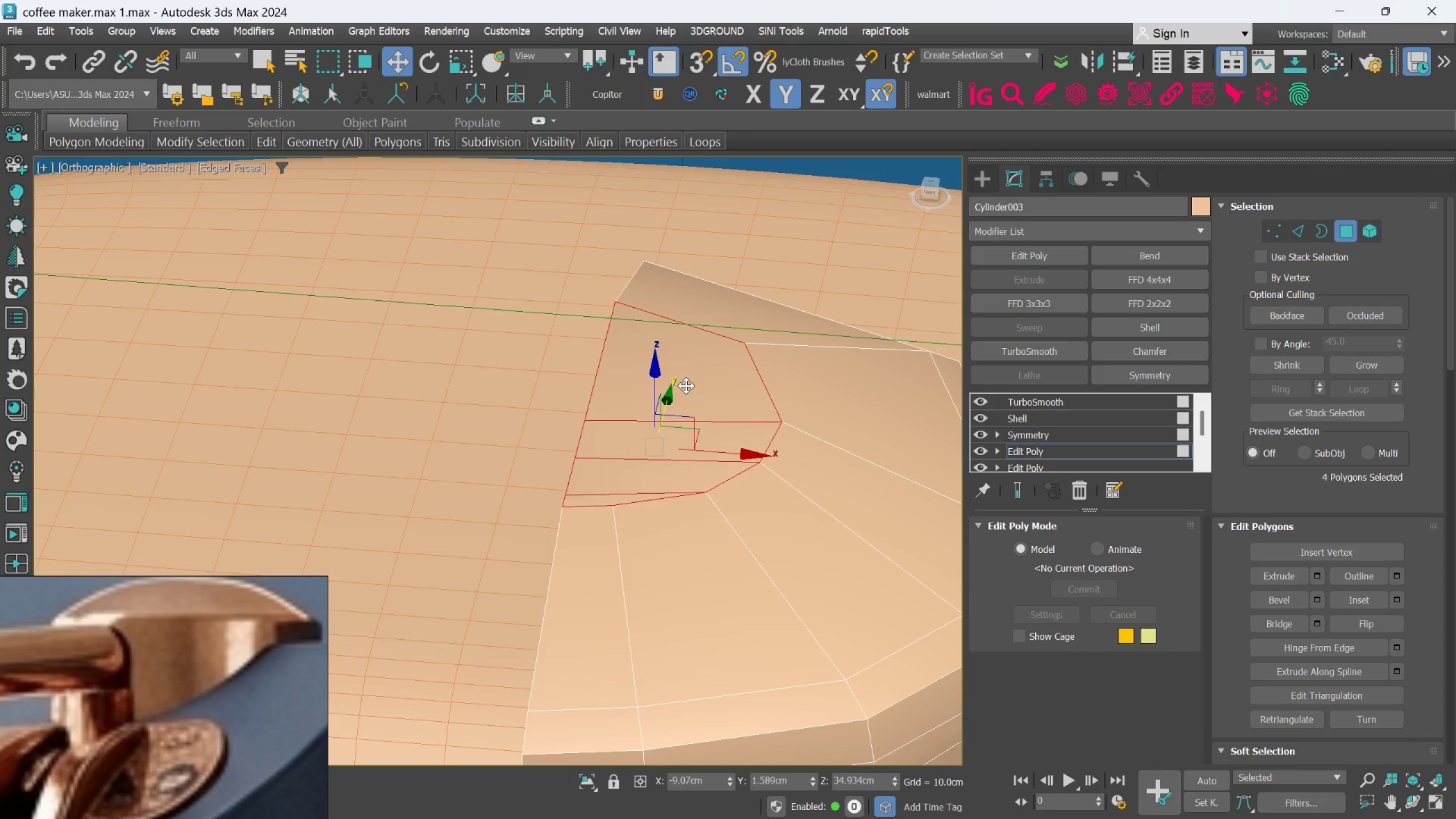 
key(F)
 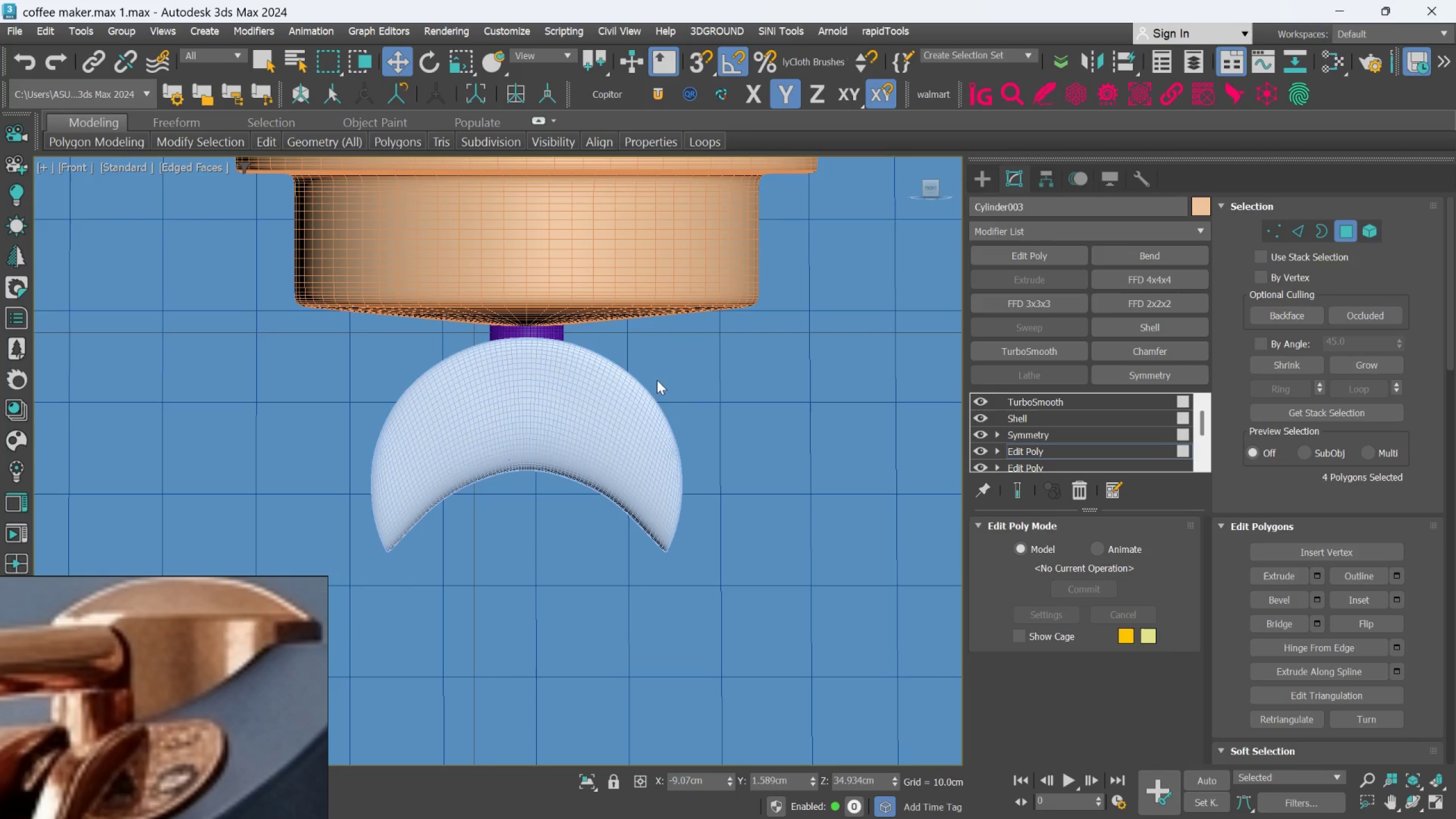 
scroll: coordinate [652, 381], scroll_direction: down, amount: 5.0
 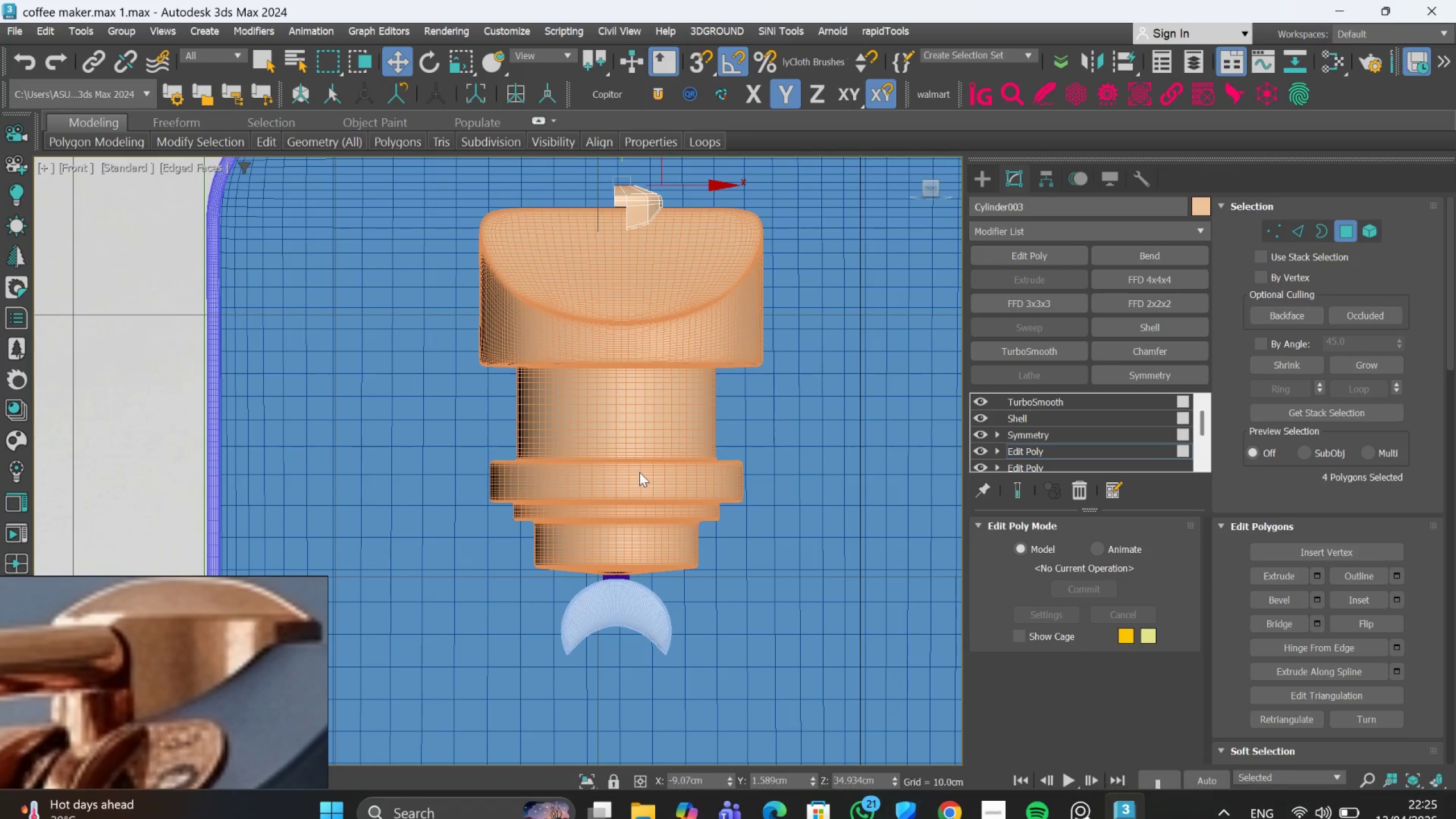 
scroll: coordinate [668, 363], scroll_direction: up, amount: 3.0
 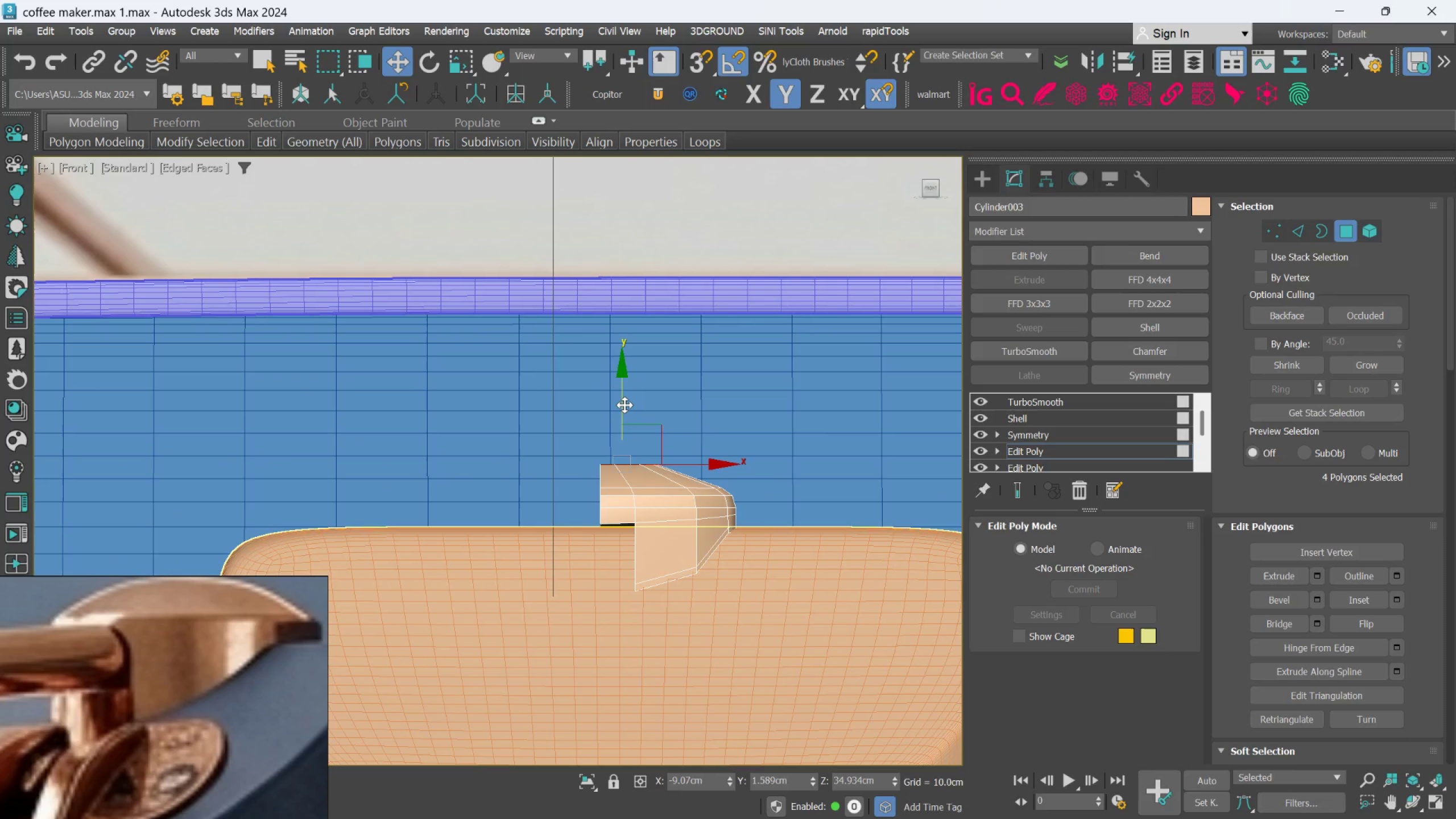 
left_click_drag(start_coordinate=[624, 405], to_coordinate=[624, 411])
 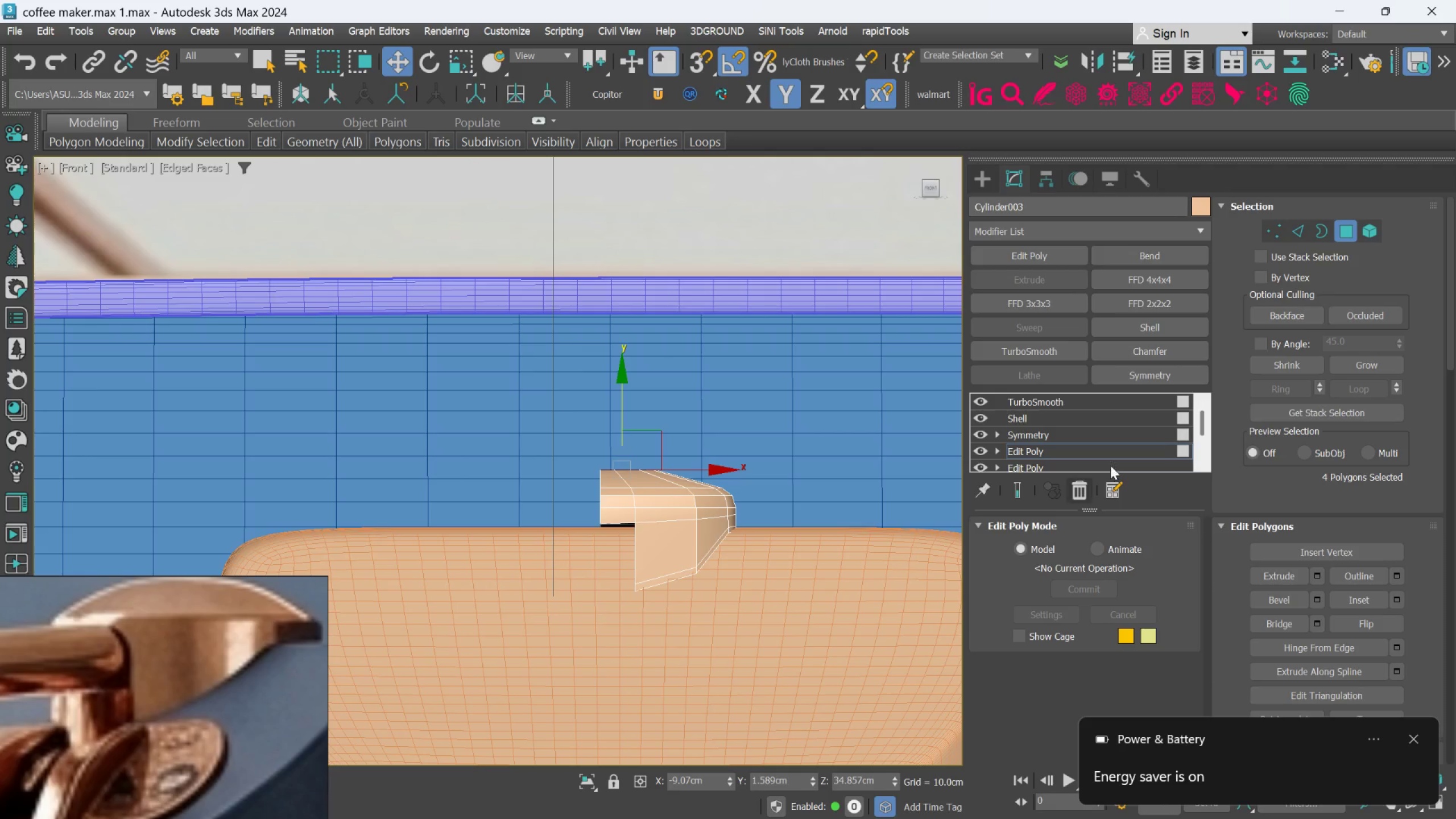 
left_click([1351, 234])
 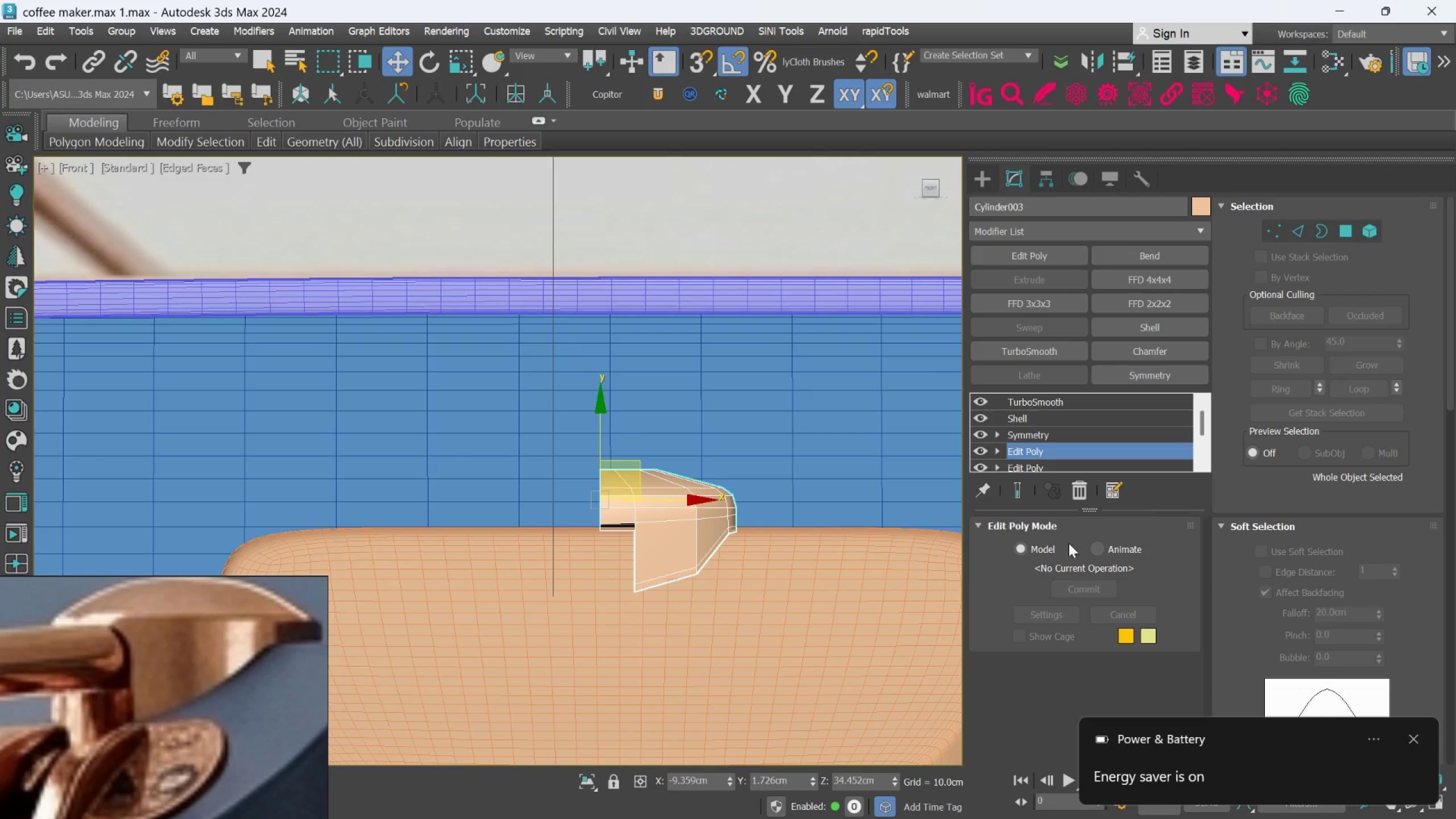 
left_click([1021, 487])
 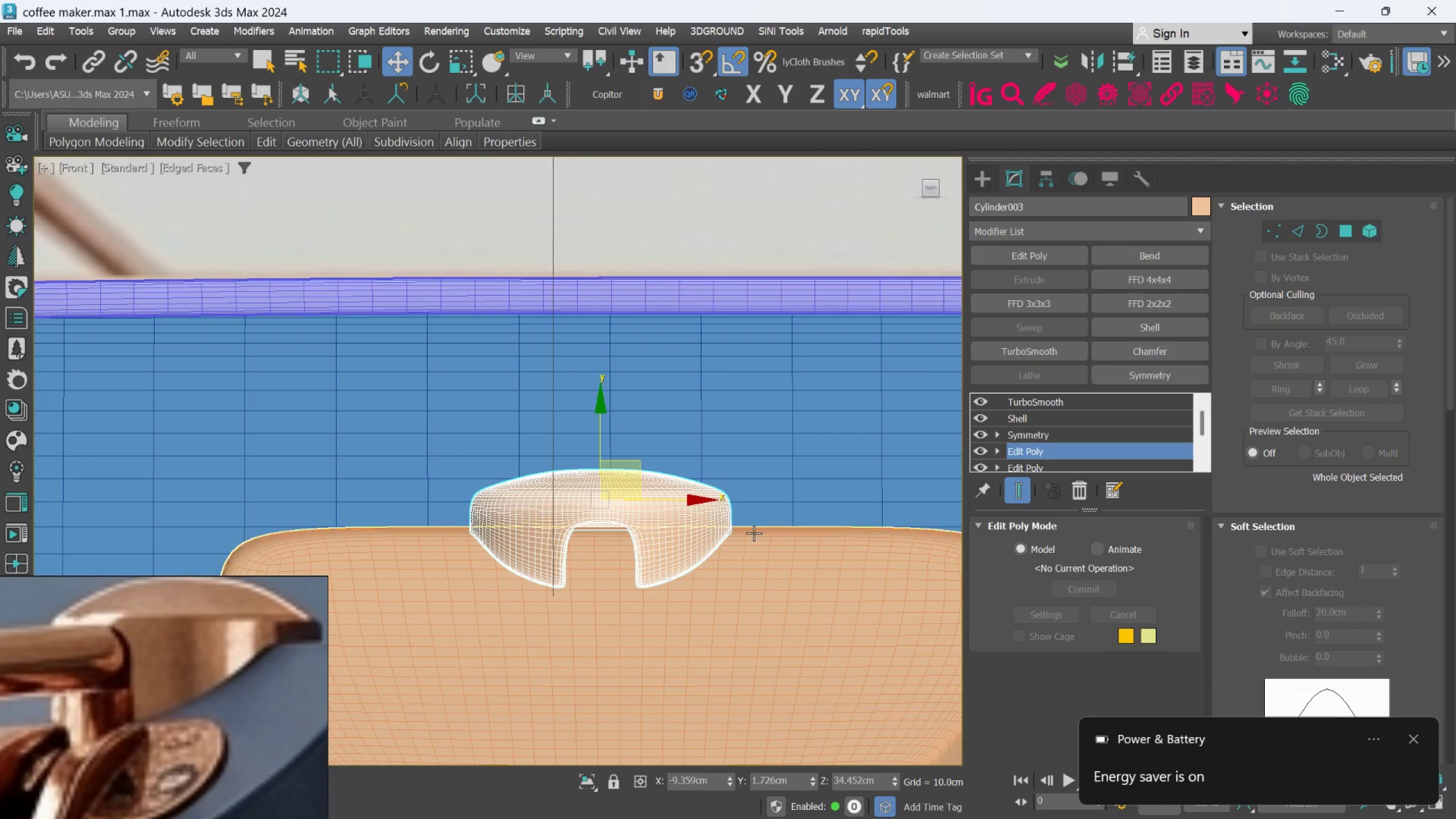 
hold_key(key=AltLeft, duration=0.56)
 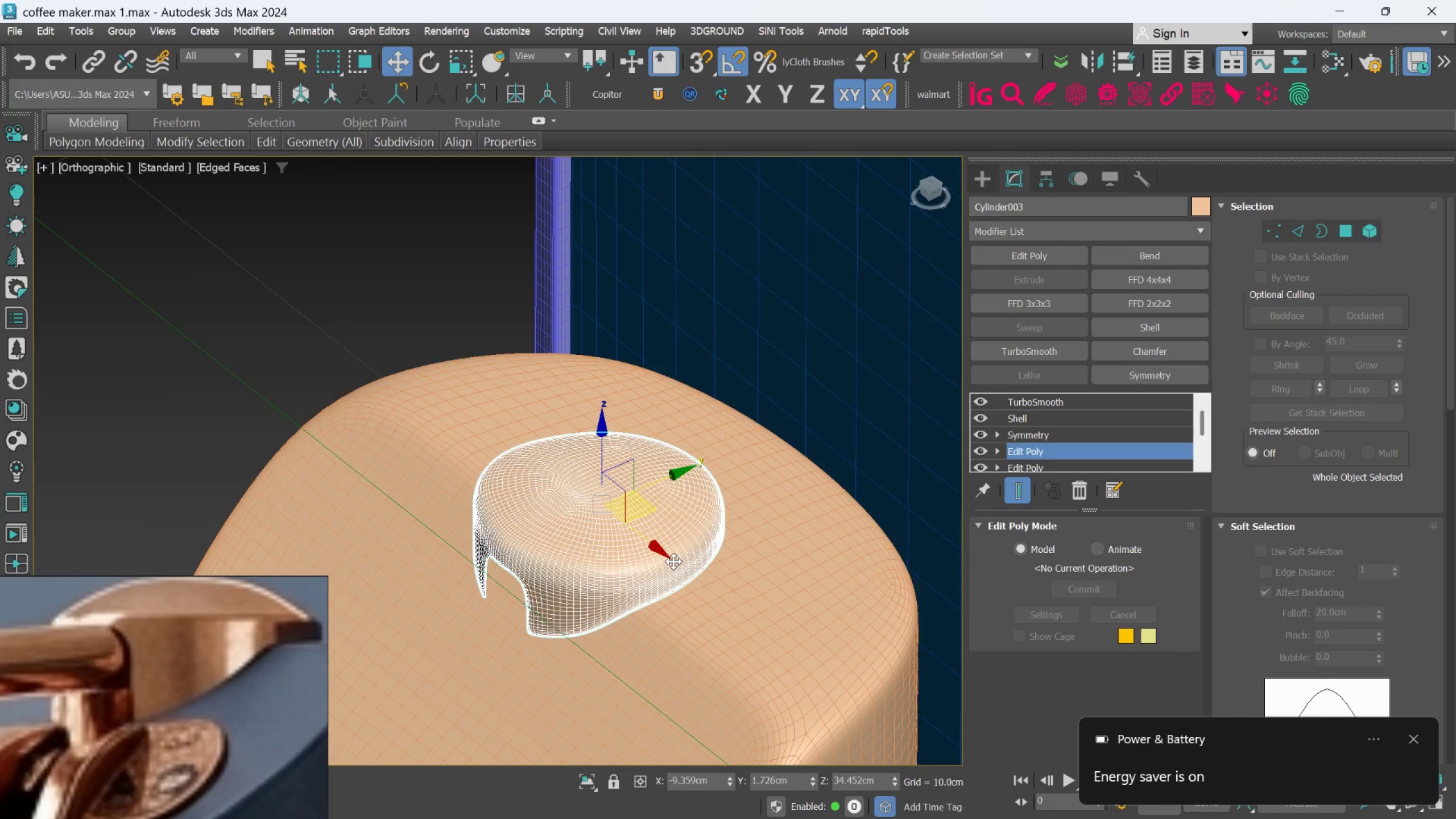 
hold_key(key=AltLeft, duration=0.38)
 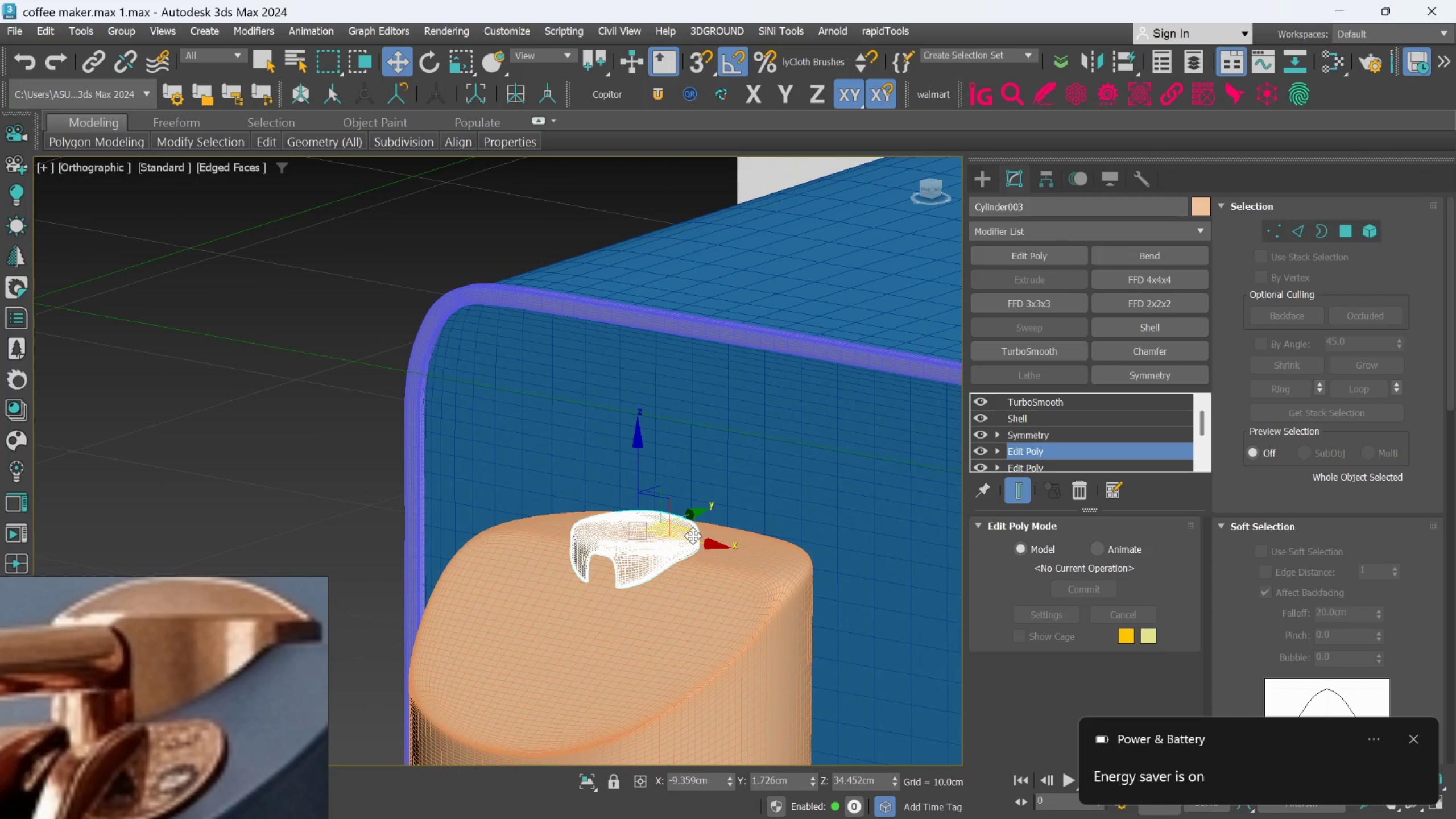 
scroll: coordinate [673, 561], scroll_direction: down, amount: 2.0
 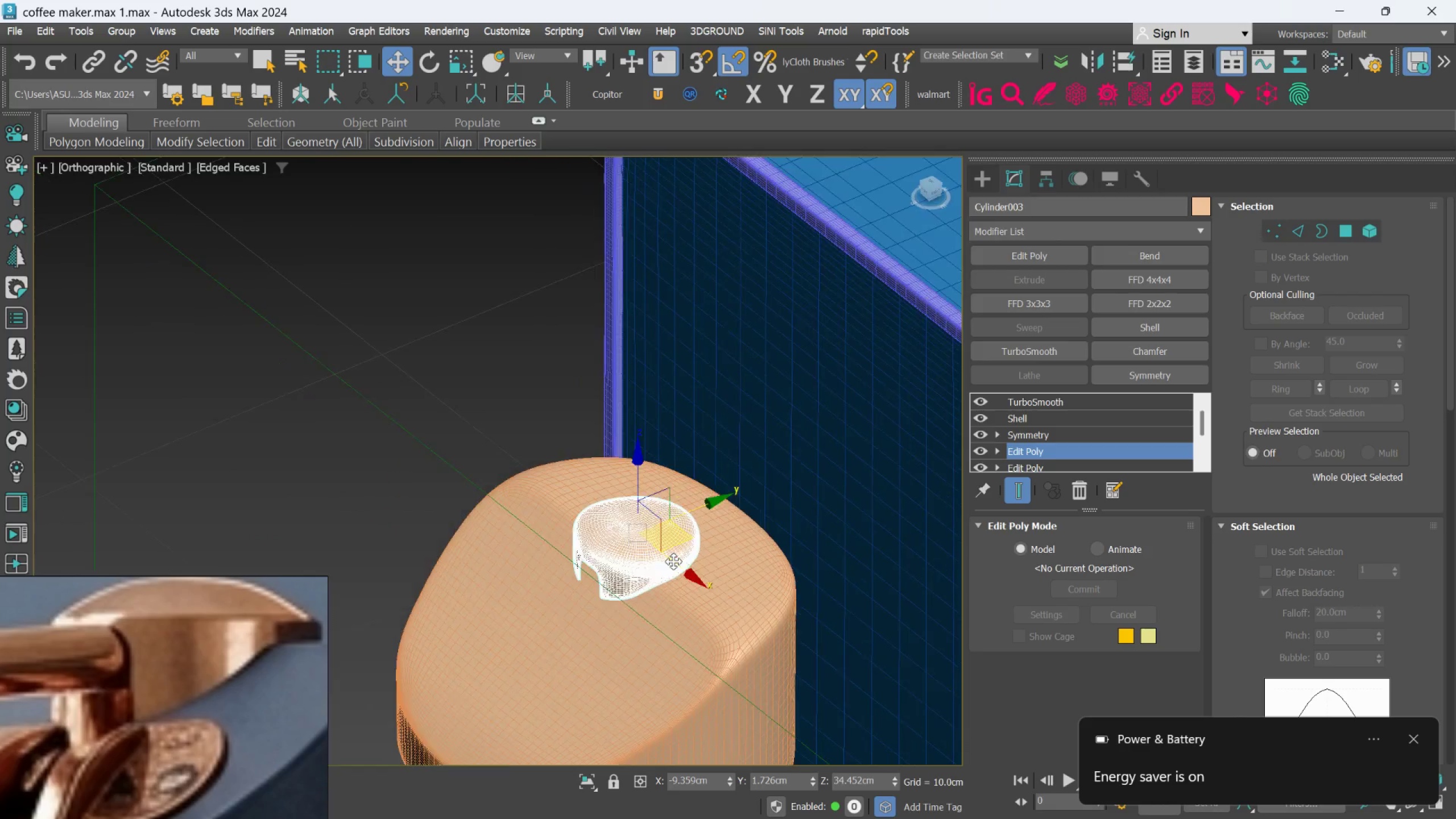 
scroll: coordinate [686, 532], scroll_direction: up, amount: 3.0
 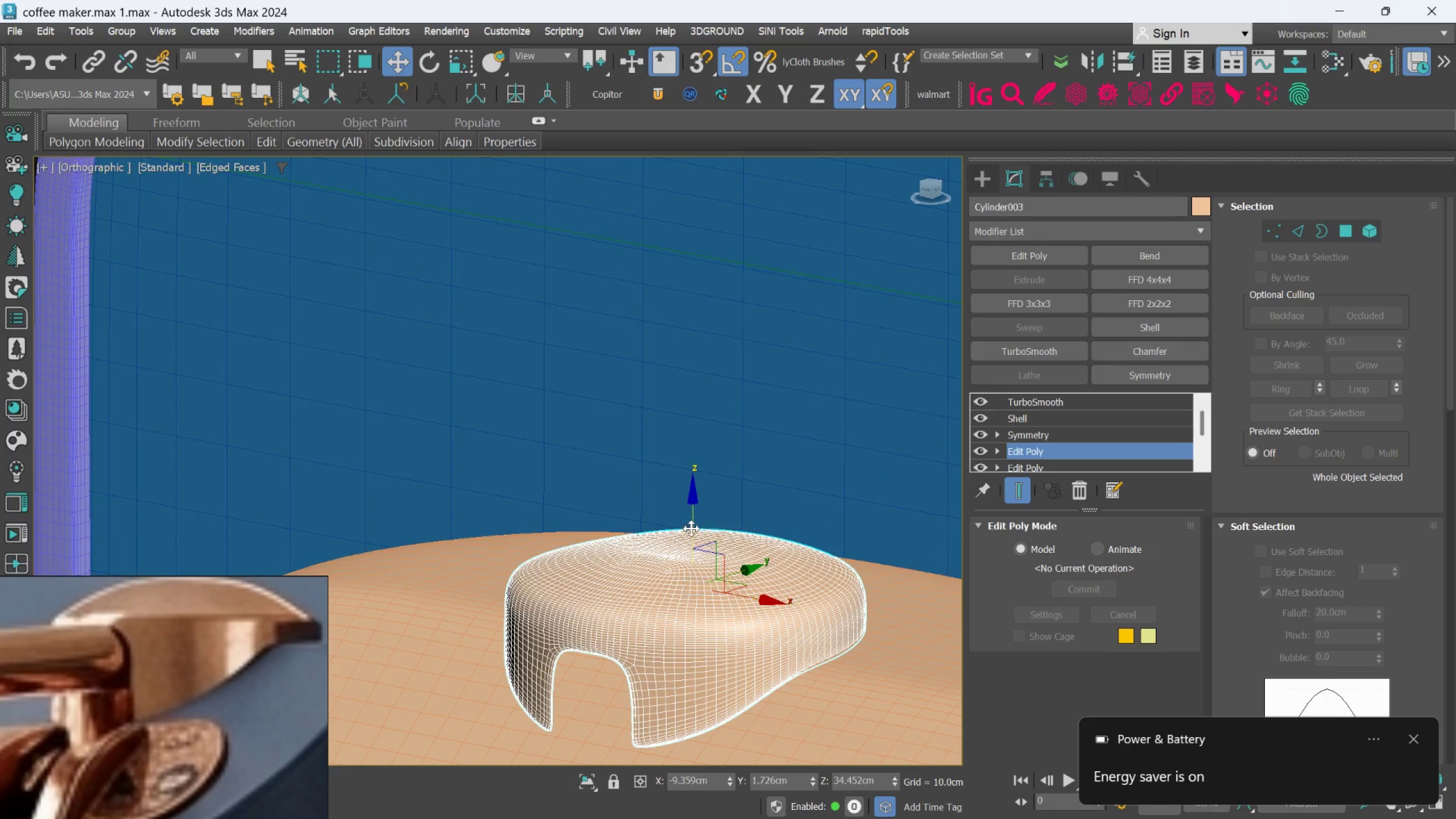 
left_click_drag(start_coordinate=[691, 528], to_coordinate=[690, 523])
 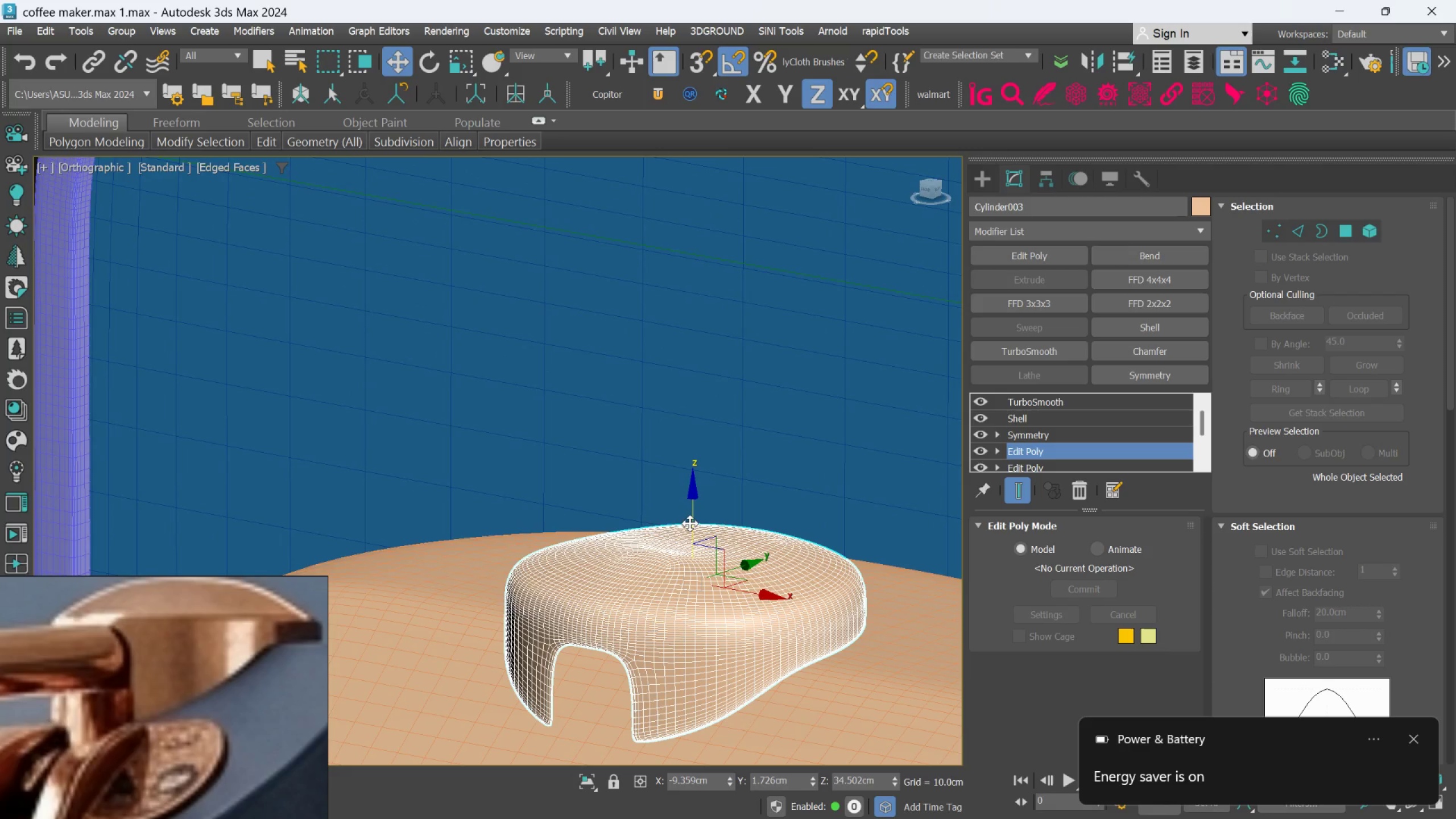 
key(Control+Z)
 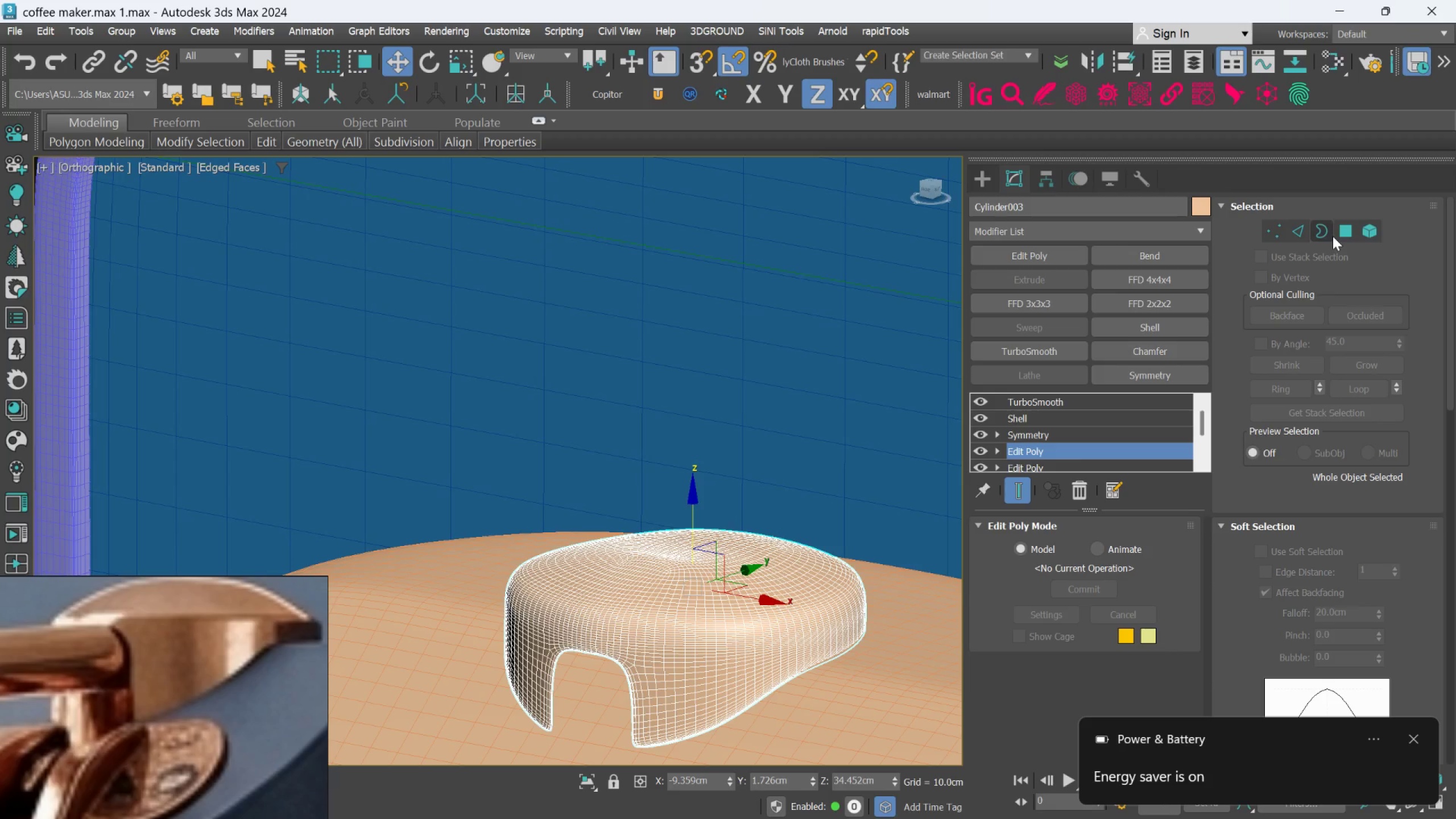 
left_click([1345, 234])
 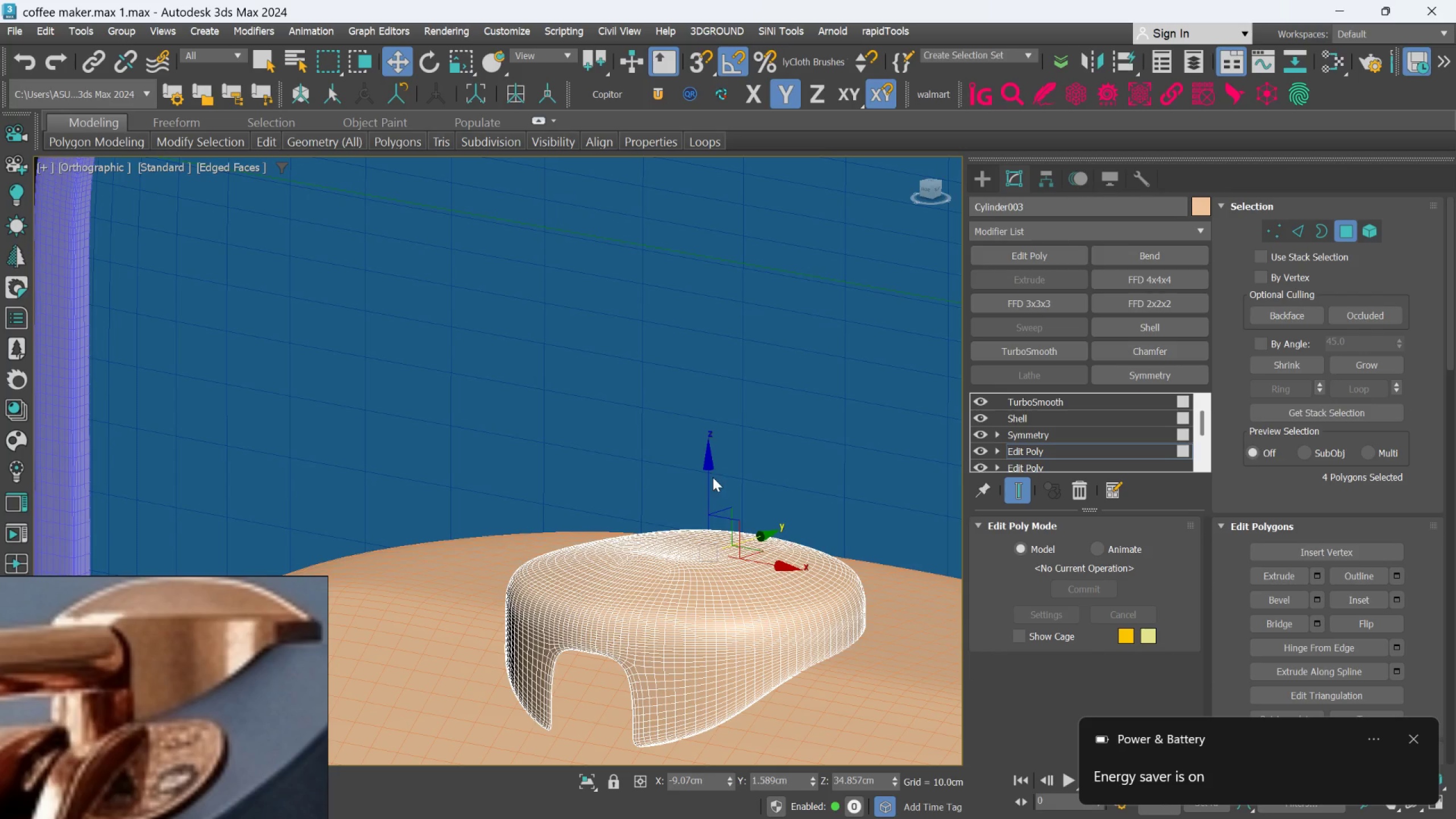 
left_click_drag(start_coordinate=[708, 479], to_coordinate=[708, 474])
 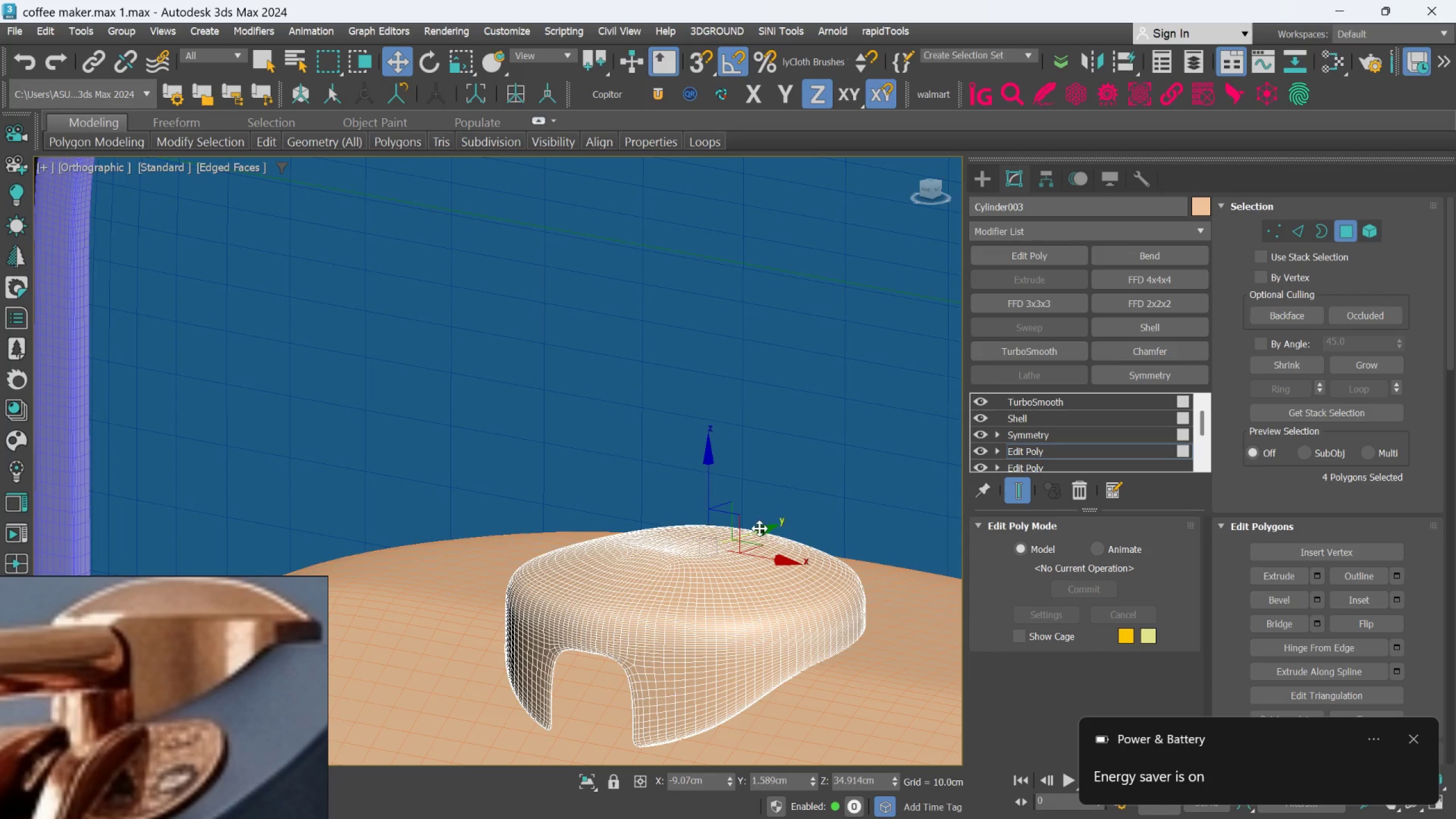 
left_click_drag(start_coordinate=[759, 528], to_coordinate=[754, 532])
 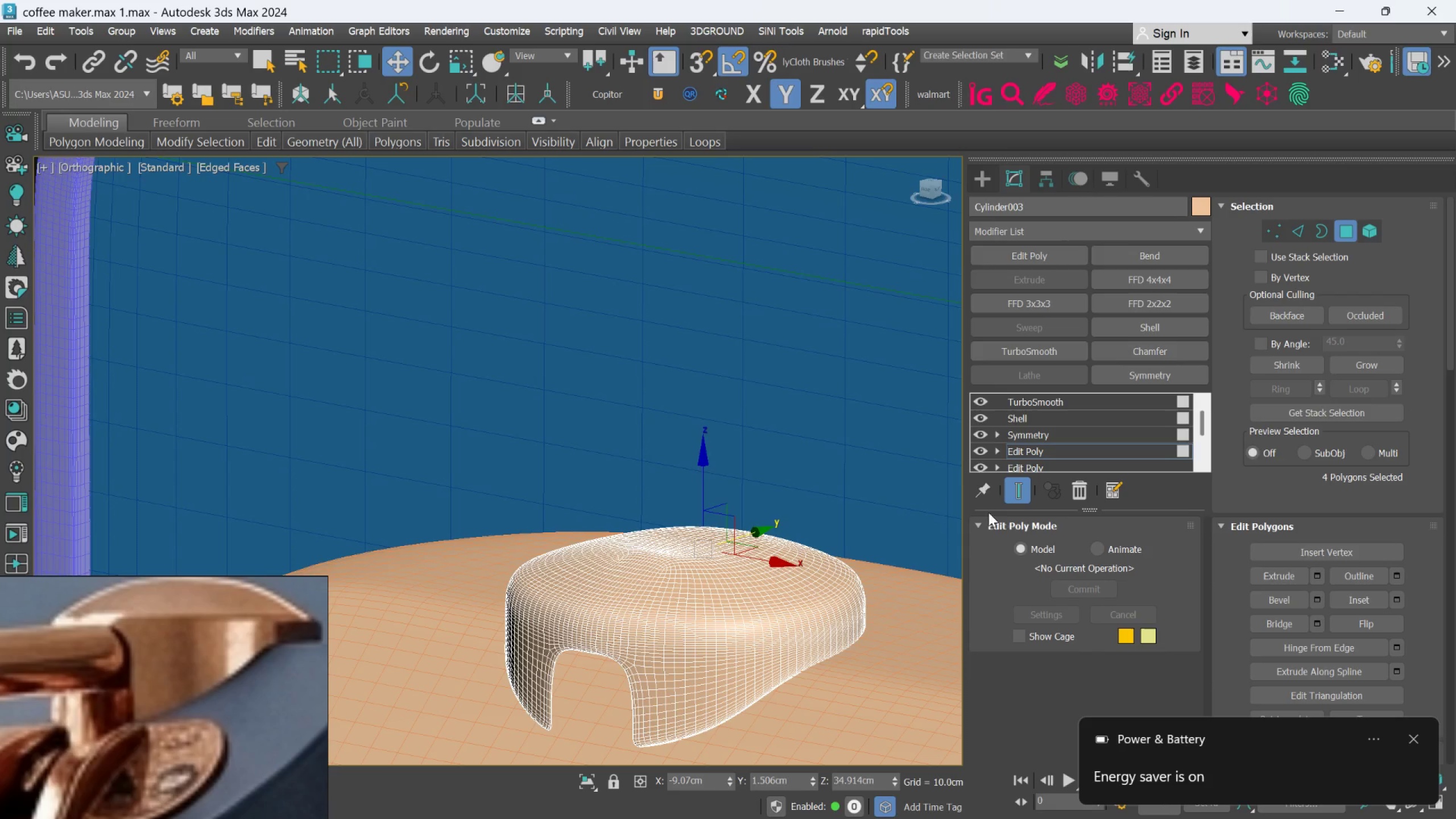 
left_click([1023, 491])
 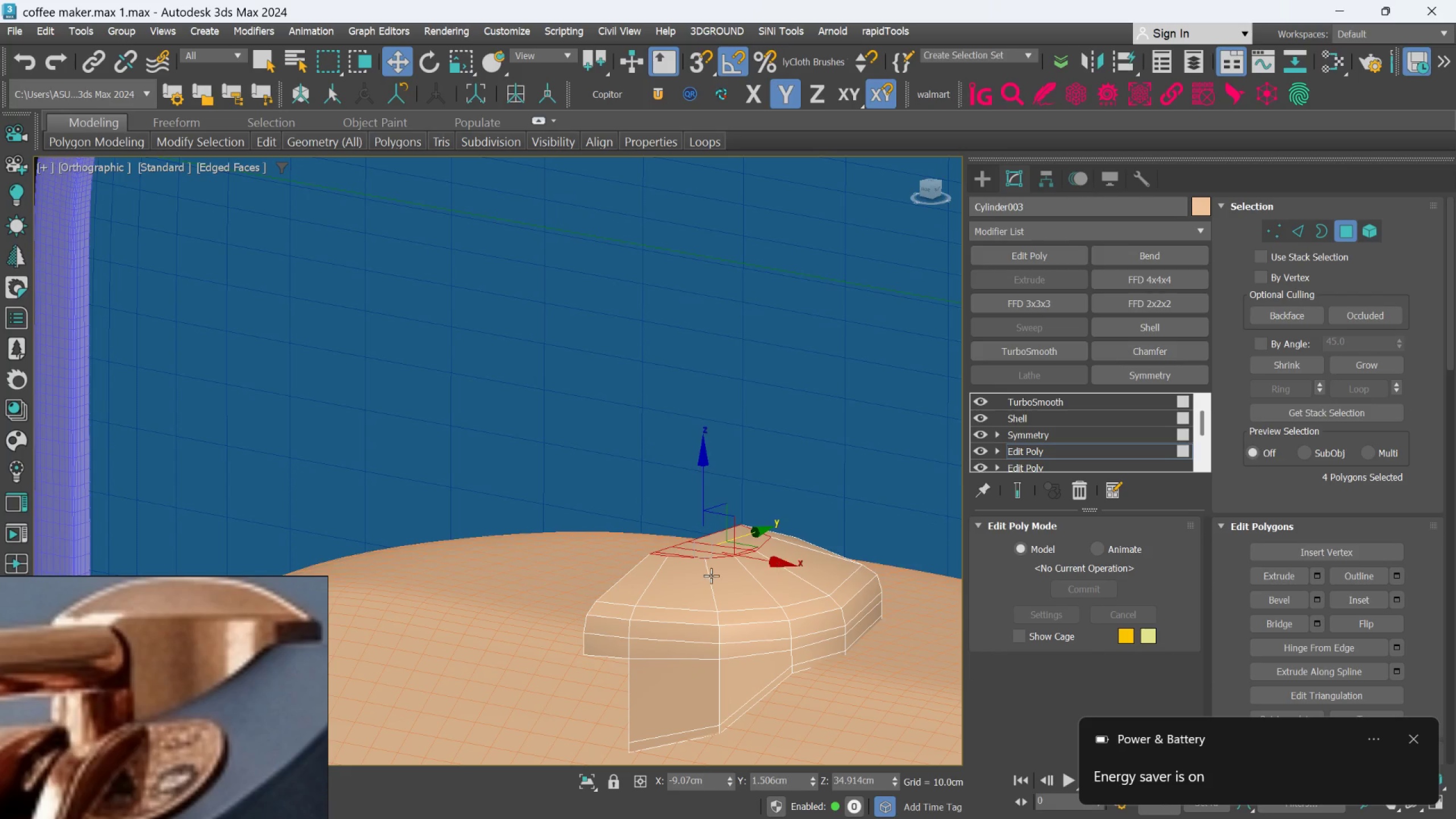 
scroll: coordinate [705, 570], scroll_direction: up, amount: 2.0
 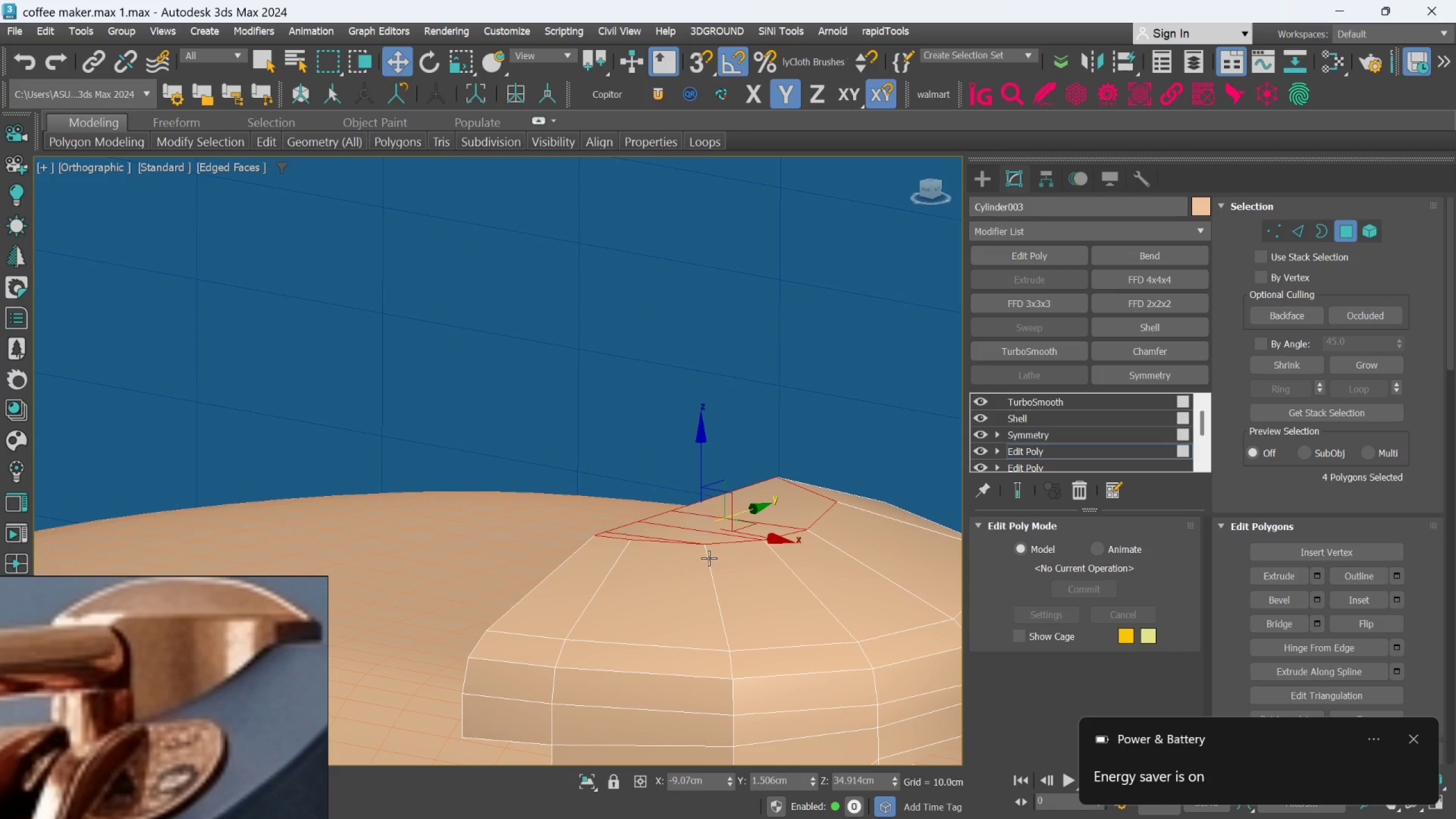 
hold_key(key=AltLeft, duration=0.94)
 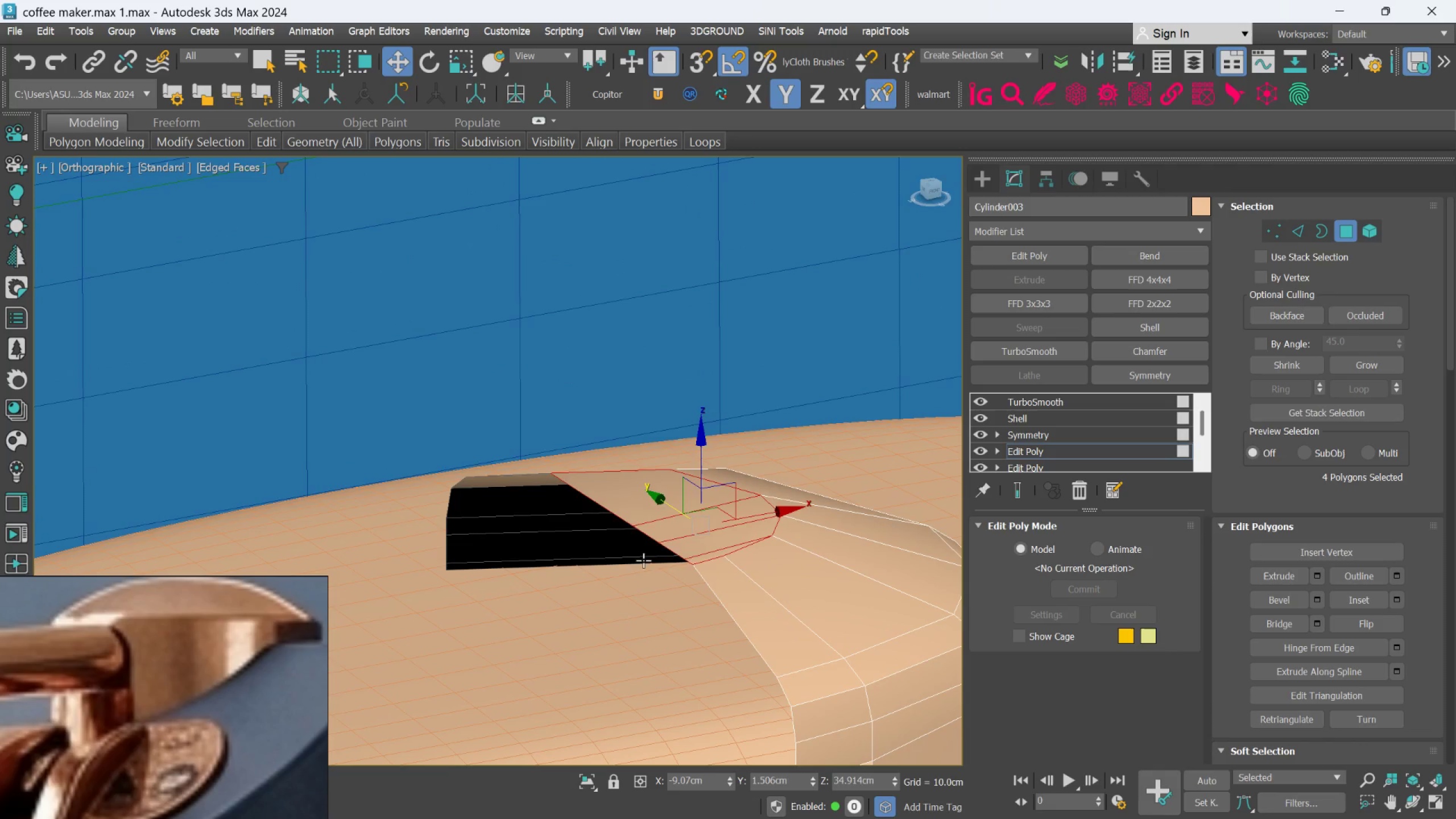 
scroll: coordinate [709, 558], scroll_direction: none, amount: 0.0
 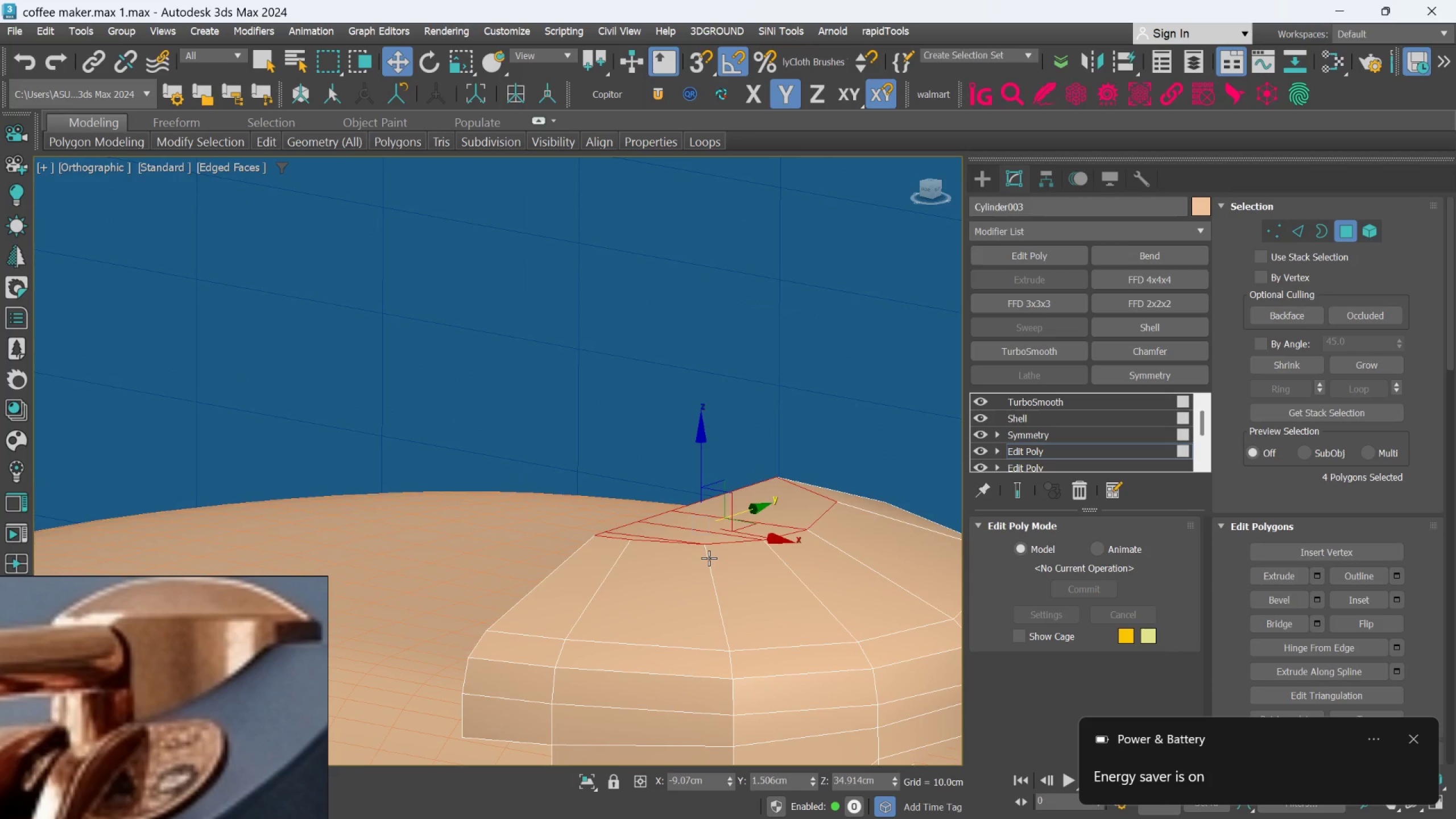 
left_click([669, 532])
 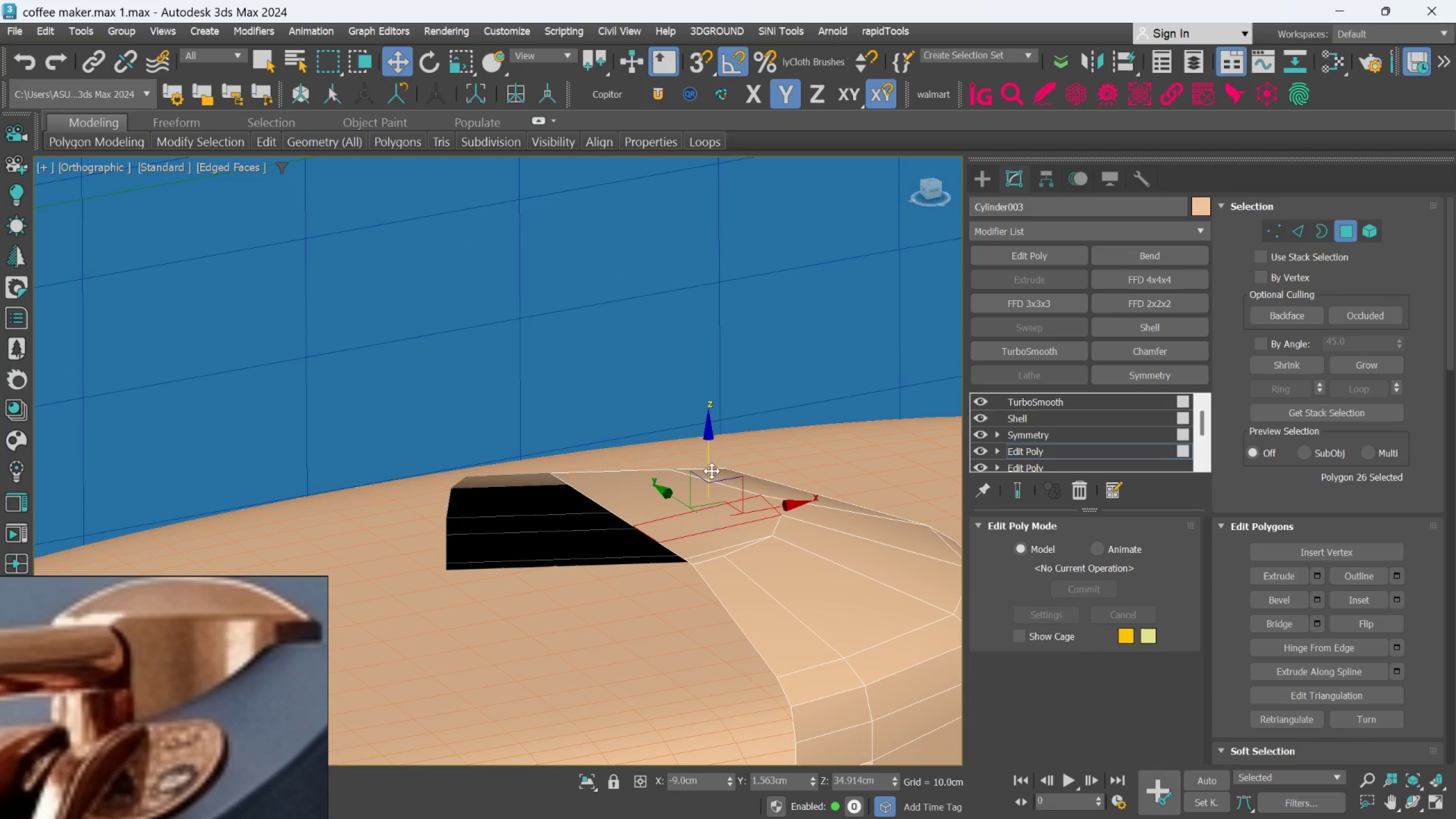 
left_click_drag(start_coordinate=[712, 469], to_coordinate=[710, 462])
 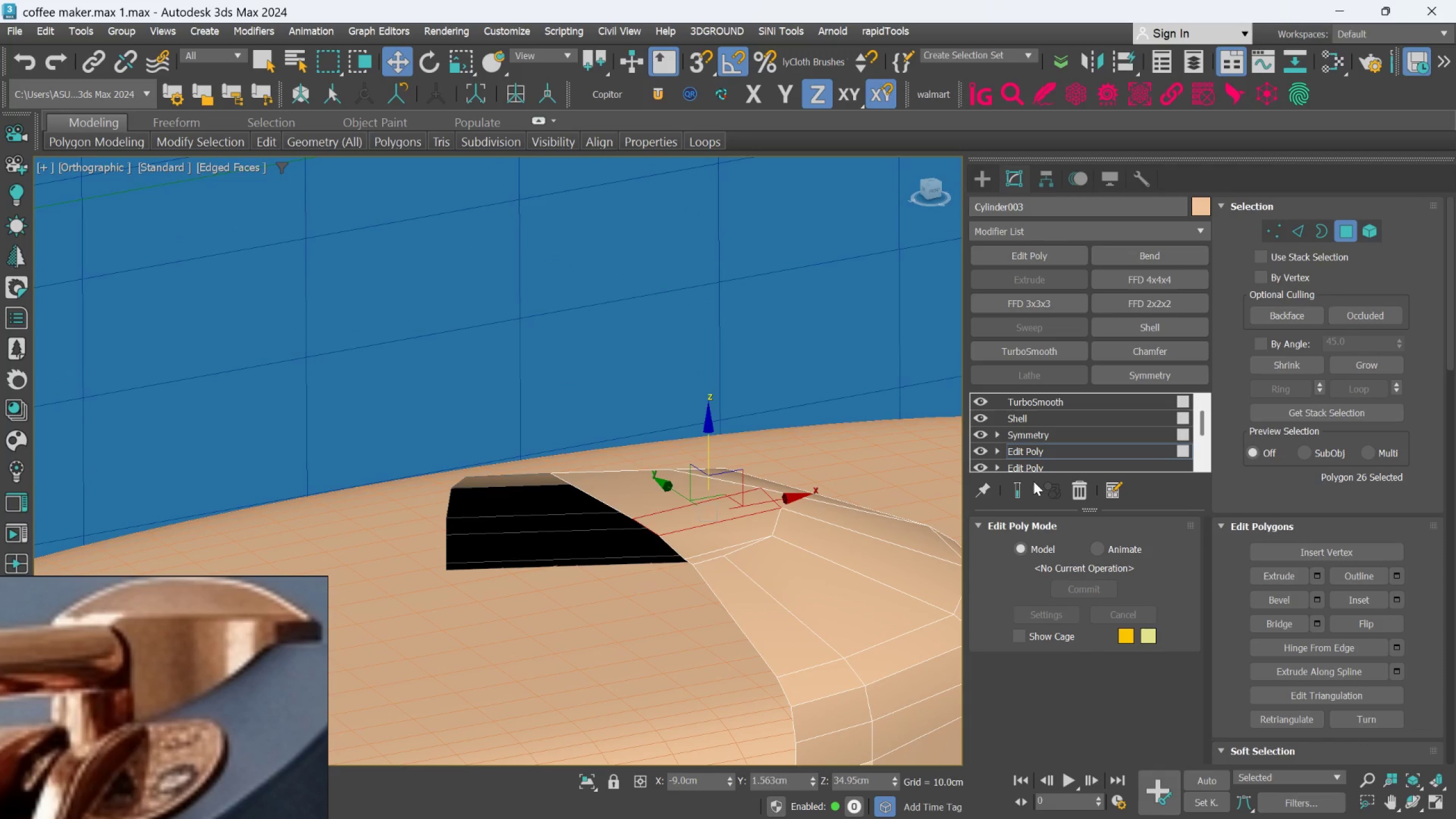 
left_click([1016, 489])
 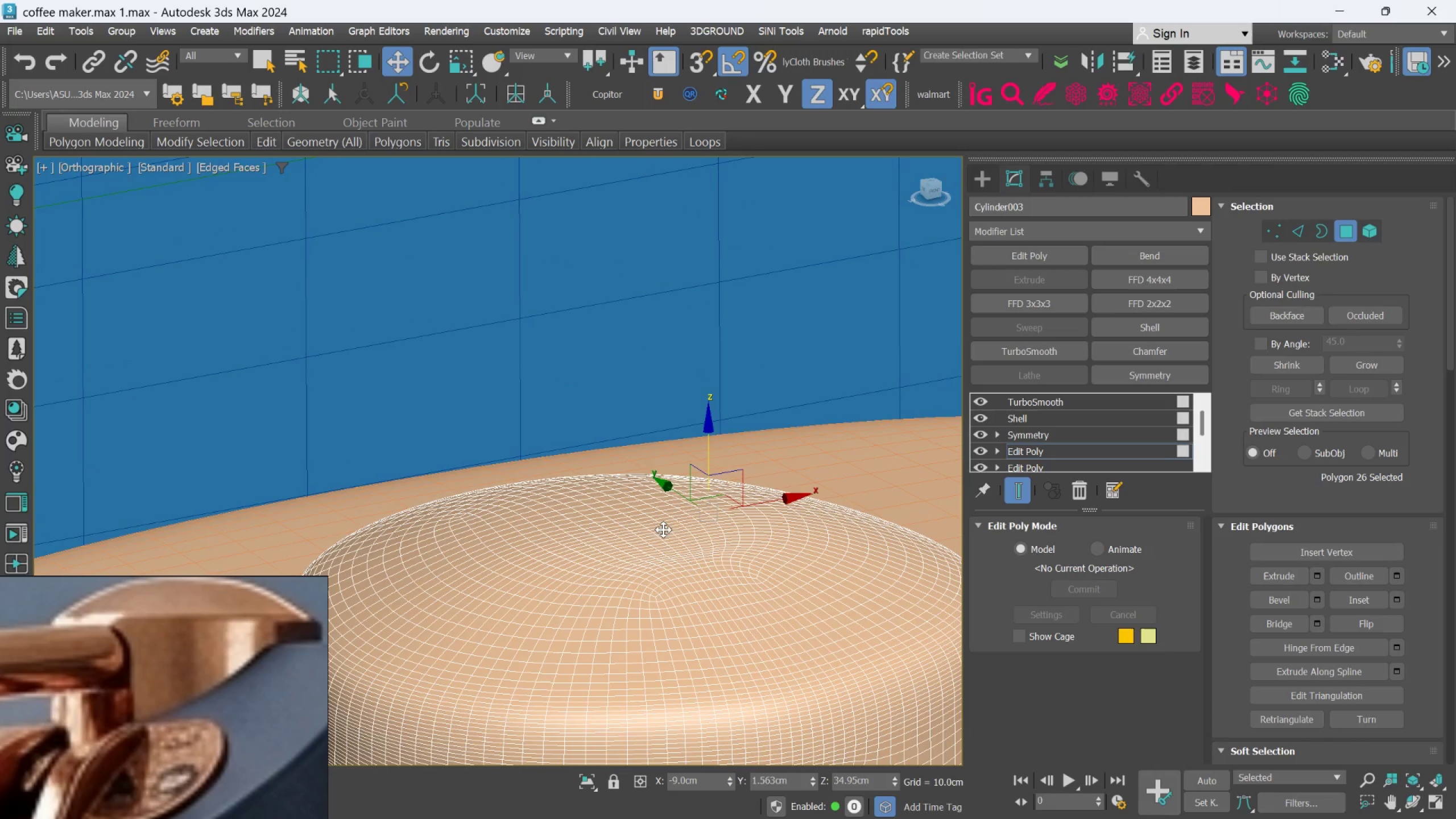 
hold_key(key=AltLeft, duration=0.62)
 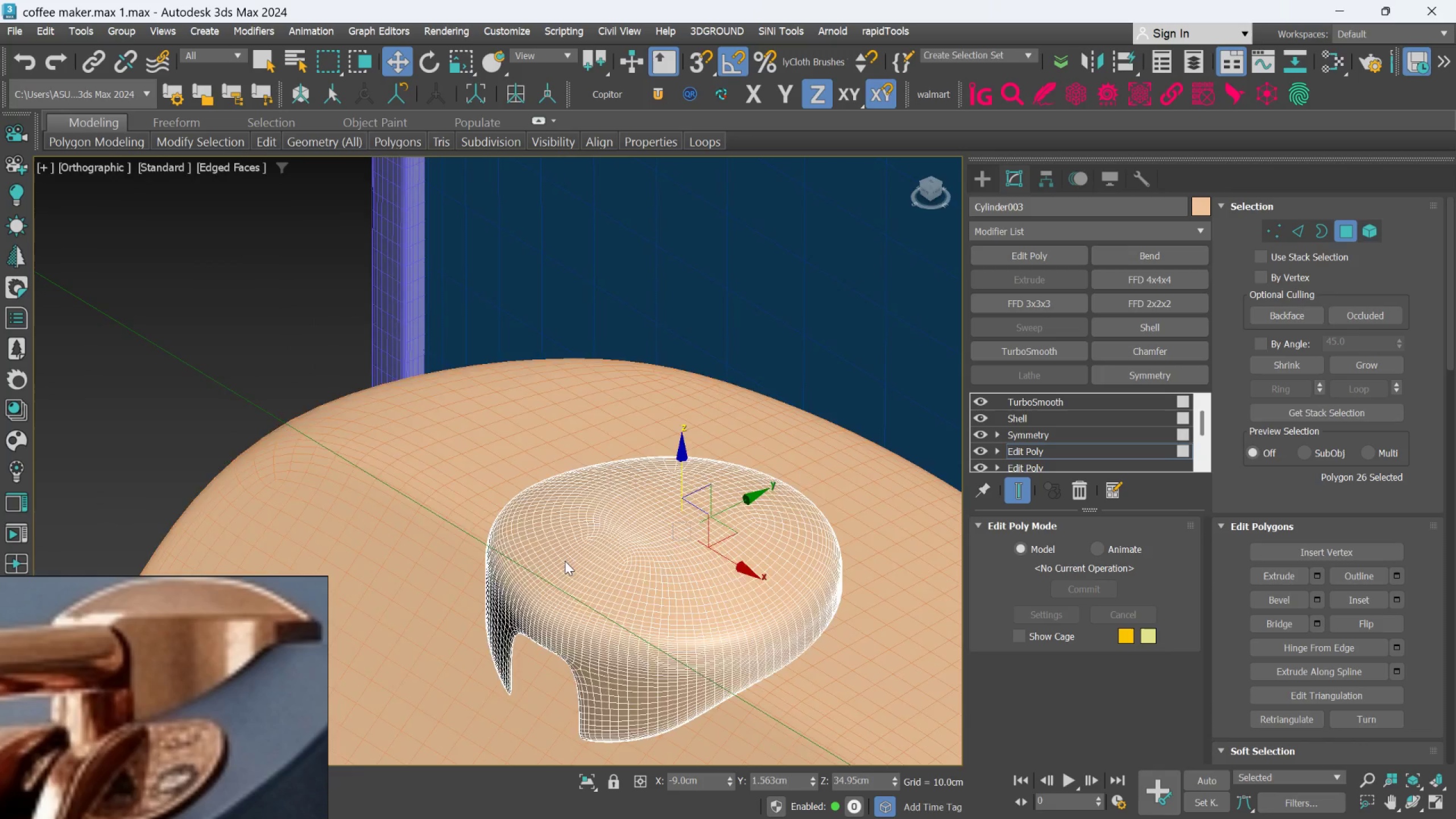 
scroll: coordinate [655, 550], scroll_direction: down, amount: 2.0
 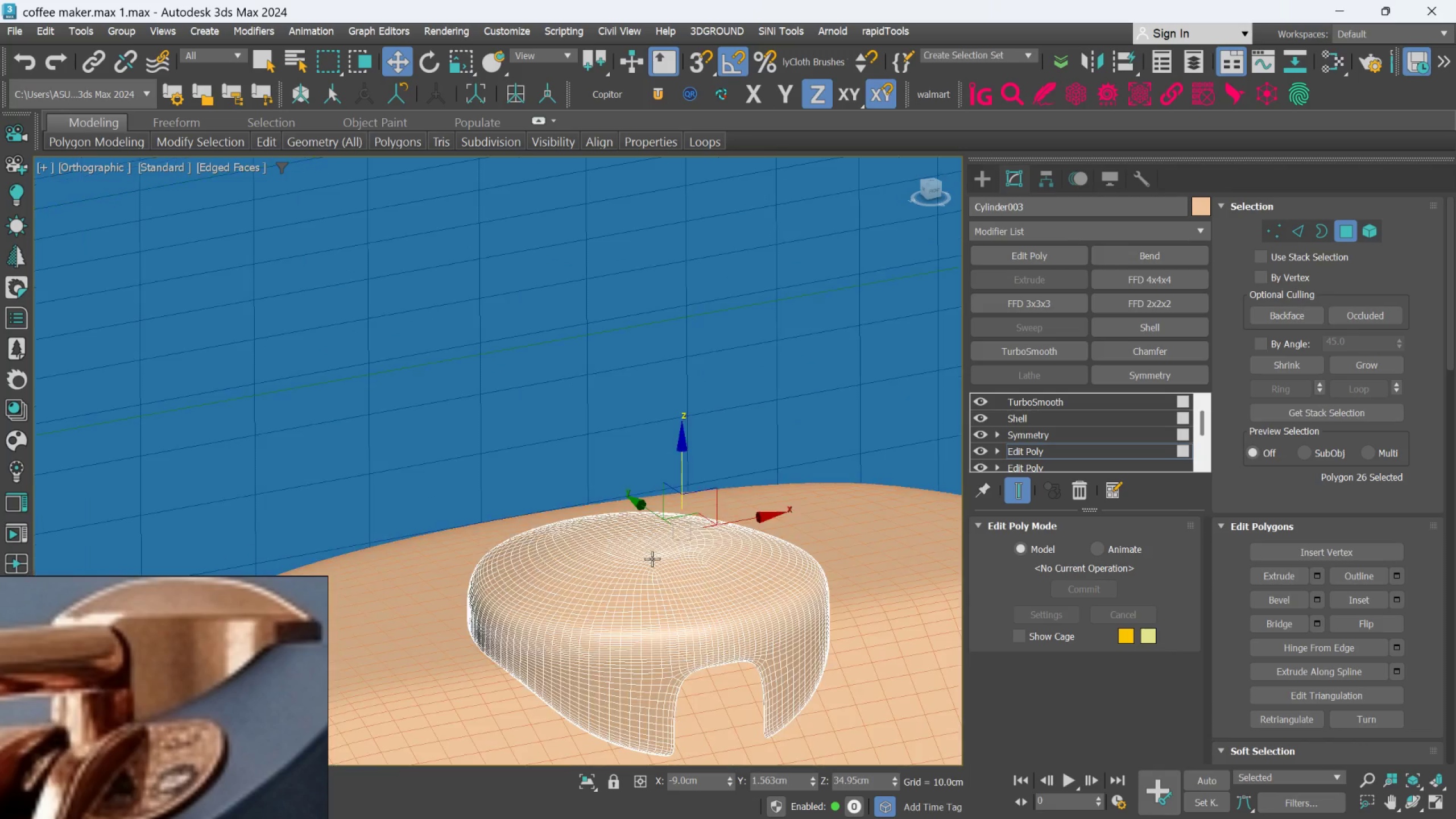 
hold_key(key=AltLeft, duration=0.42)
 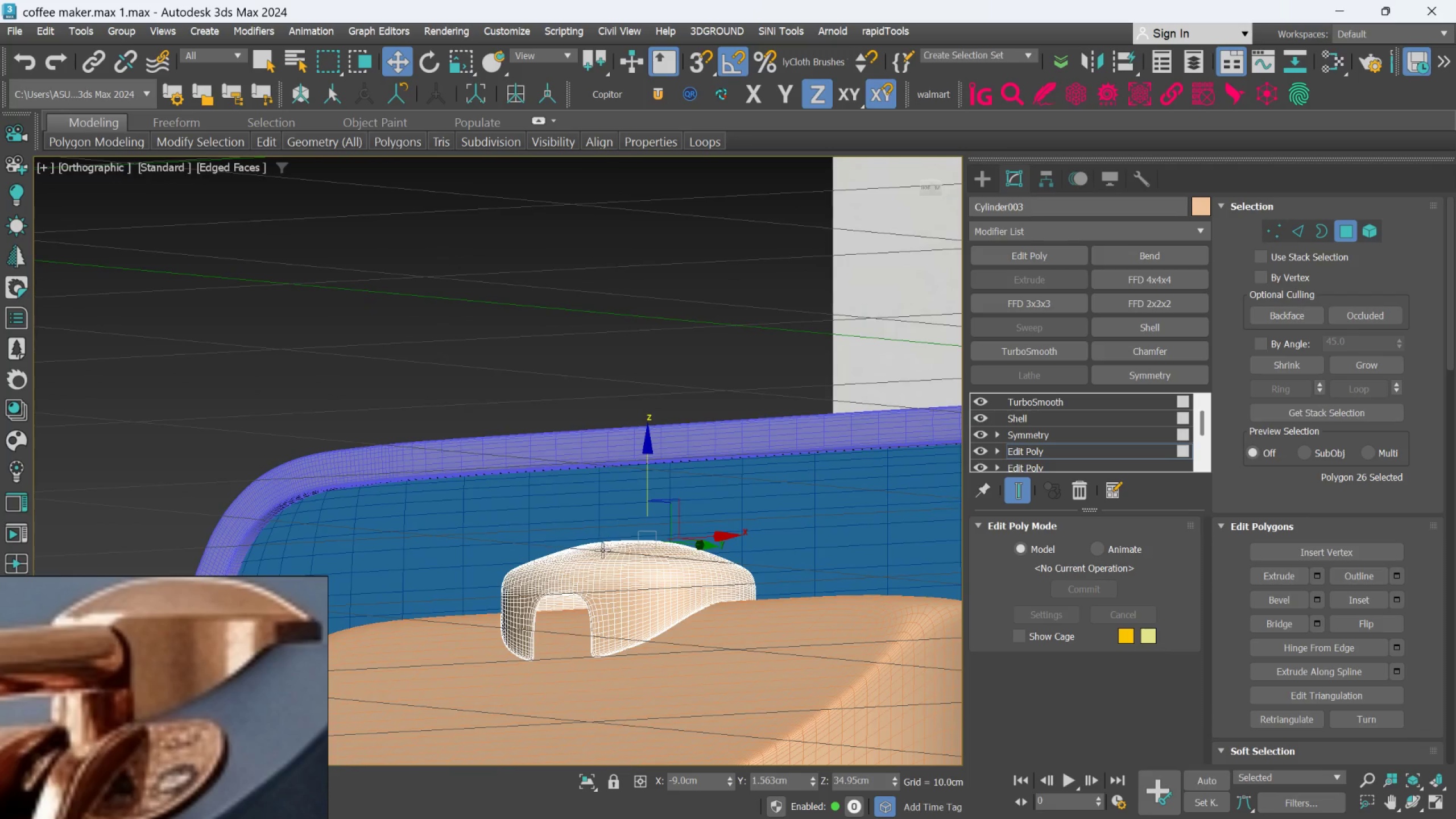 
scroll: coordinate [565, 561], scroll_direction: down, amount: 1.0
 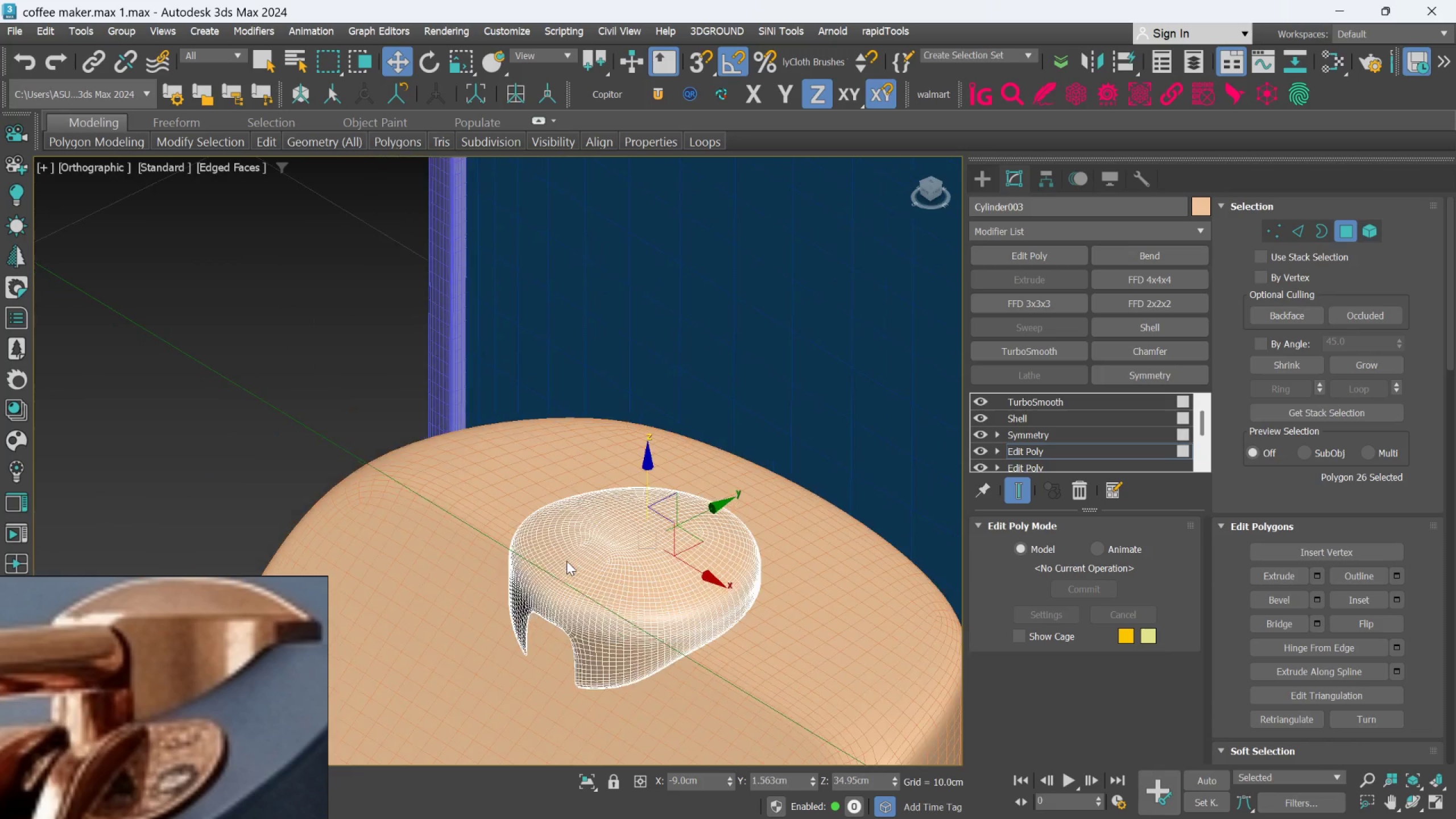 
scroll: coordinate [602, 550], scroll_direction: up, amount: 2.0
 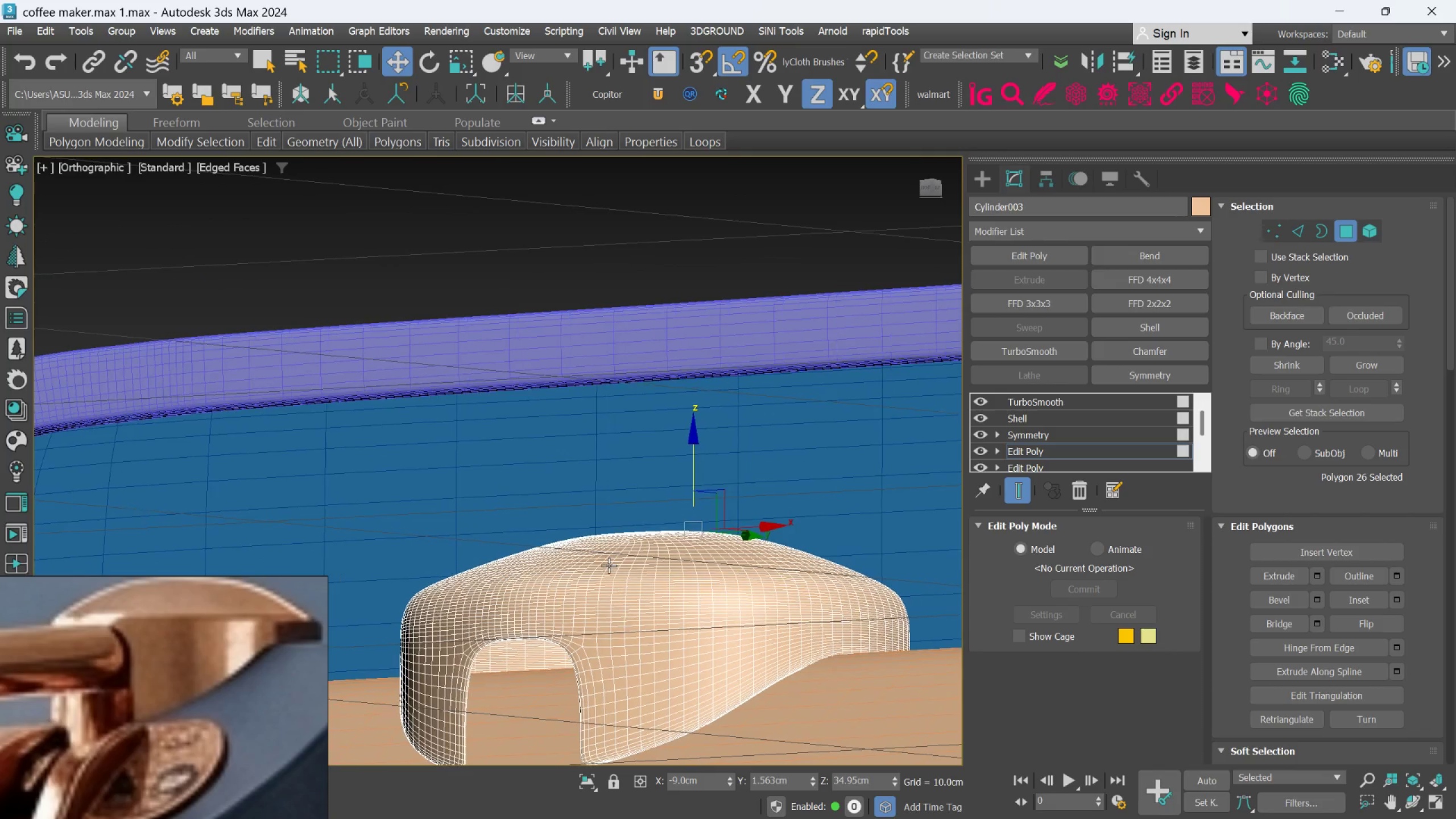 
hold_key(key=AltLeft, duration=1.5)
 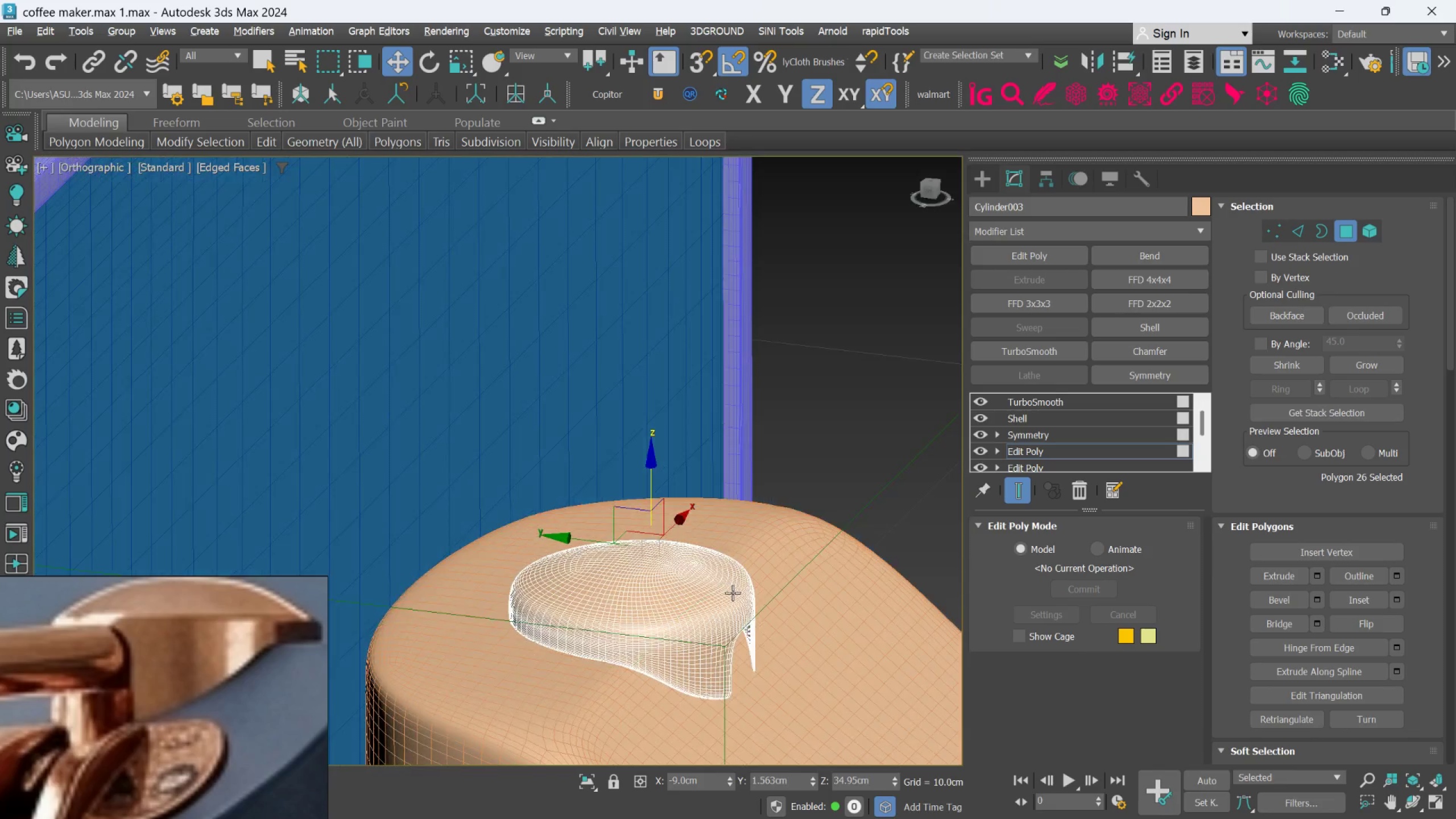 
scroll: coordinate [609, 565], scroll_direction: down, amount: 2.0
 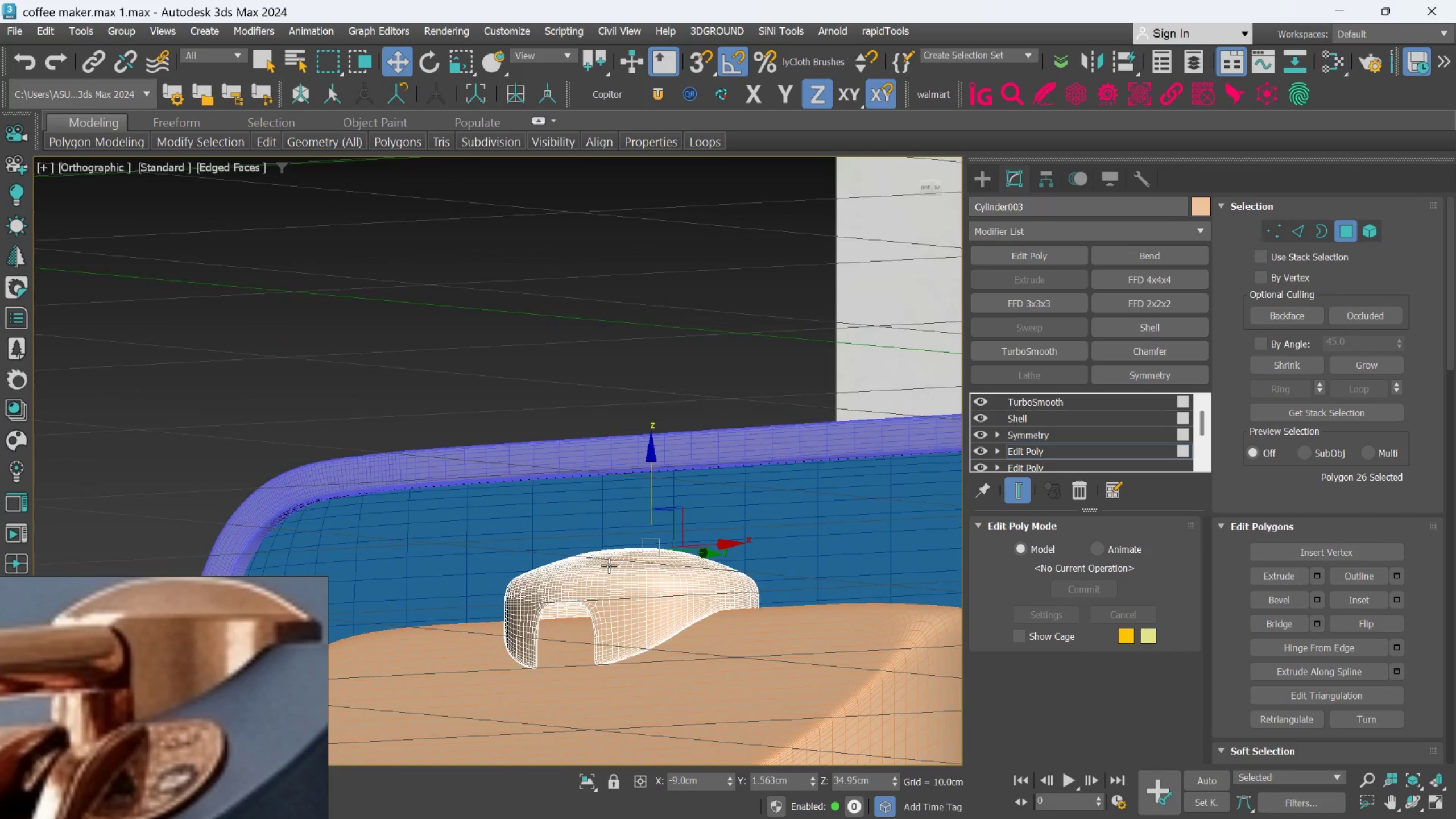 
hold_key(key=AltLeft, duration=0.58)
 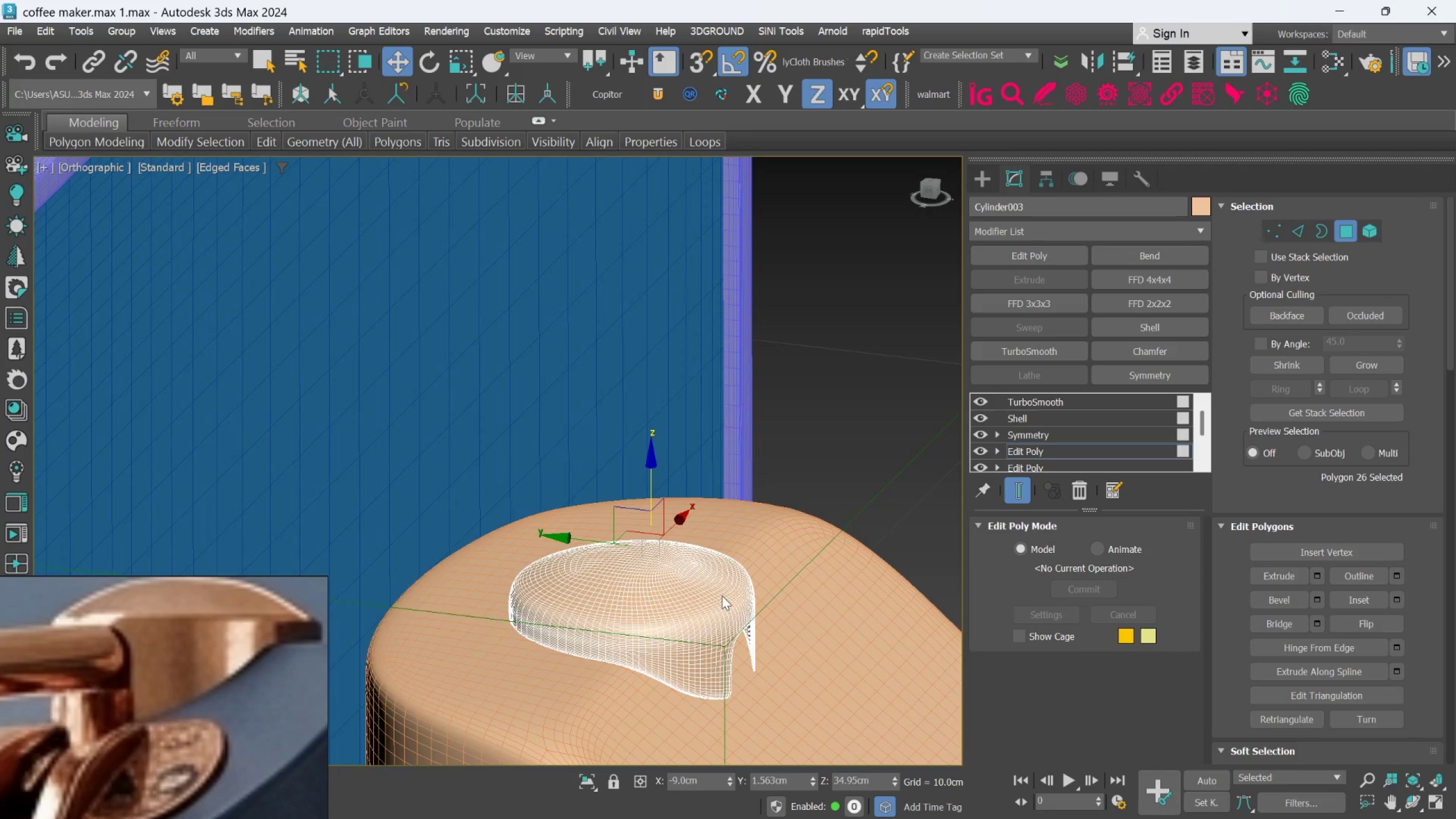 
hold_key(key=AltLeft, duration=0.38)
 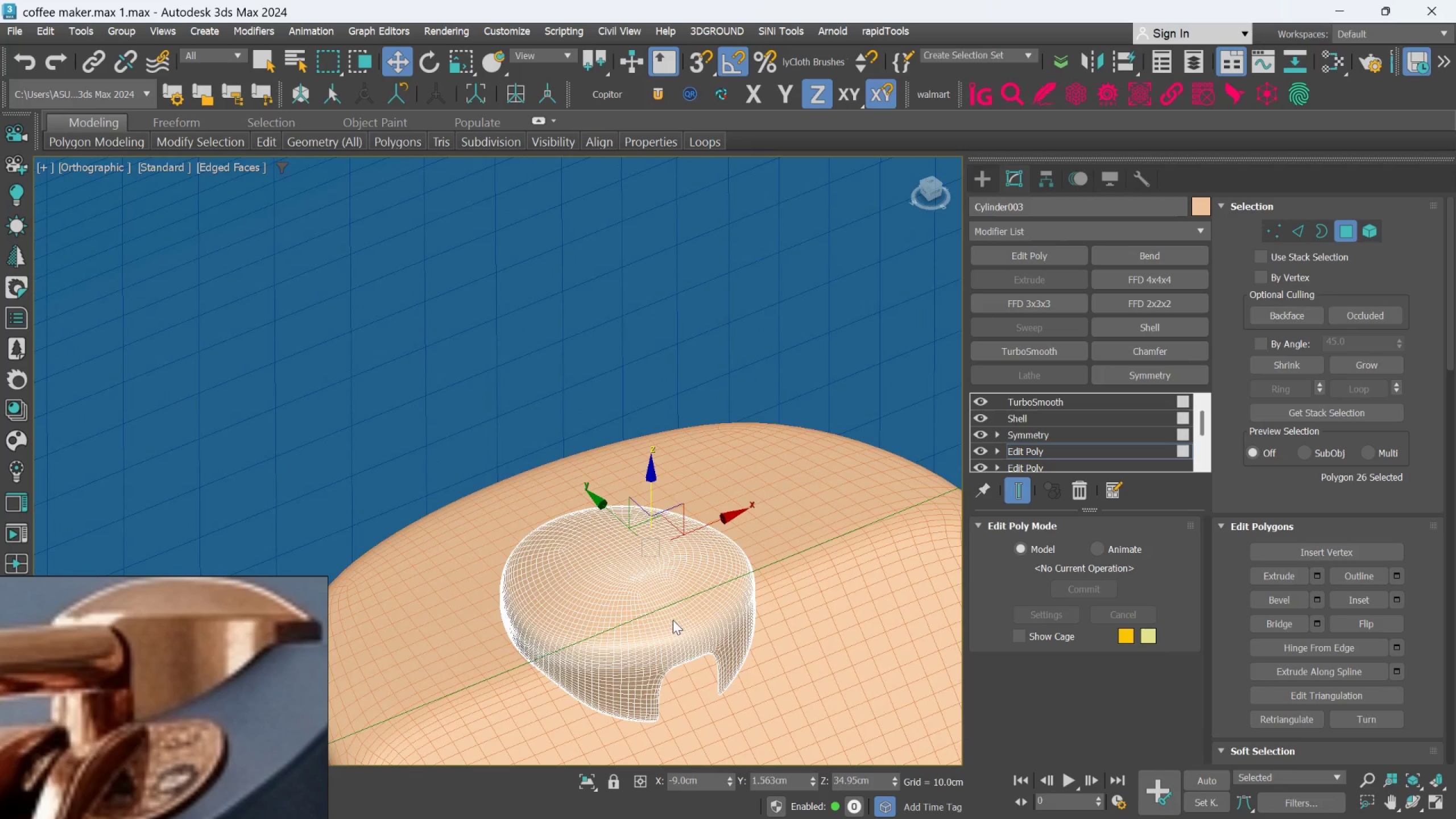 
key(F4)
 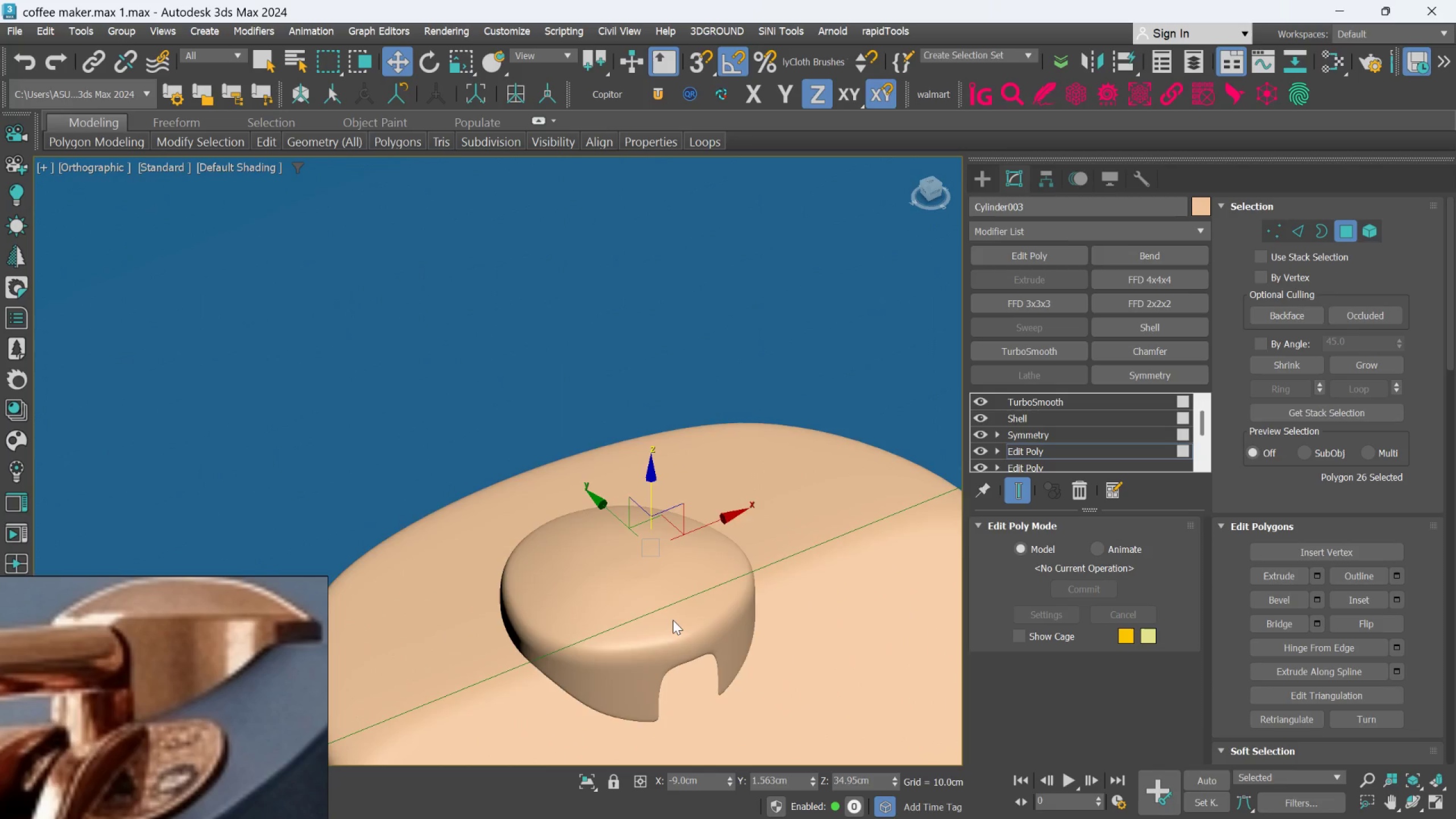 
hold_key(key=AltLeft, duration=0.52)
 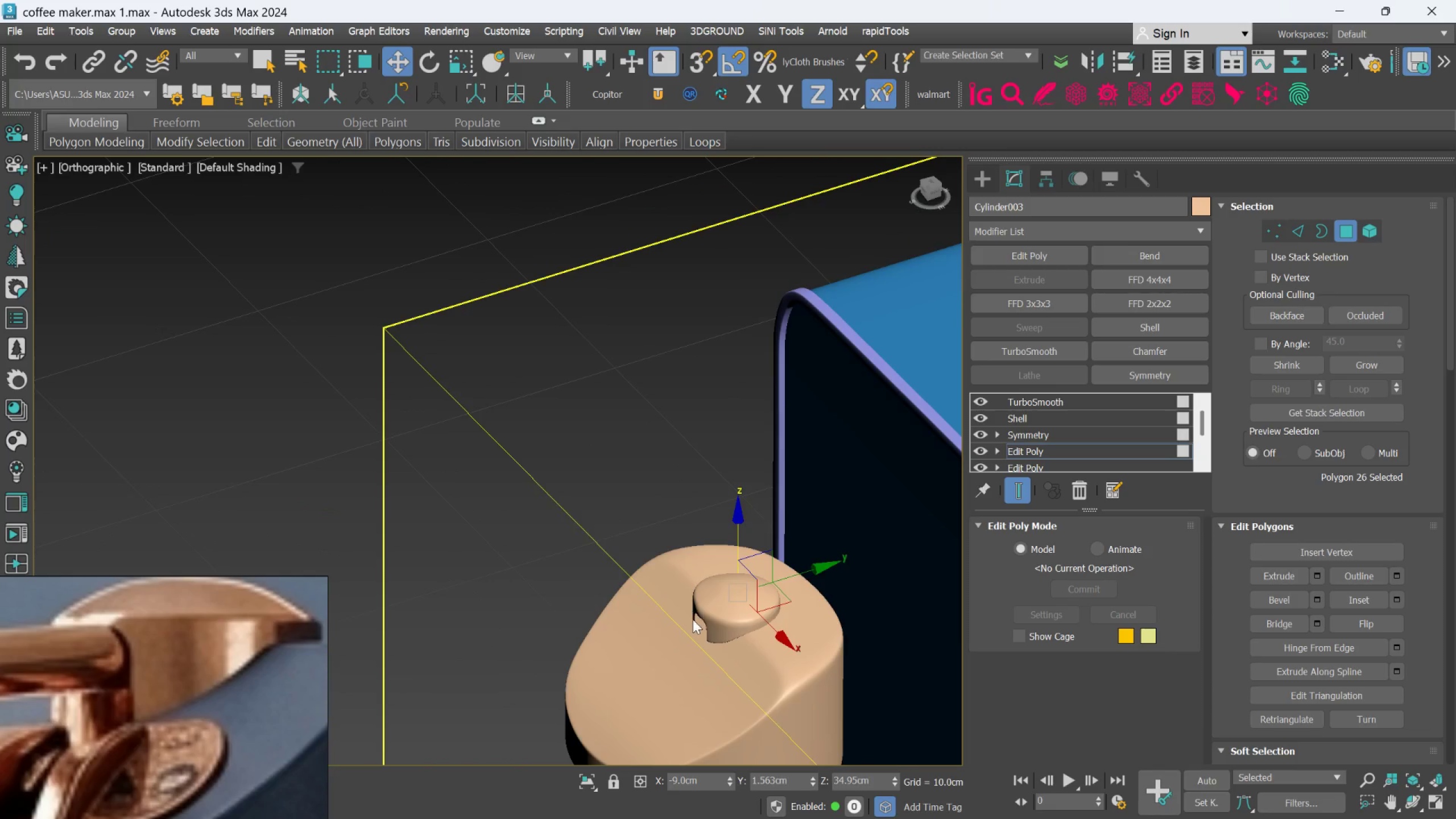 
scroll: coordinate [673, 620], scroll_direction: down, amount: 3.0
 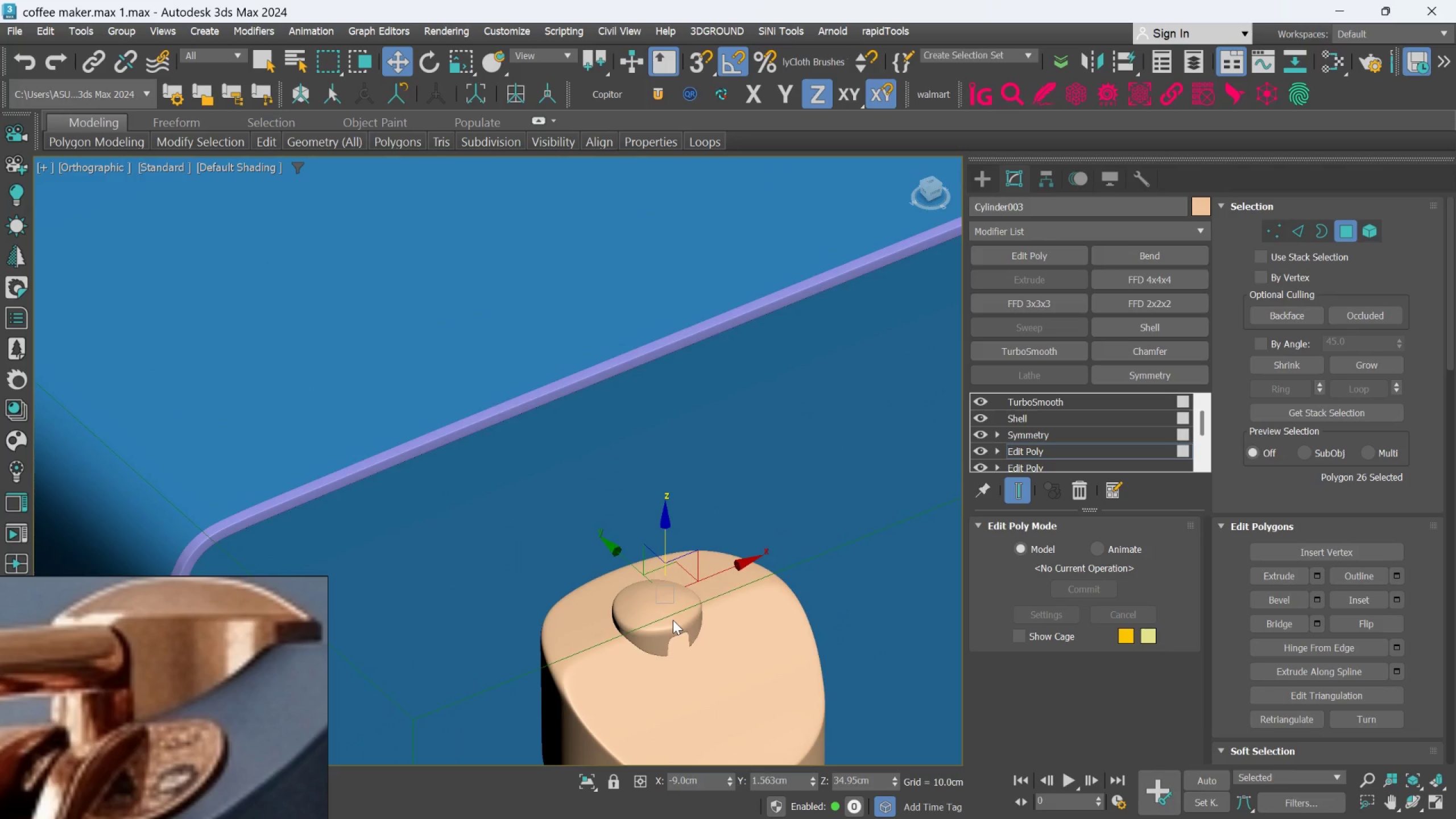 
hold_key(key=AltLeft, duration=0.59)
 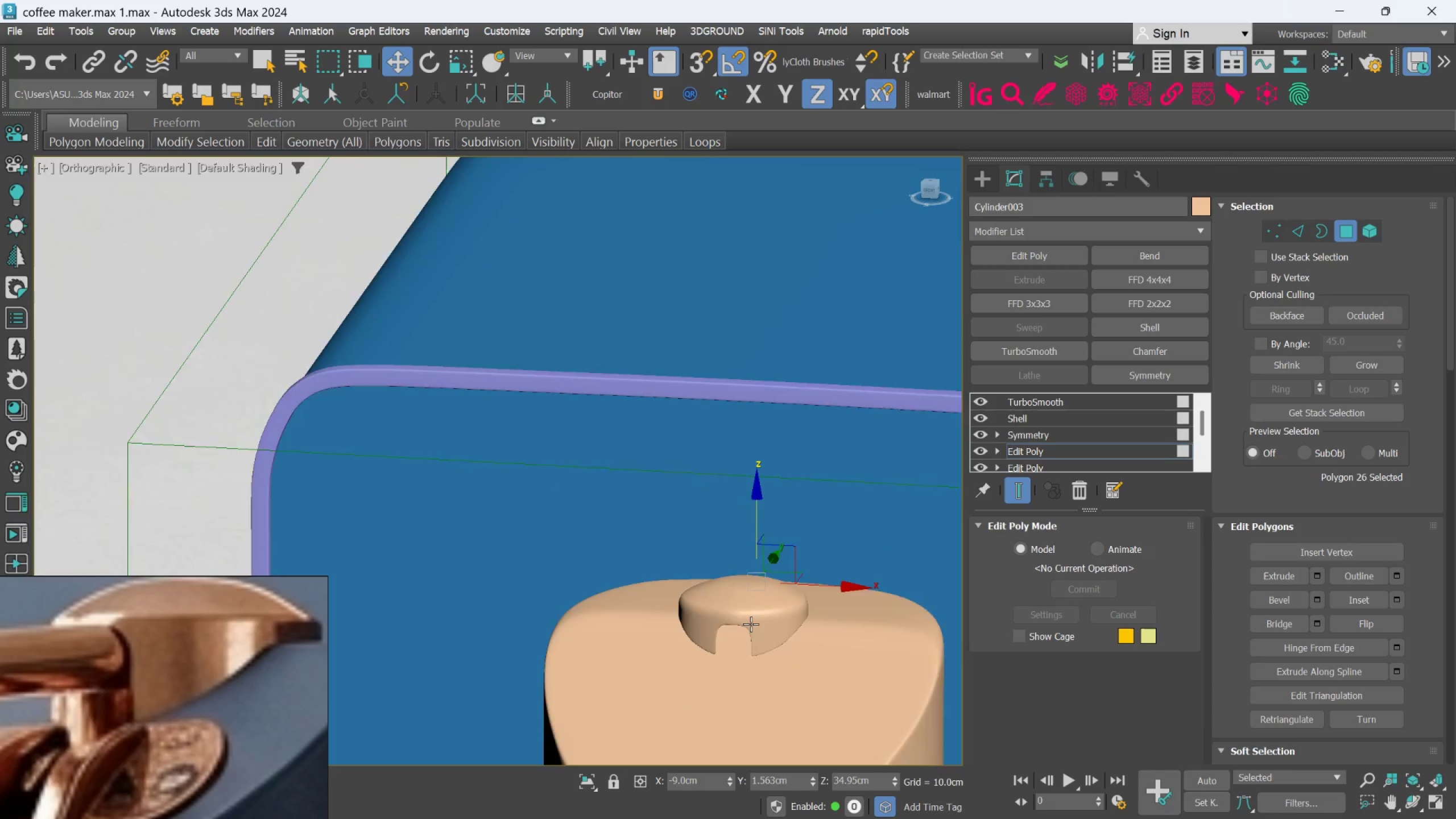 
scroll: coordinate [693, 619], scroll_direction: up, amount: 1.0
 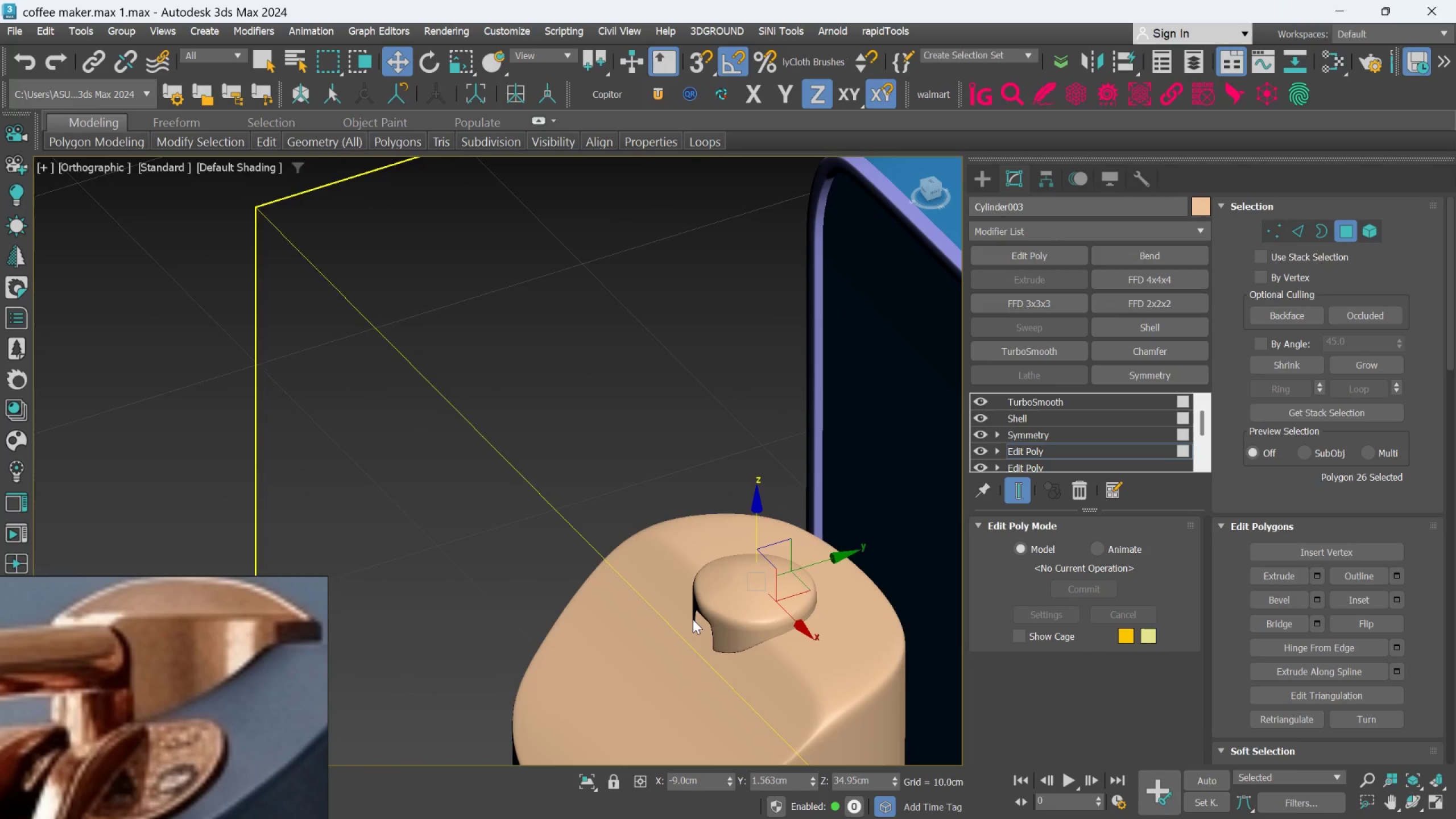 
hold_key(key=AltLeft, duration=1.41)
 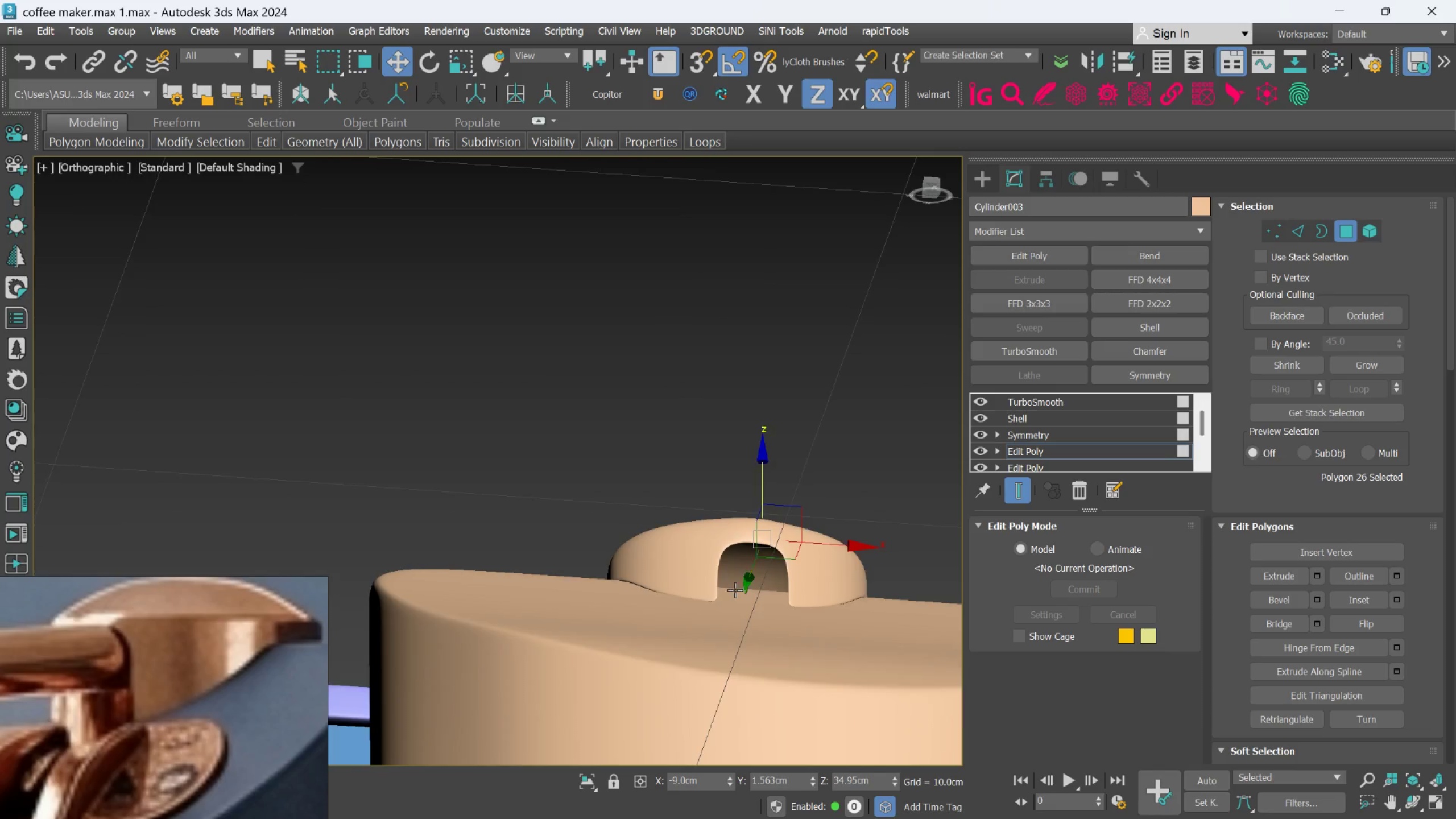 
scroll: coordinate [705, 609], scroll_direction: up, amount: 8.0
 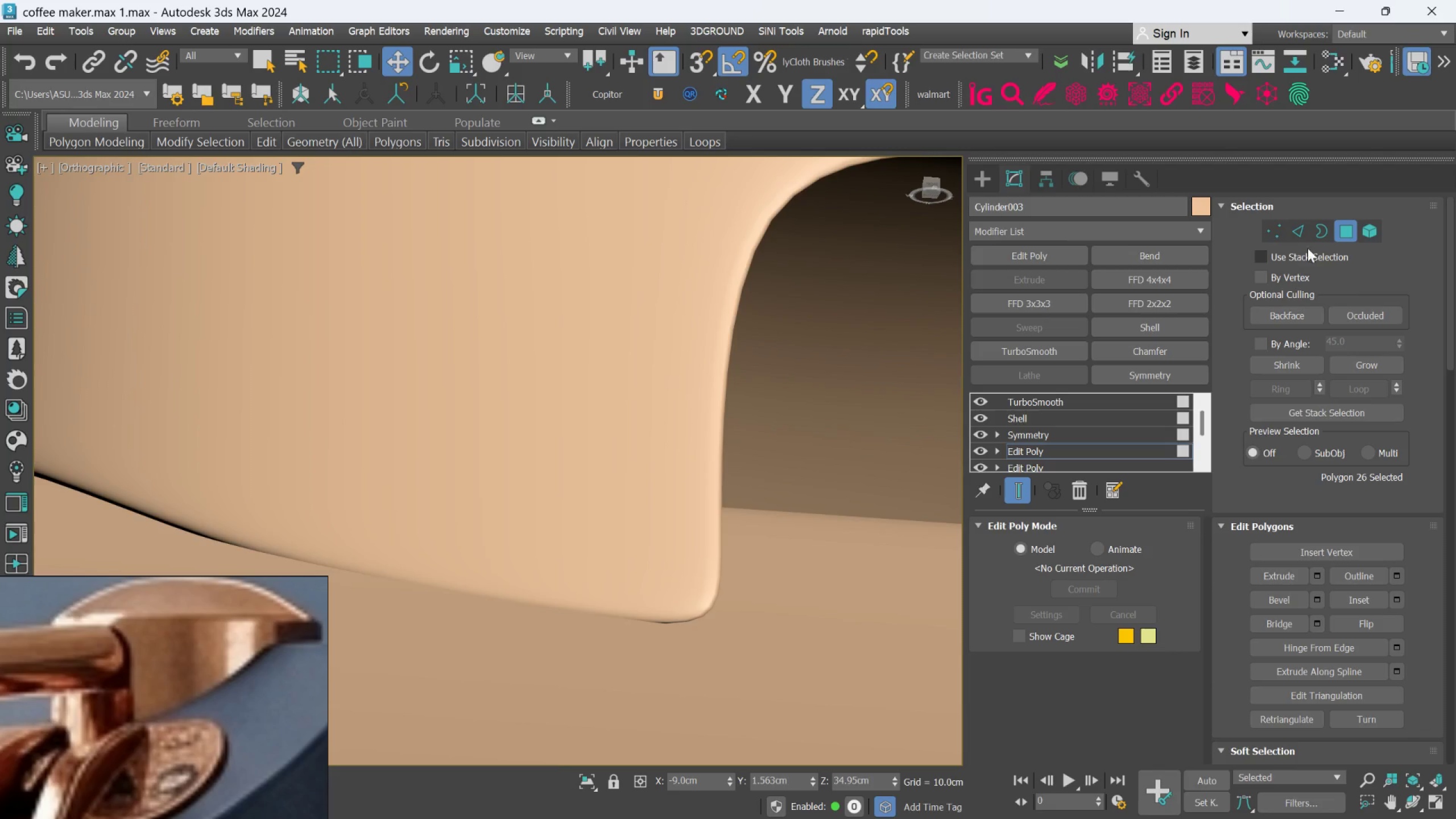 
left_click([1341, 228])
 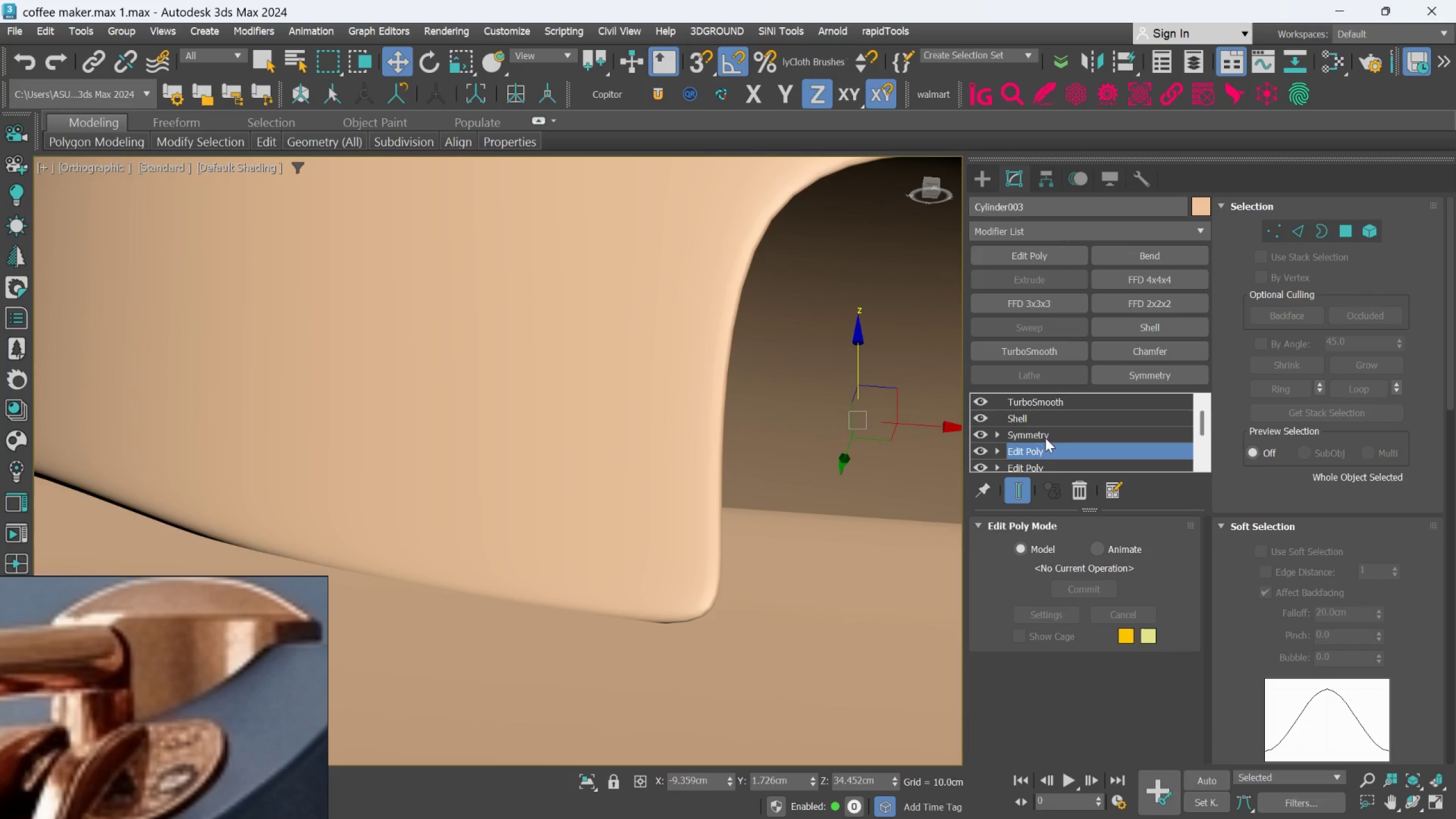 
left_click([1018, 491])
 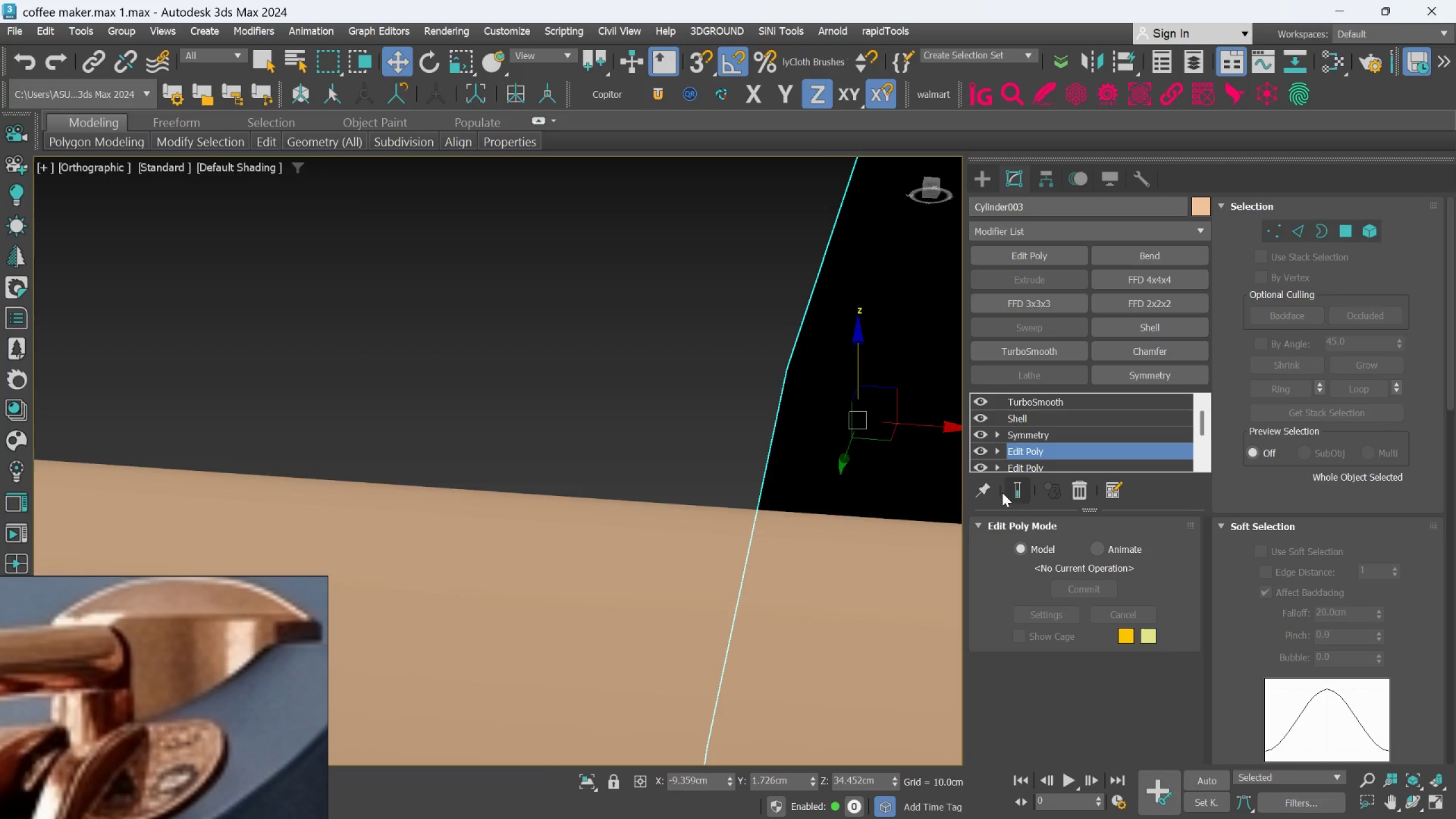 
scroll: coordinate [805, 512], scroll_direction: down, amount: 5.0
 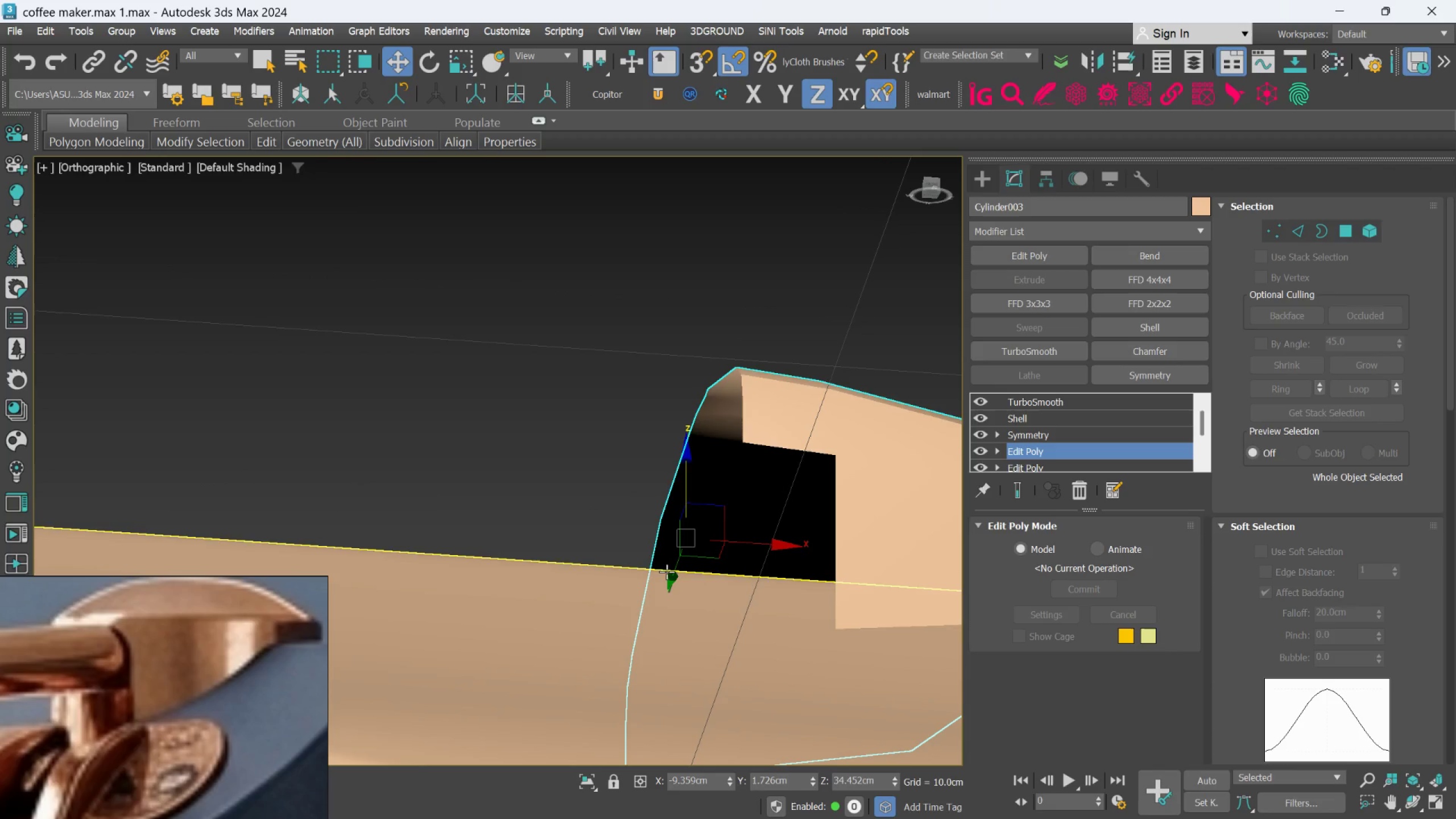 
key(F4)
 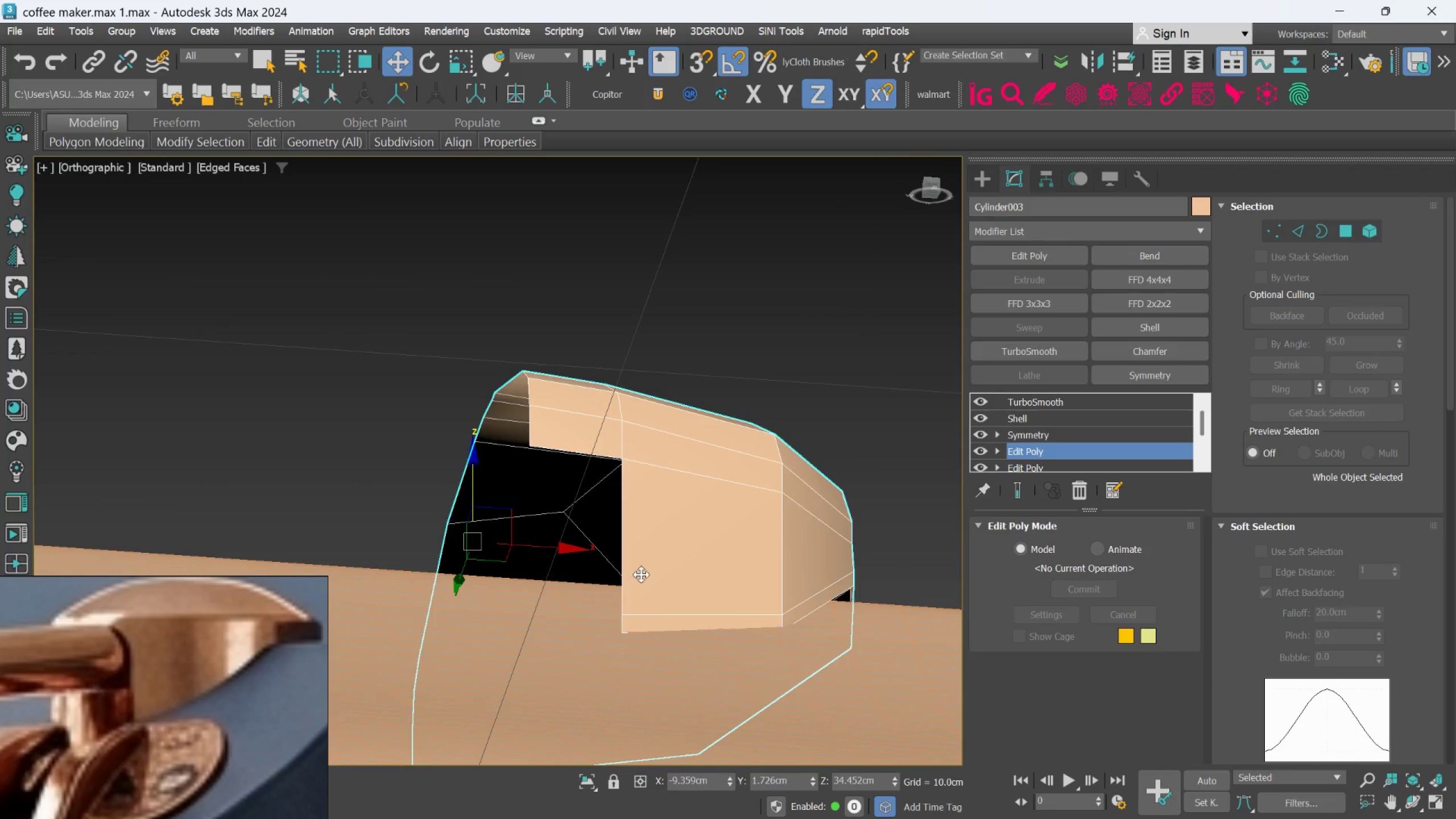 
middle_click([696, 605])
 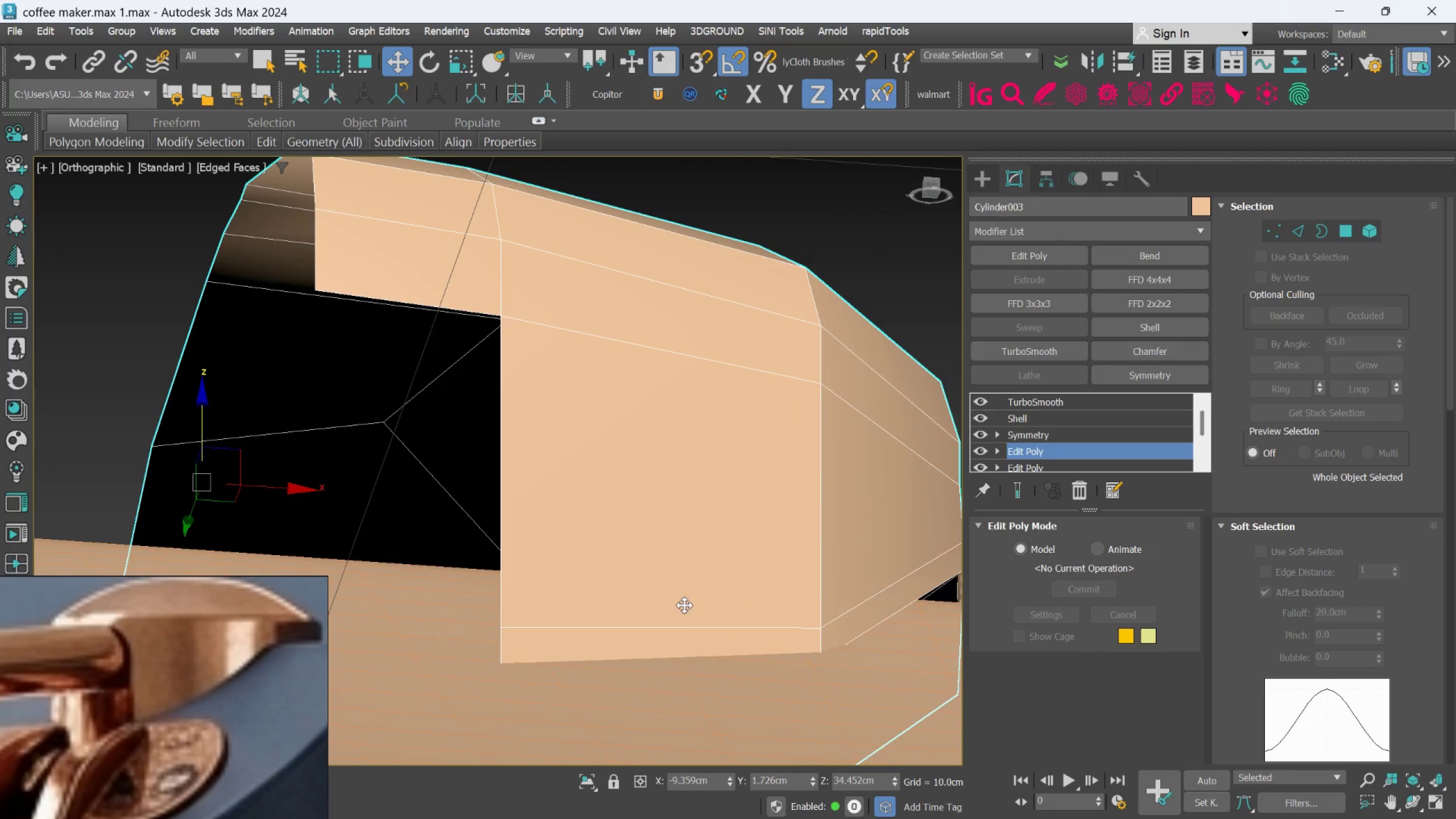 
scroll: coordinate [743, 601], scroll_direction: up, amount: 2.0
 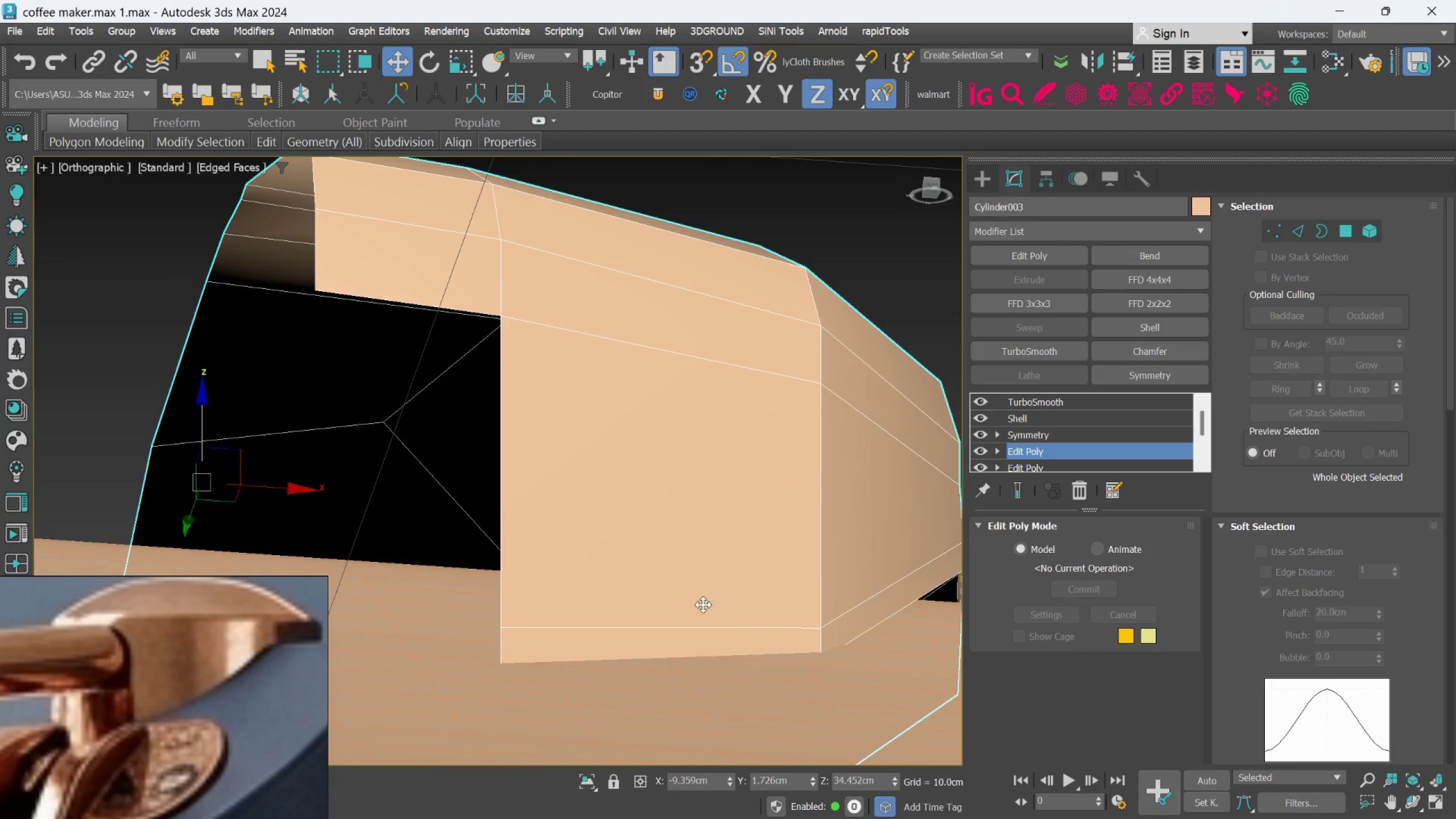 
hold_key(key=AltLeft, duration=0.59)
 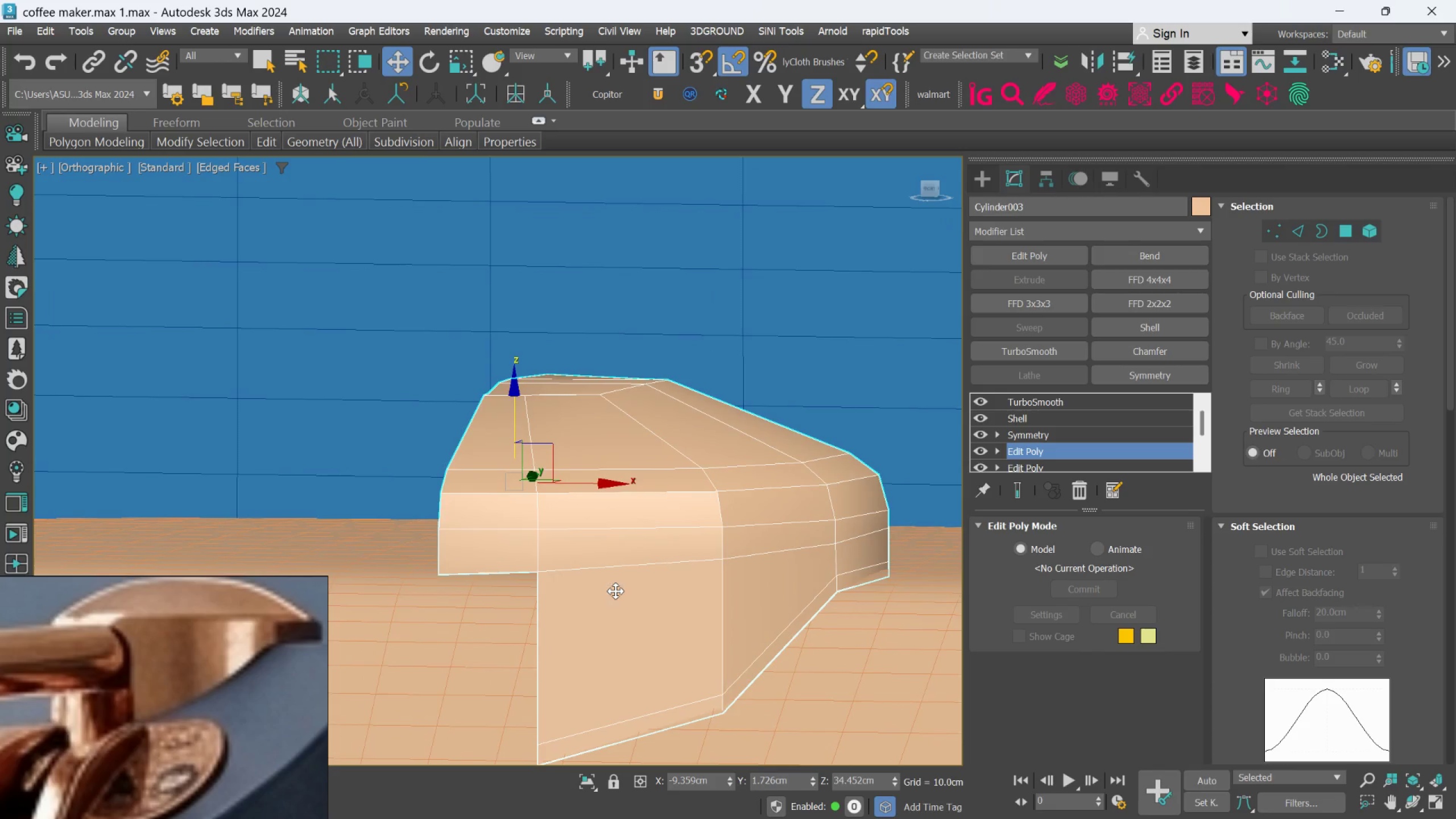 
scroll: coordinate [684, 605], scroll_direction: down, amount: 2.0
 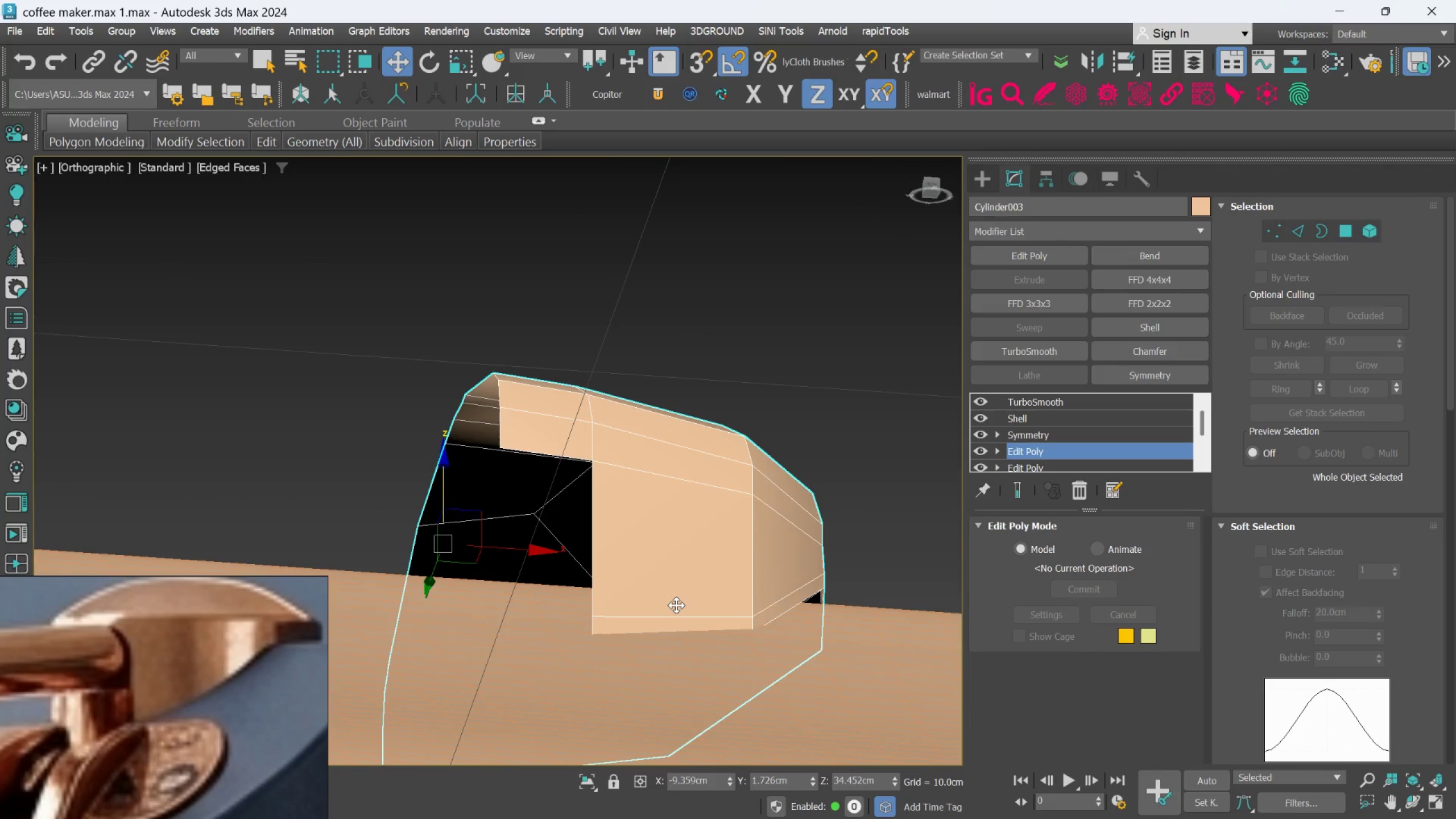 
scroll: coordinate [587, 524], scroll_direction: up, amount: 2.0
 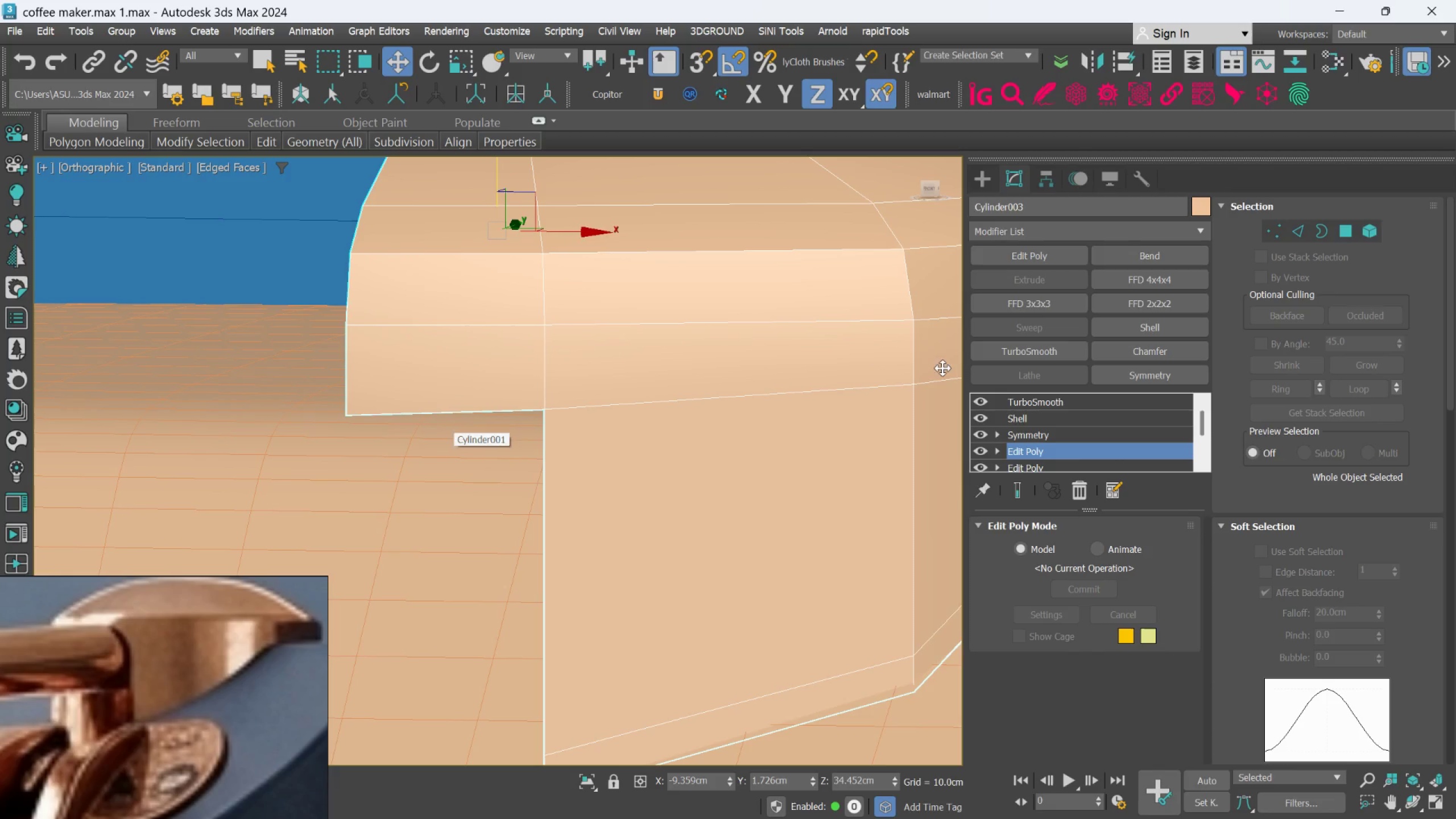 
left_click([1291, 225])
 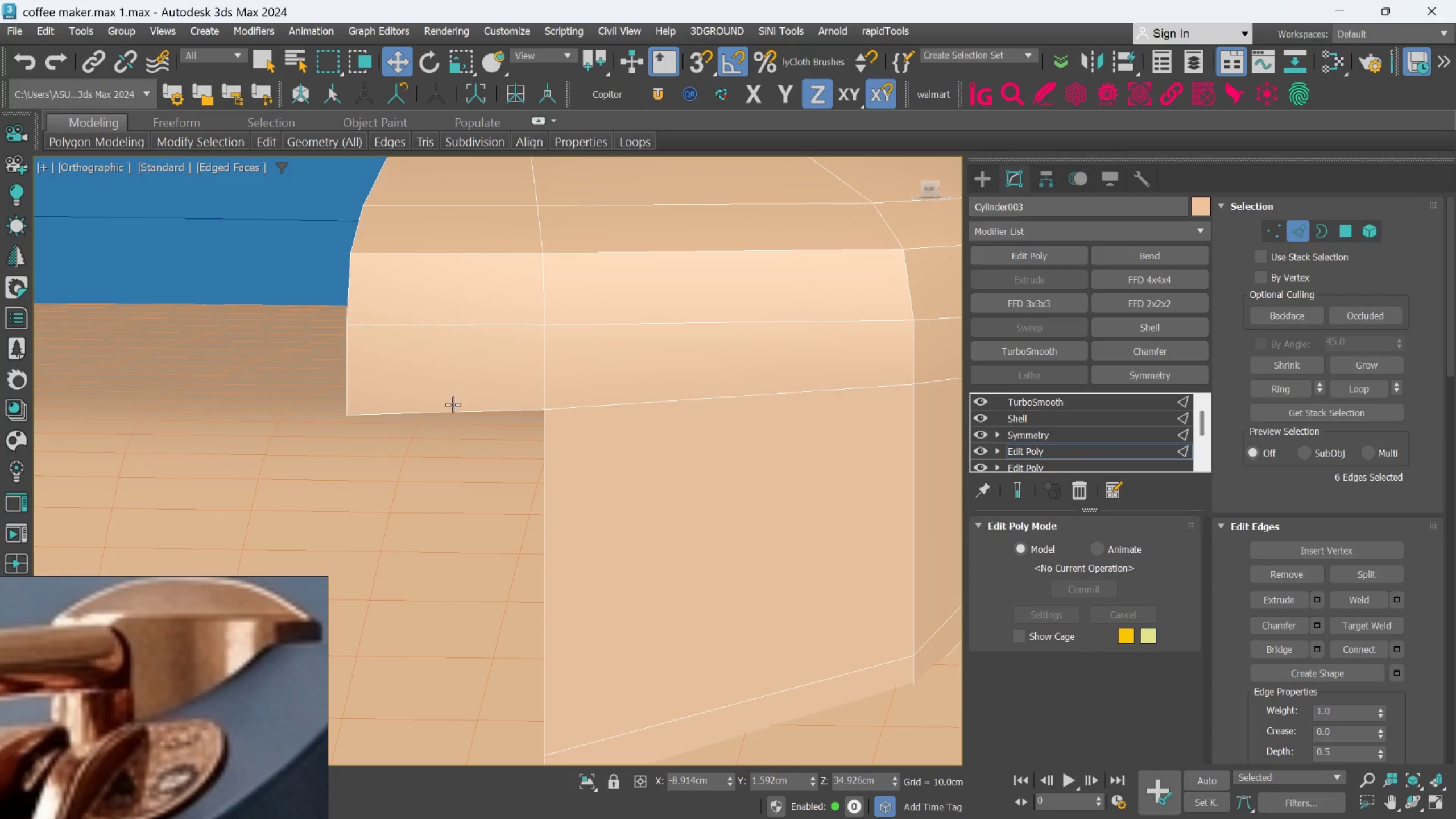 
left_click([445, 411])
 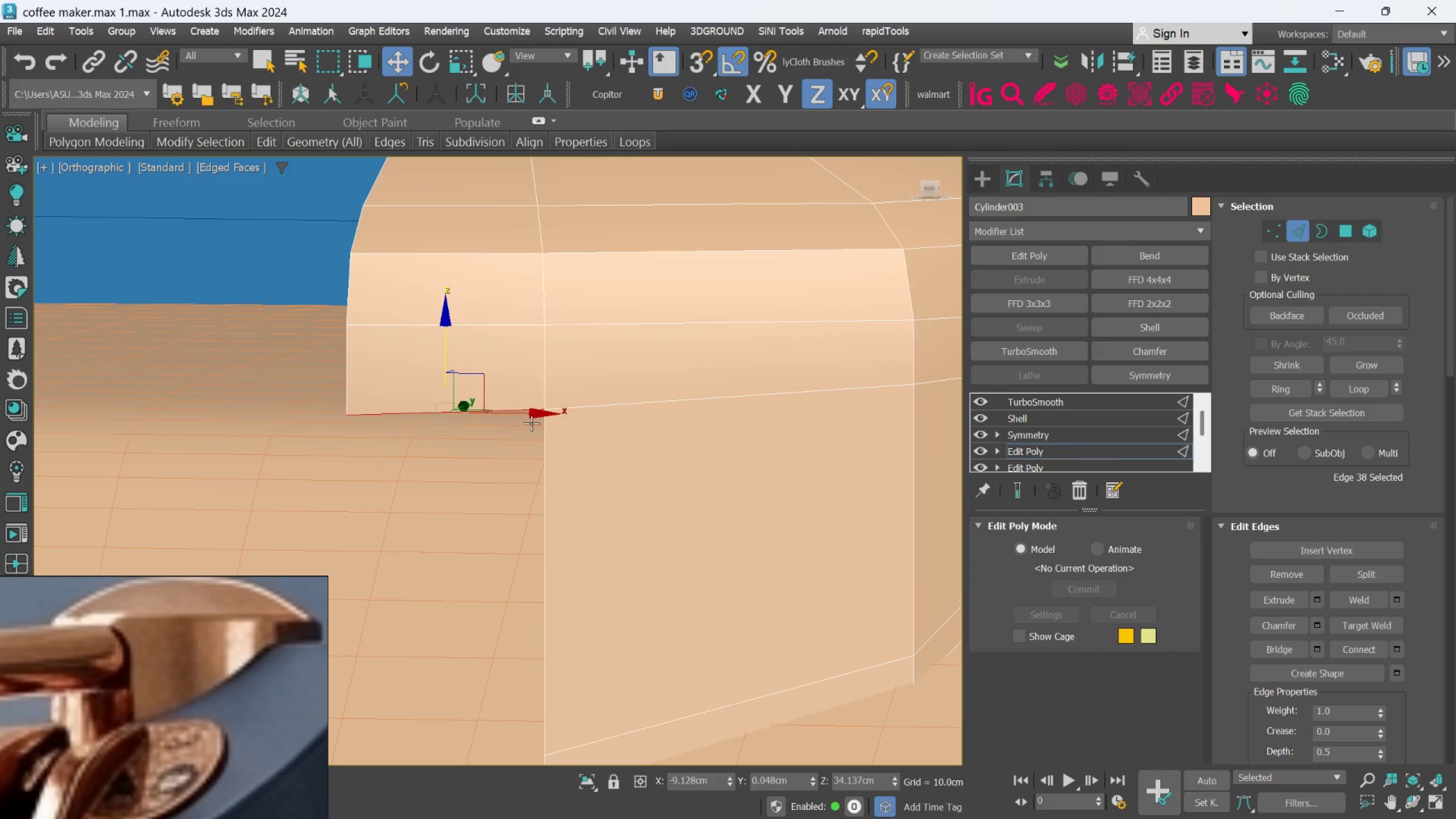 
hold_key(key=ControlLeft, duration=0.7)
left_click([547, 446])
 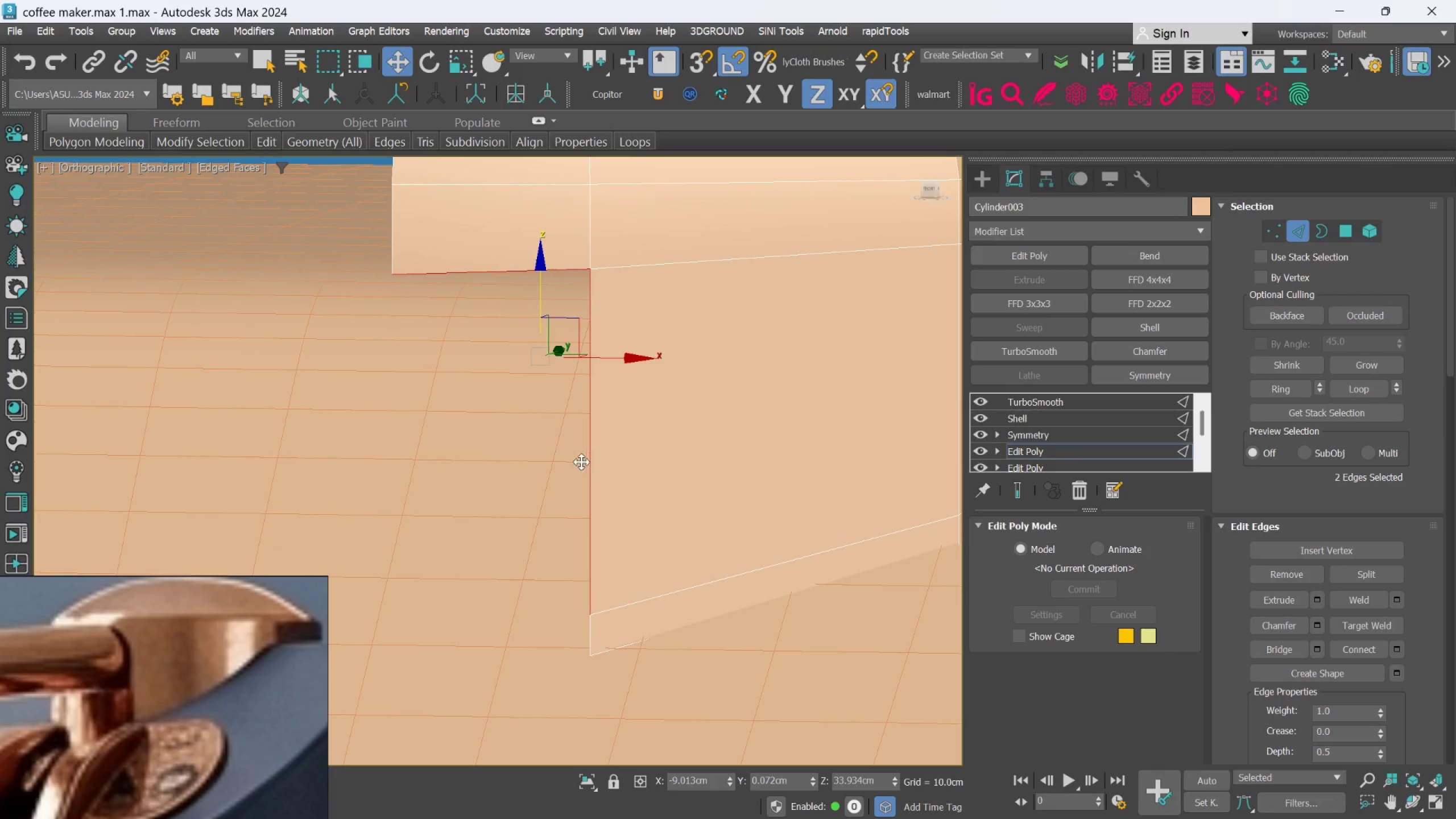 
hold_key(key=ControlLeft, duration=0.41)
left_click([597, 628])
 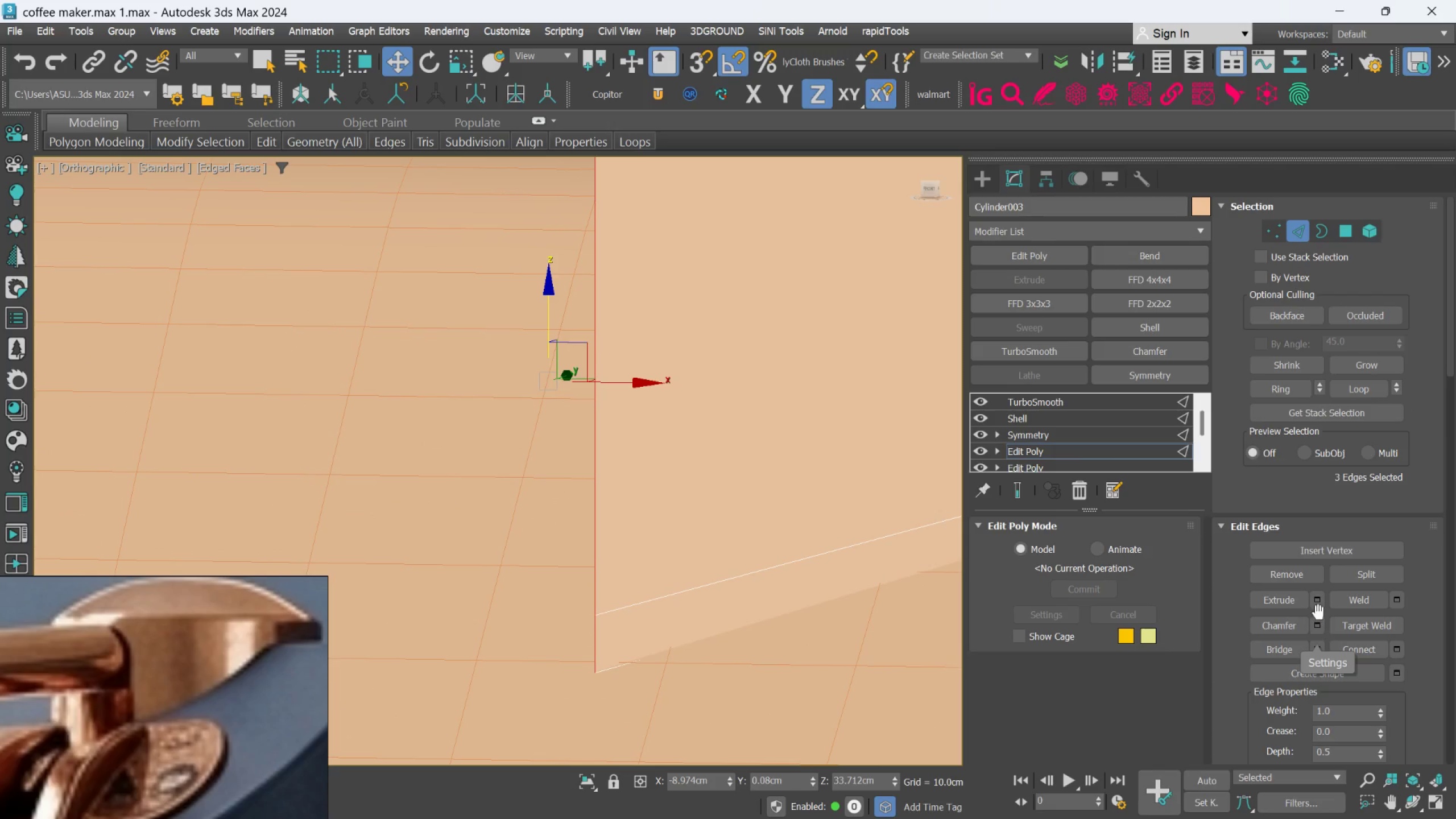 
scroll: coordinate [576, 614], scroll_direction: up, amount: 1.0
 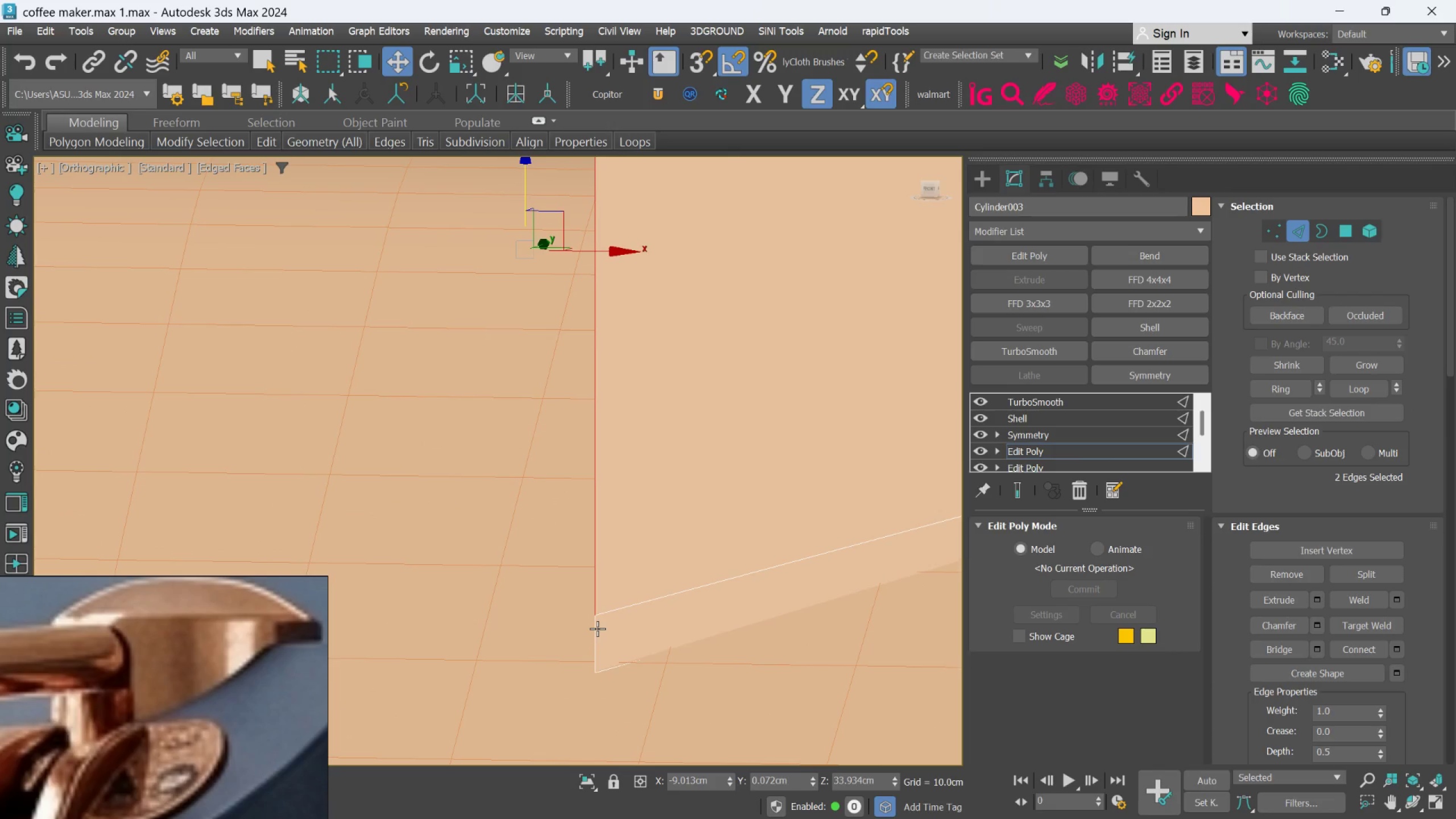 
left_click([1319, 627])
 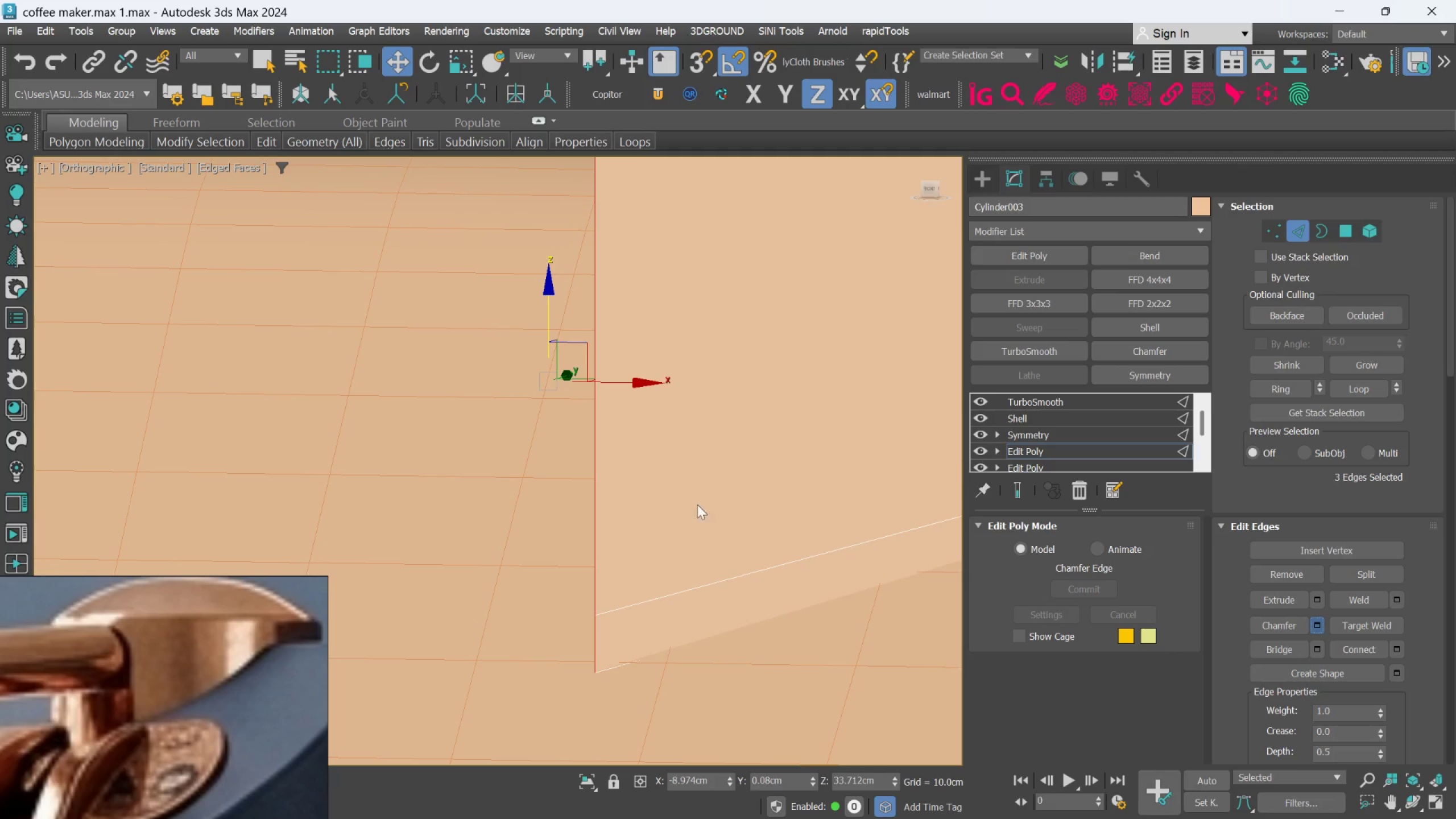 
scroll: coordinate [630, 473], scroll_direction: down, amount: 2.0
 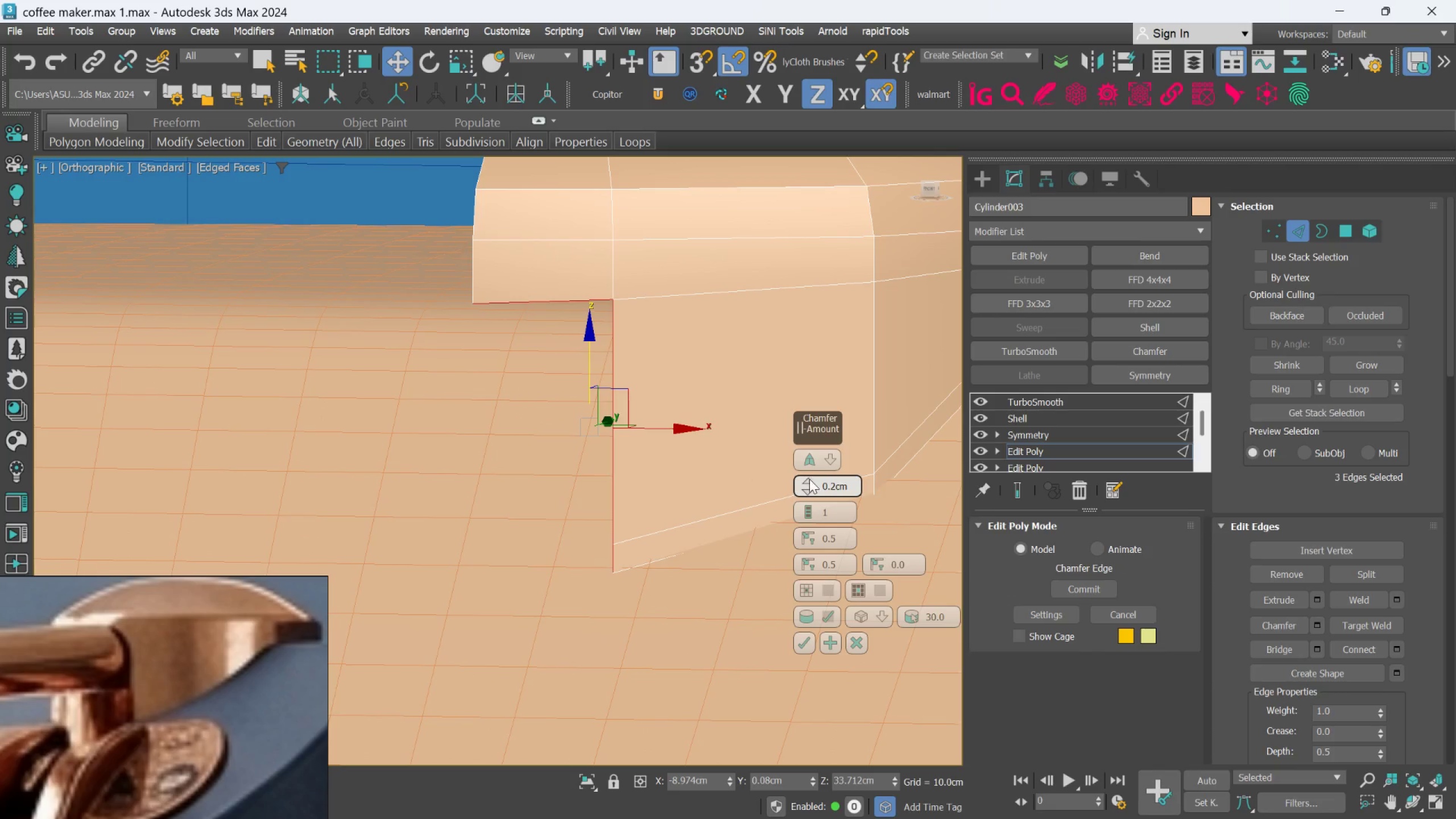 
left_click_drag(start_coordinate=[809, 479], to_coordinate=[809, 458])
 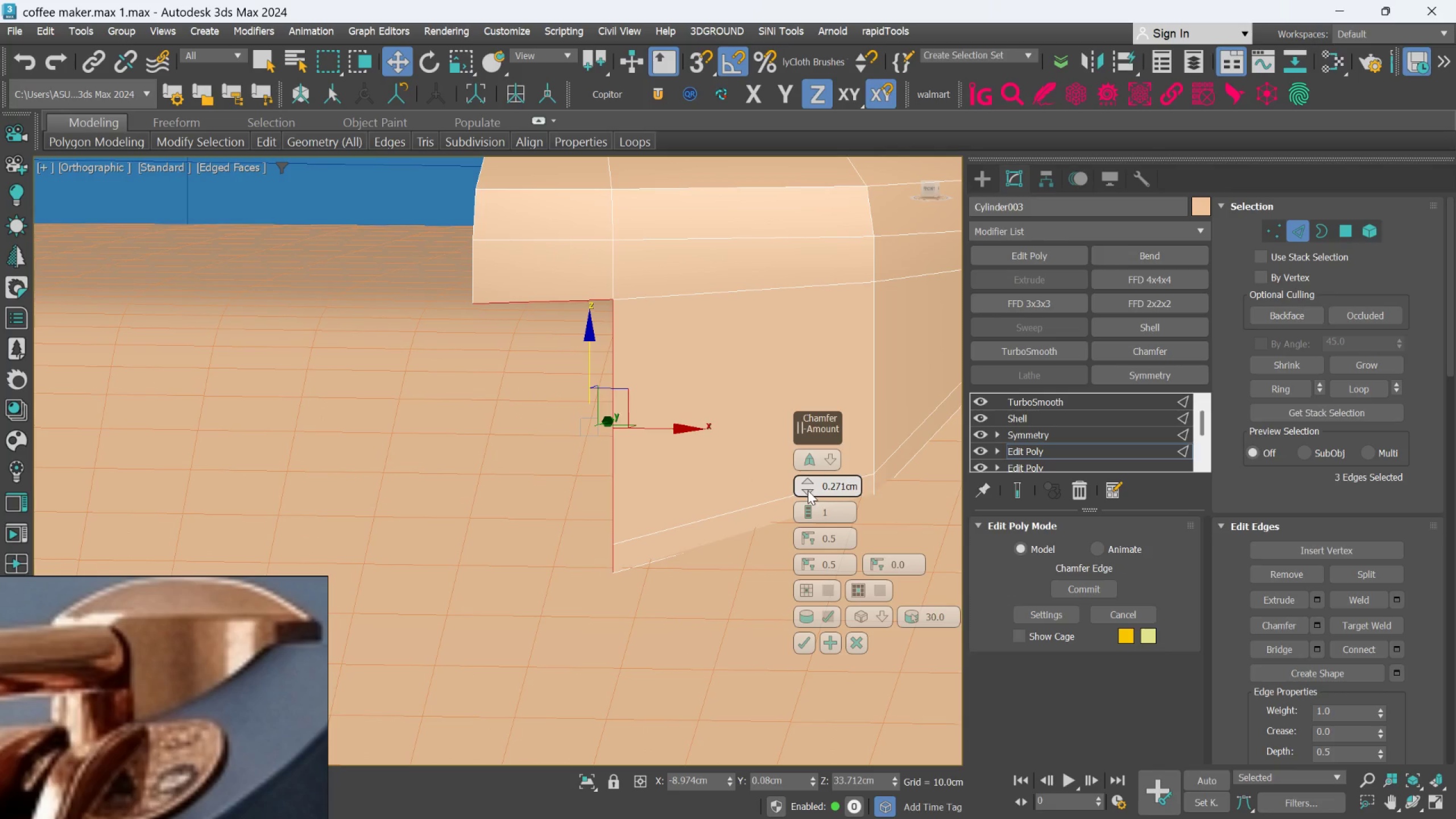 
right_click([808, 490])
 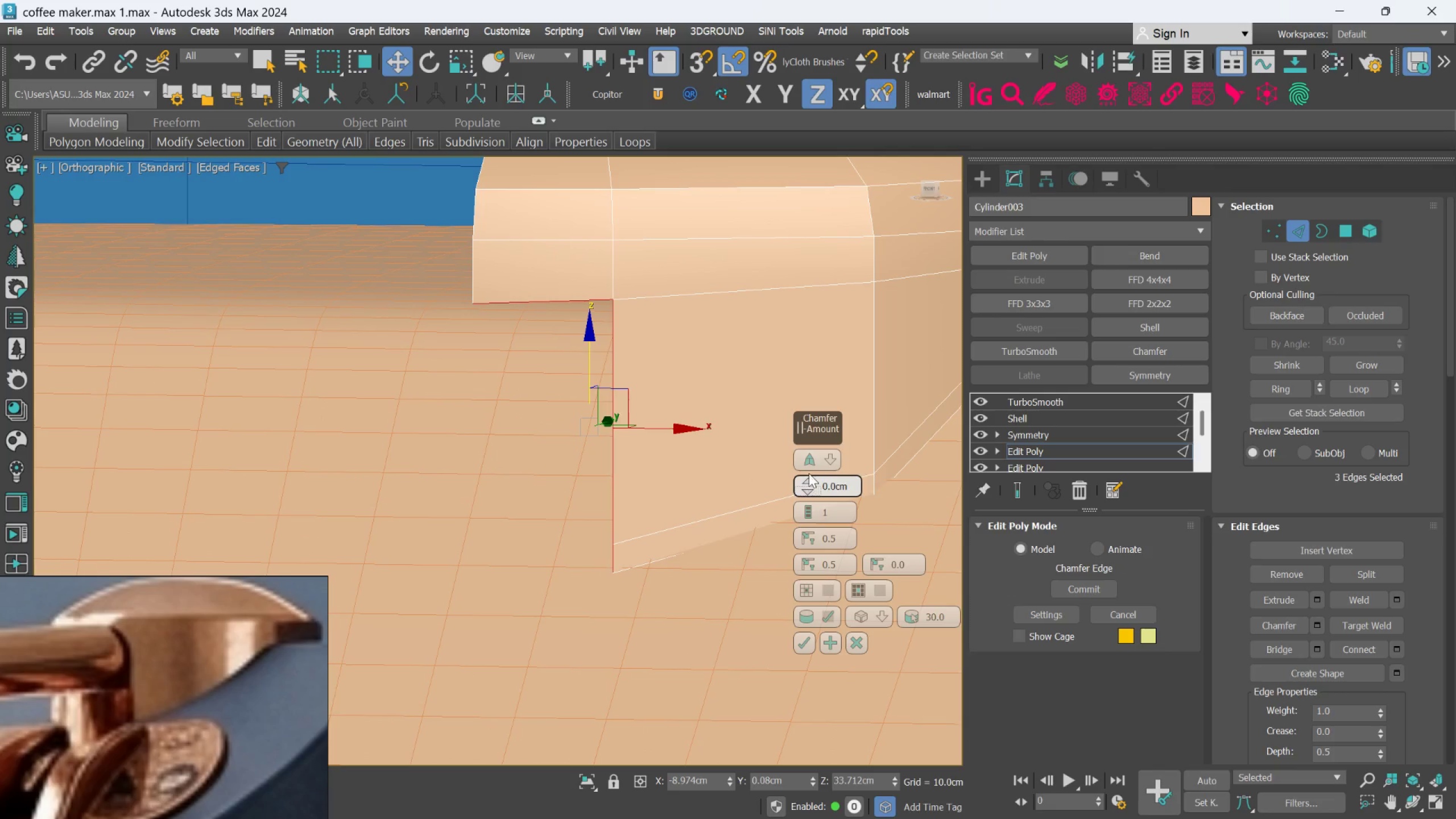 
left_click([809, 473])
 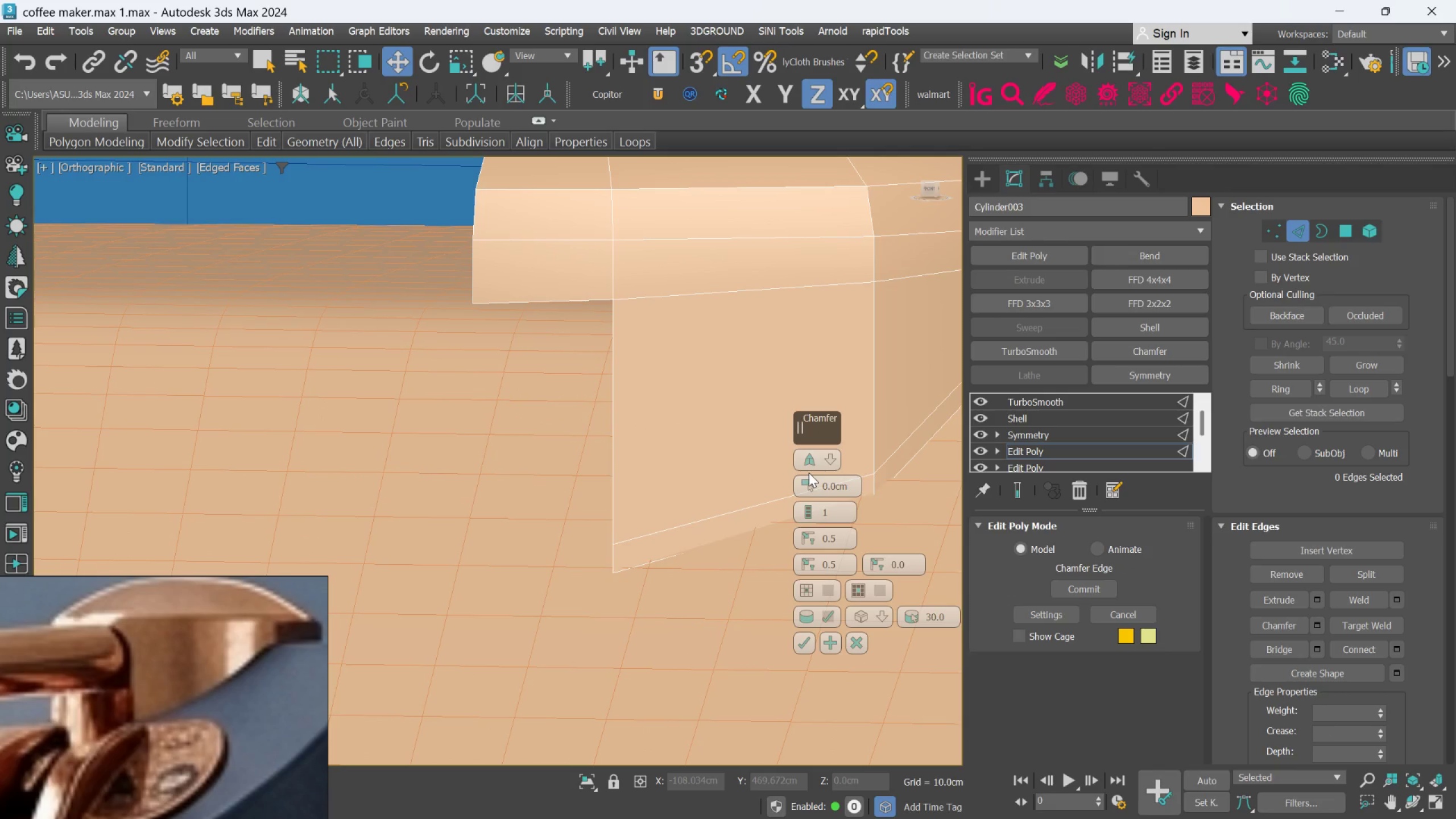 
key(Control+Z)
 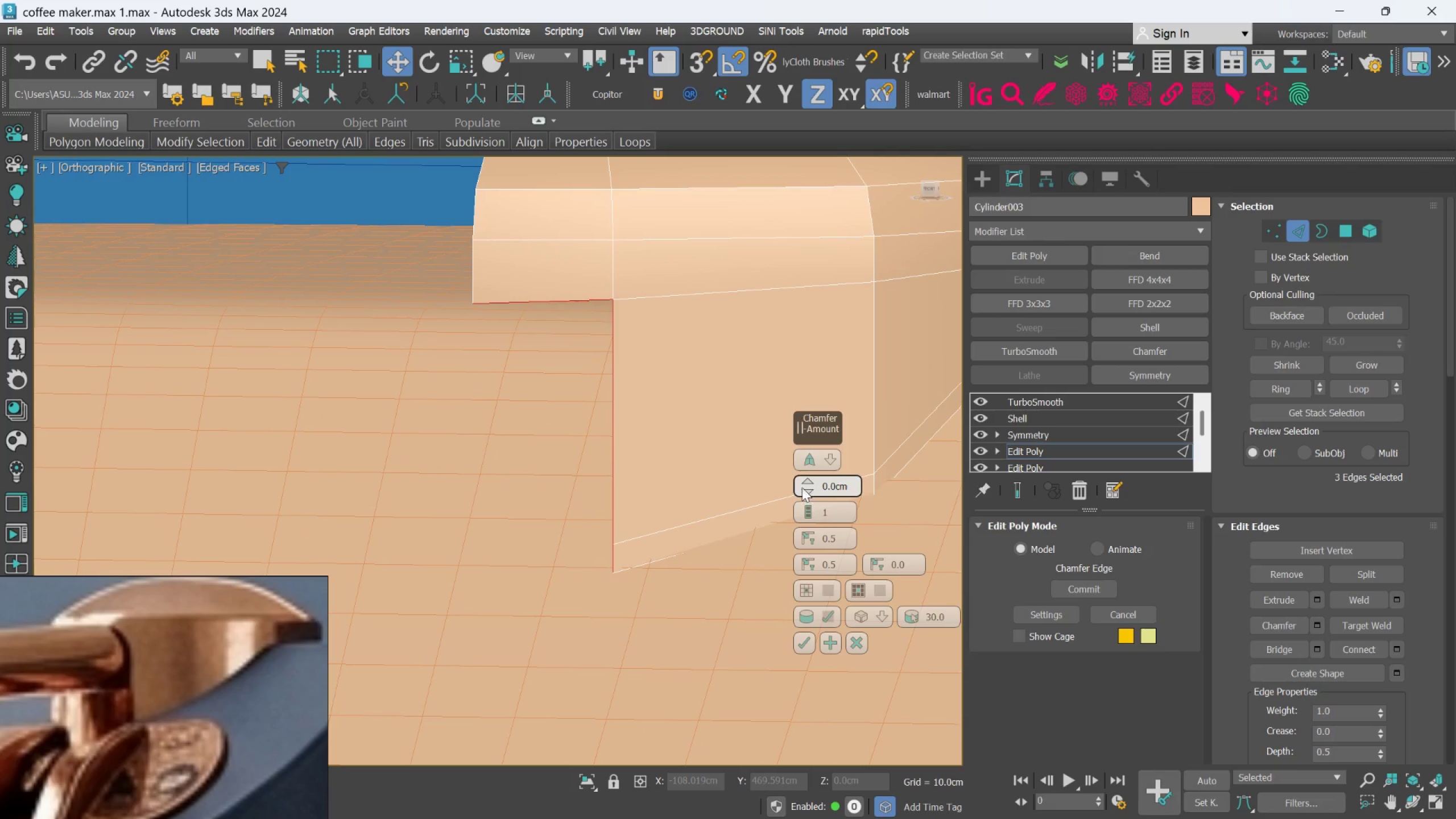 
left_click_drag(start_coordinate=[803, 483], to_coordinate=[811, 421])
 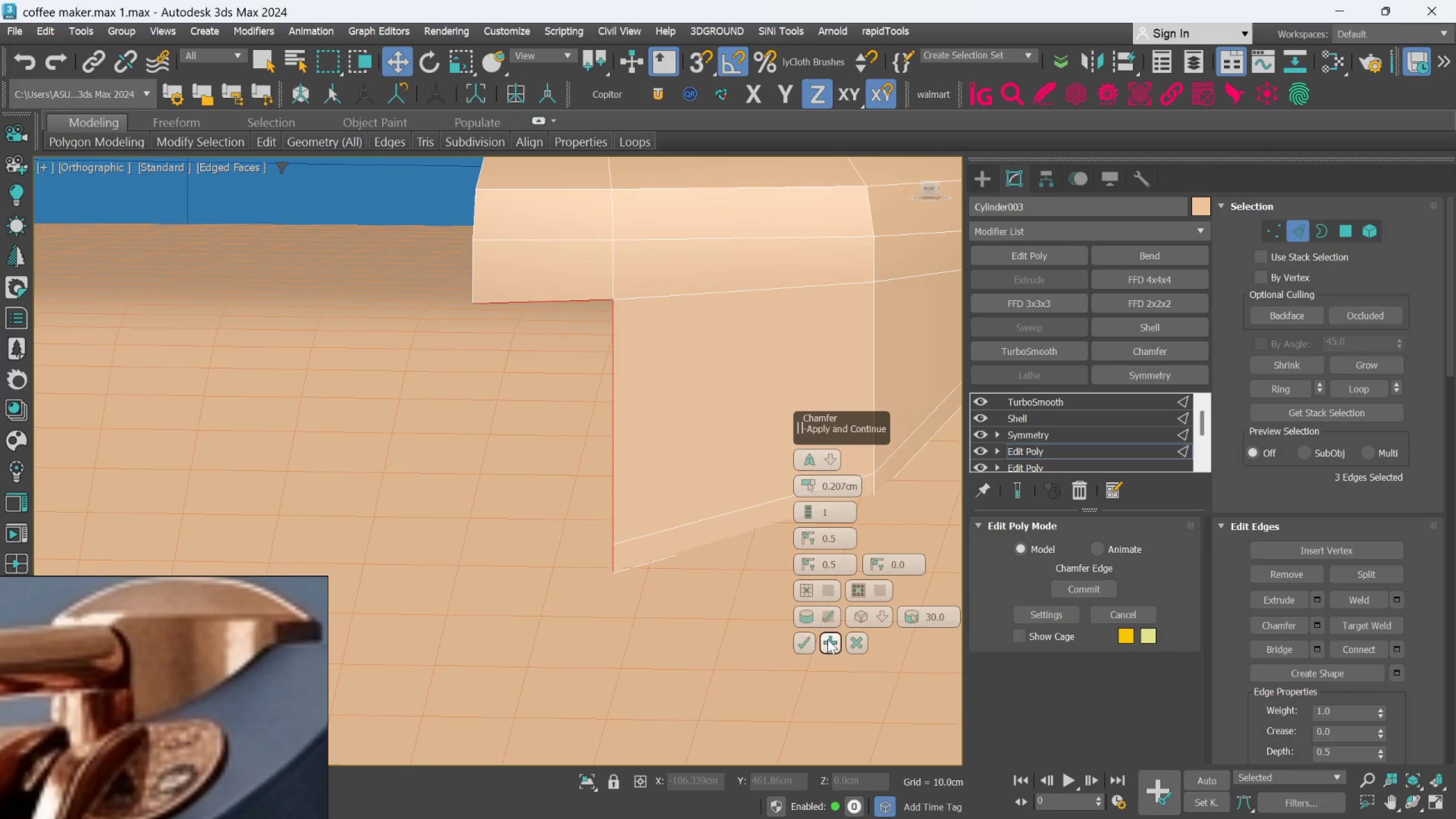 
left_click([858, 640])
 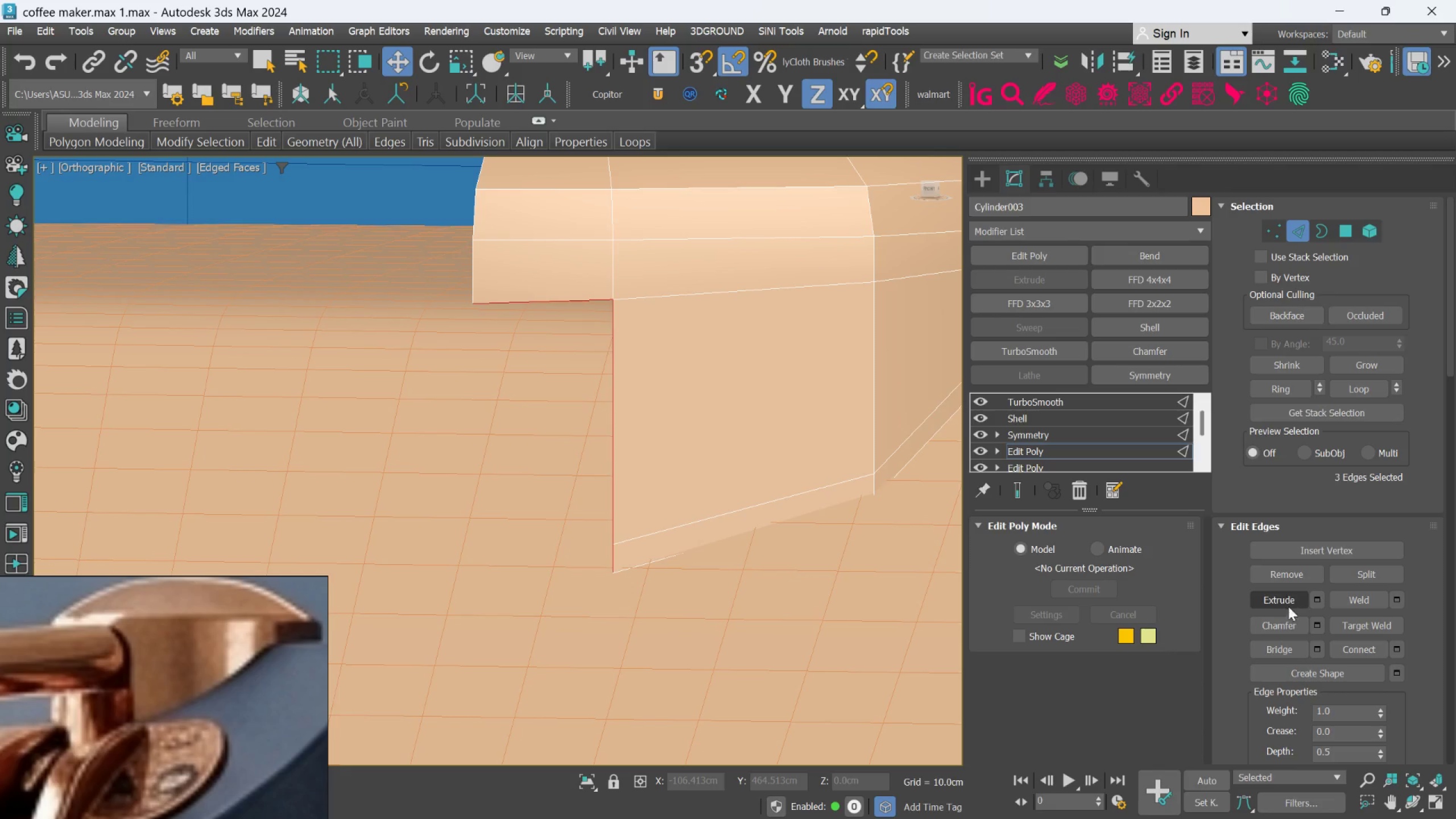 
left_click([1313, 626])
 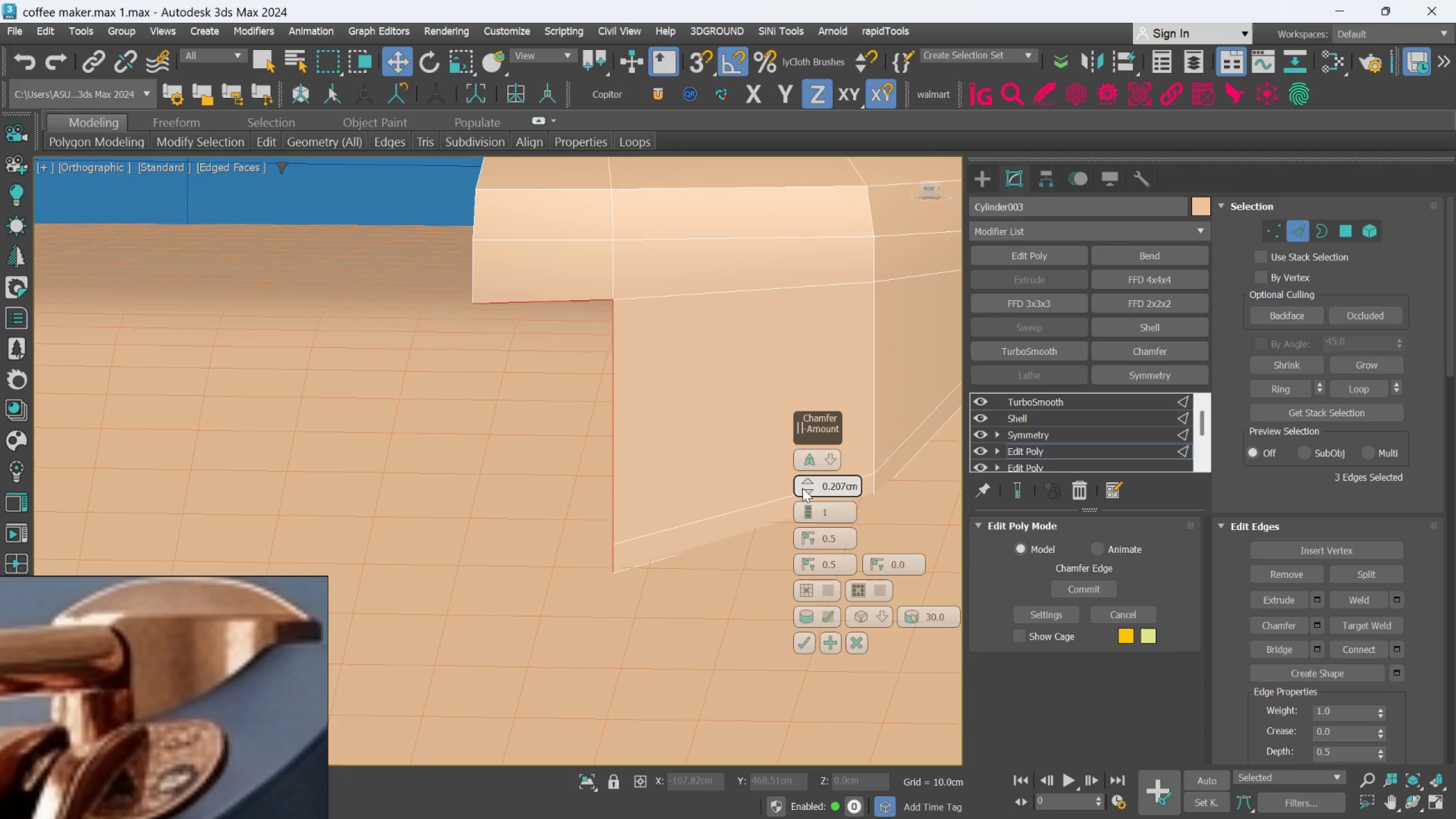 
right_click([808, 488])
 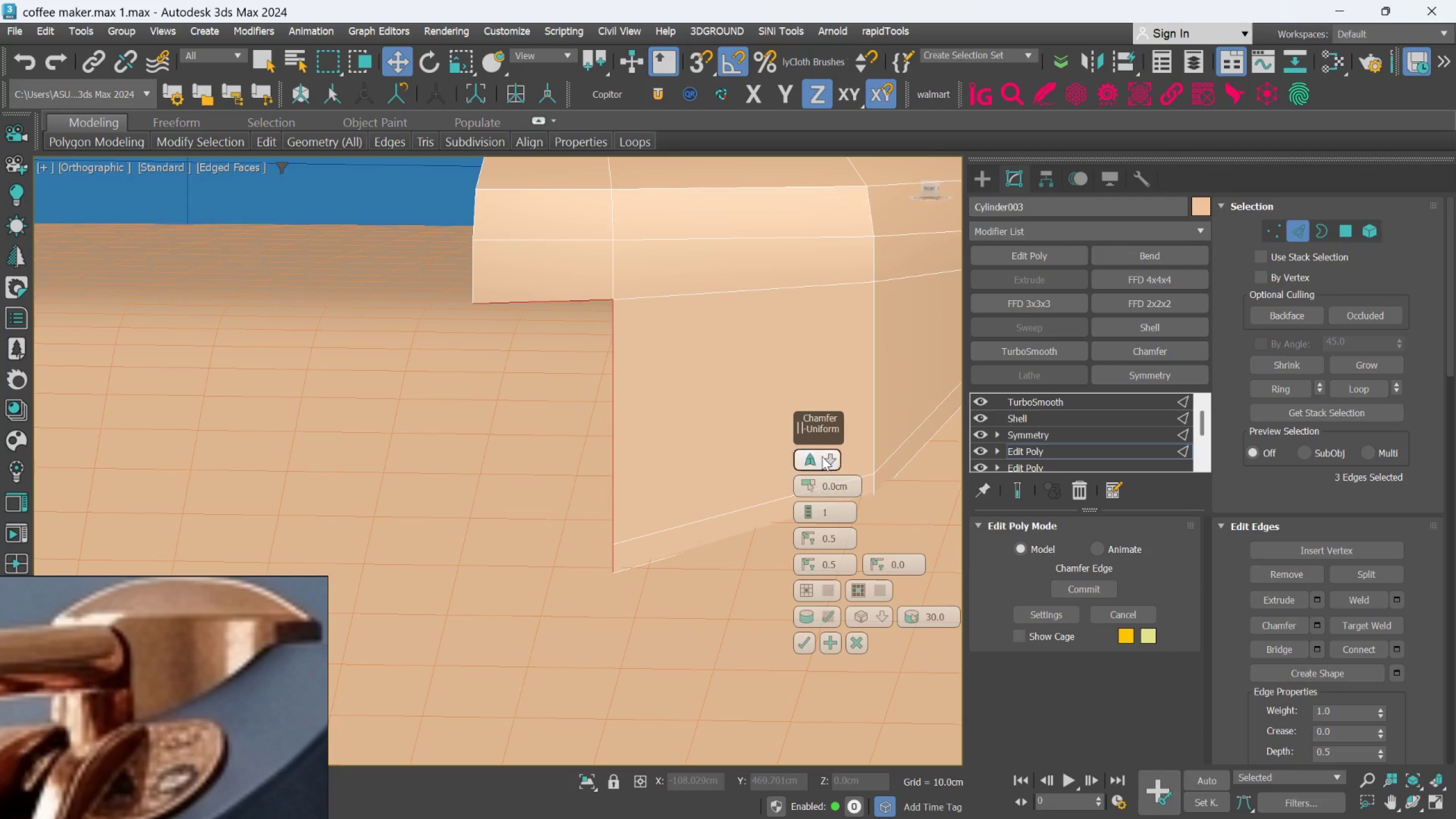 
left_click([826, 453])
 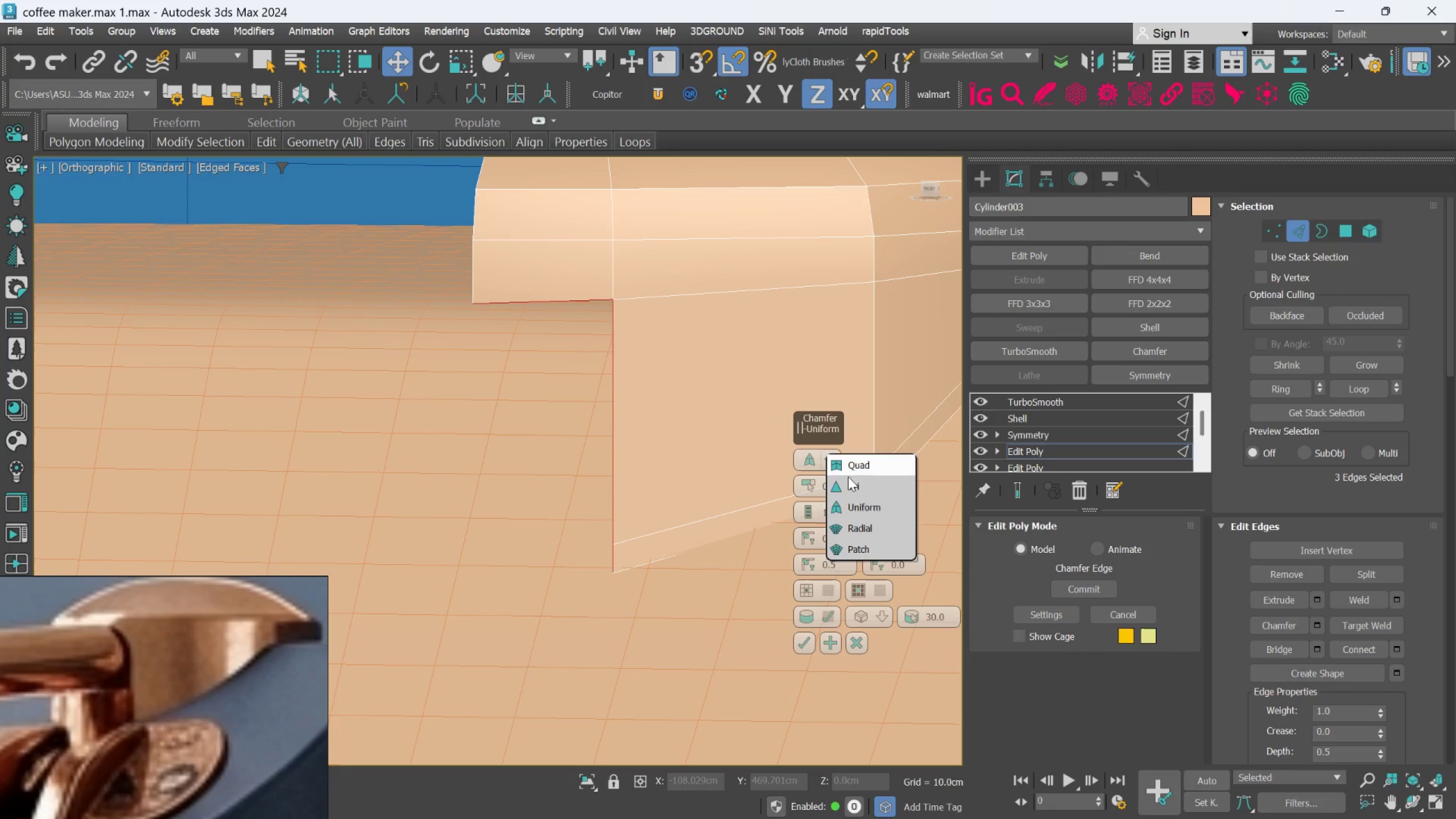 
left_click([851, 479])
 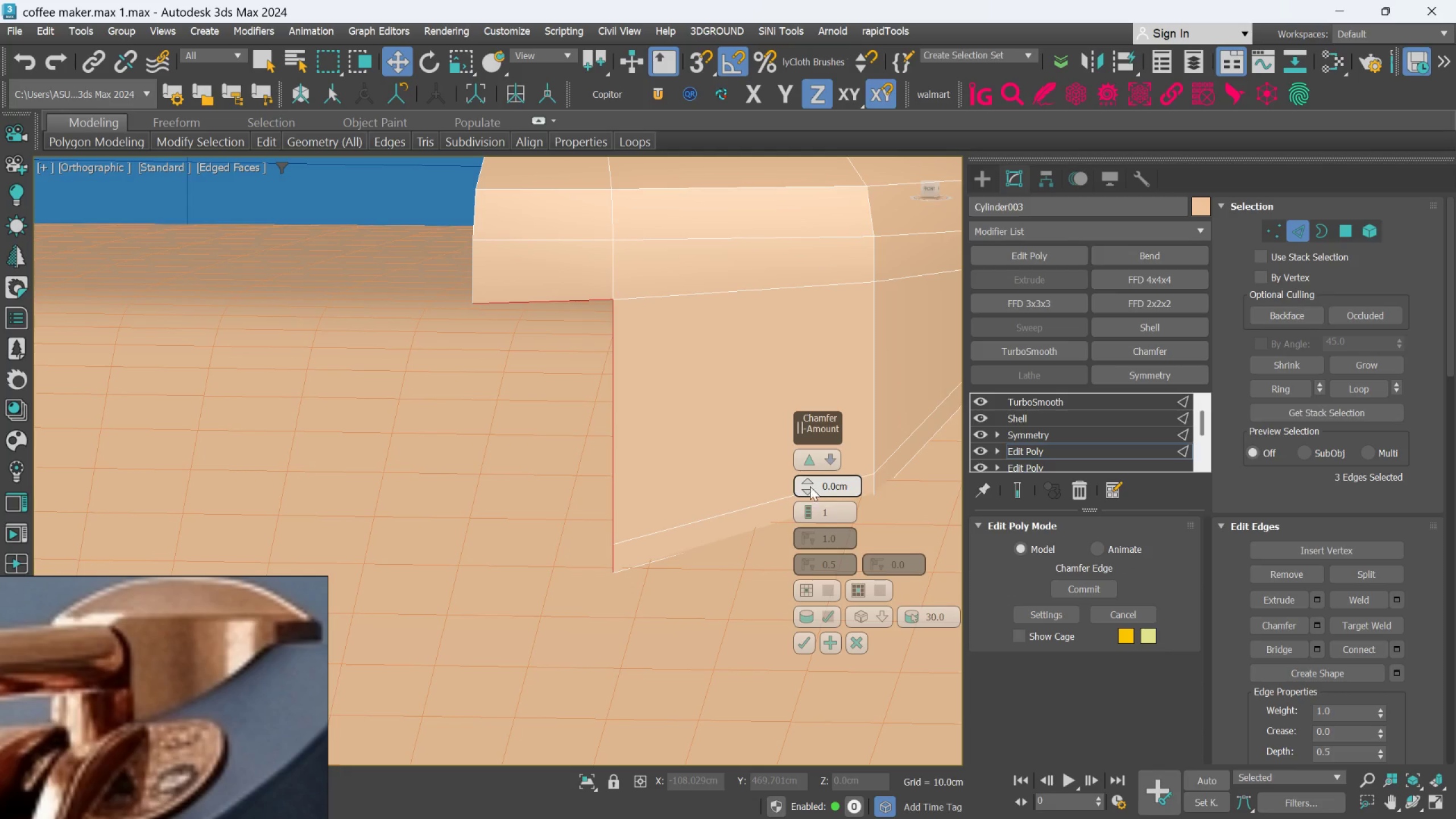 
left_click_drag(start_coordinate=[809, 481], to_coordinate=[813, 469])
 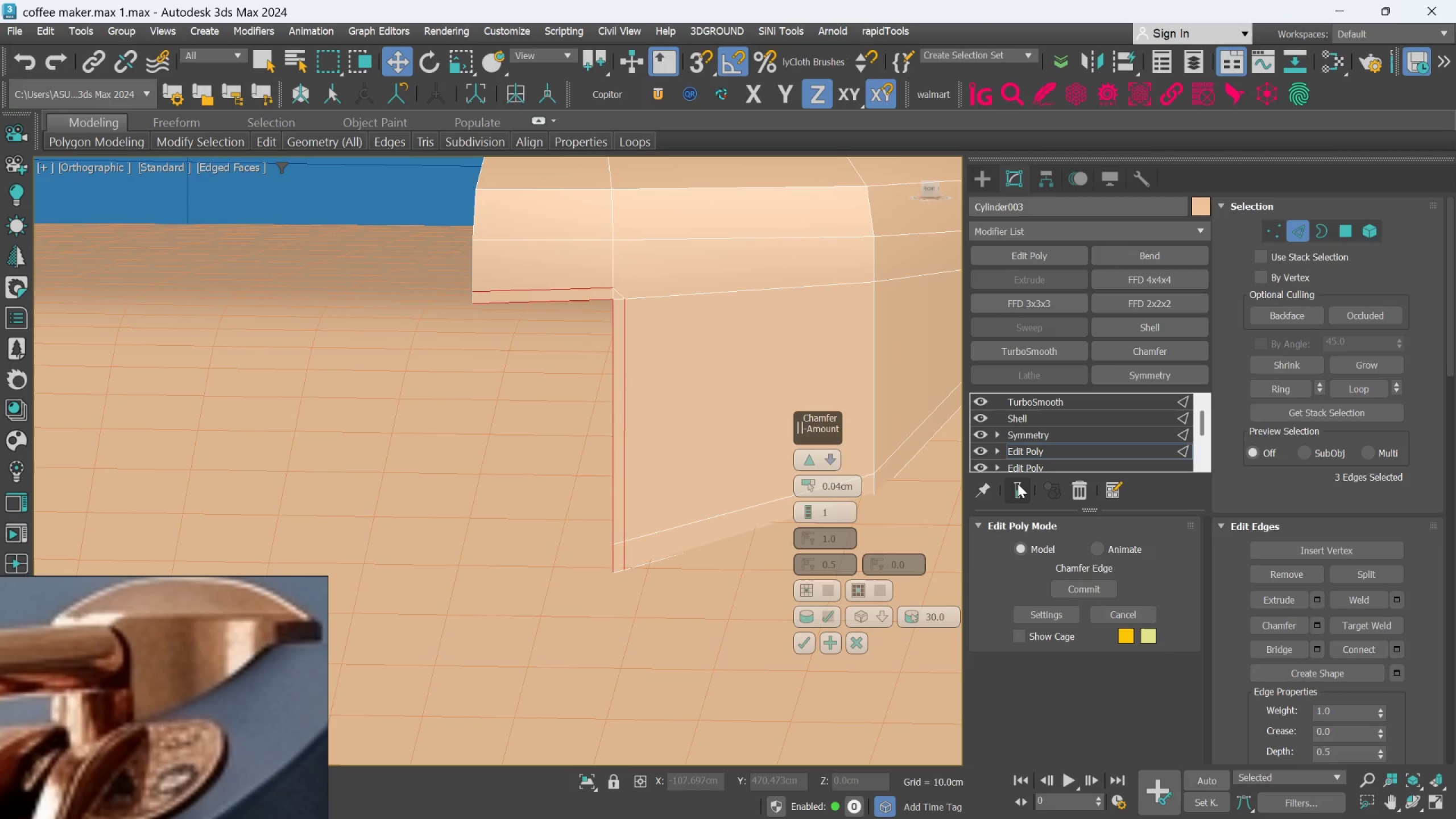 
left_click([1019, 483])
 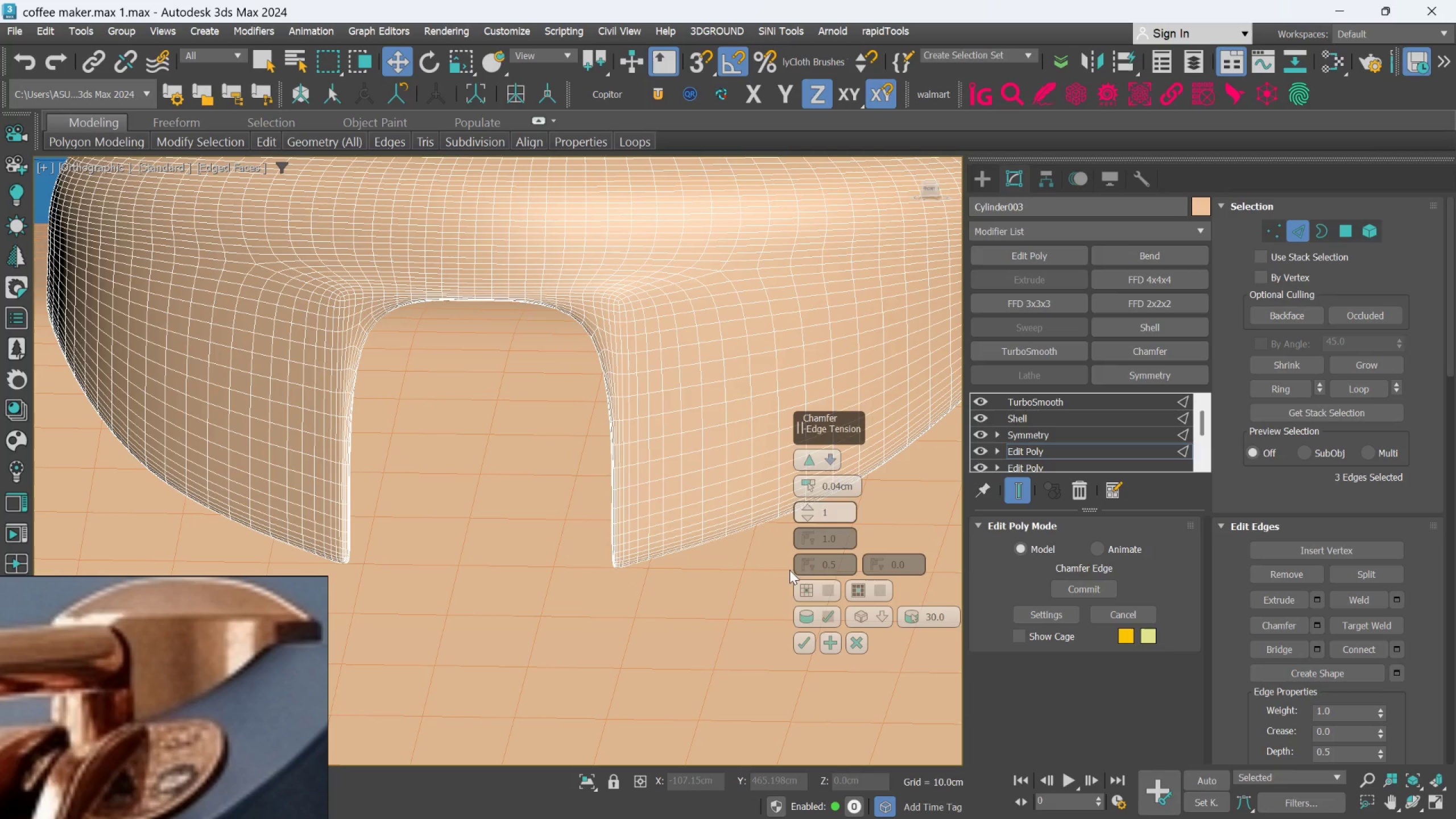 
left_click([855, 635])
 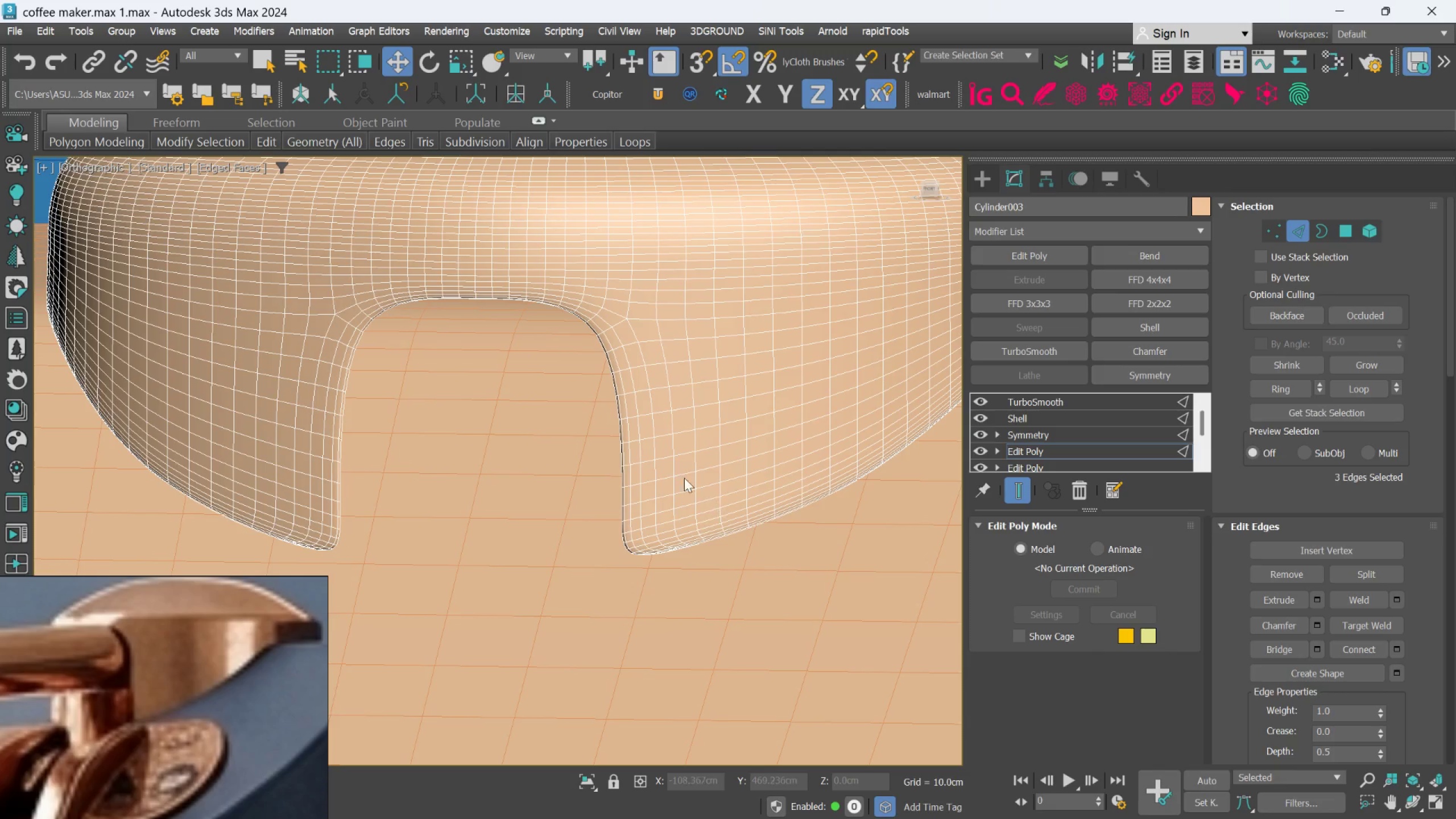 
scroll: coordinate [673, 466], scroll_direction: down, amount: 2.0
 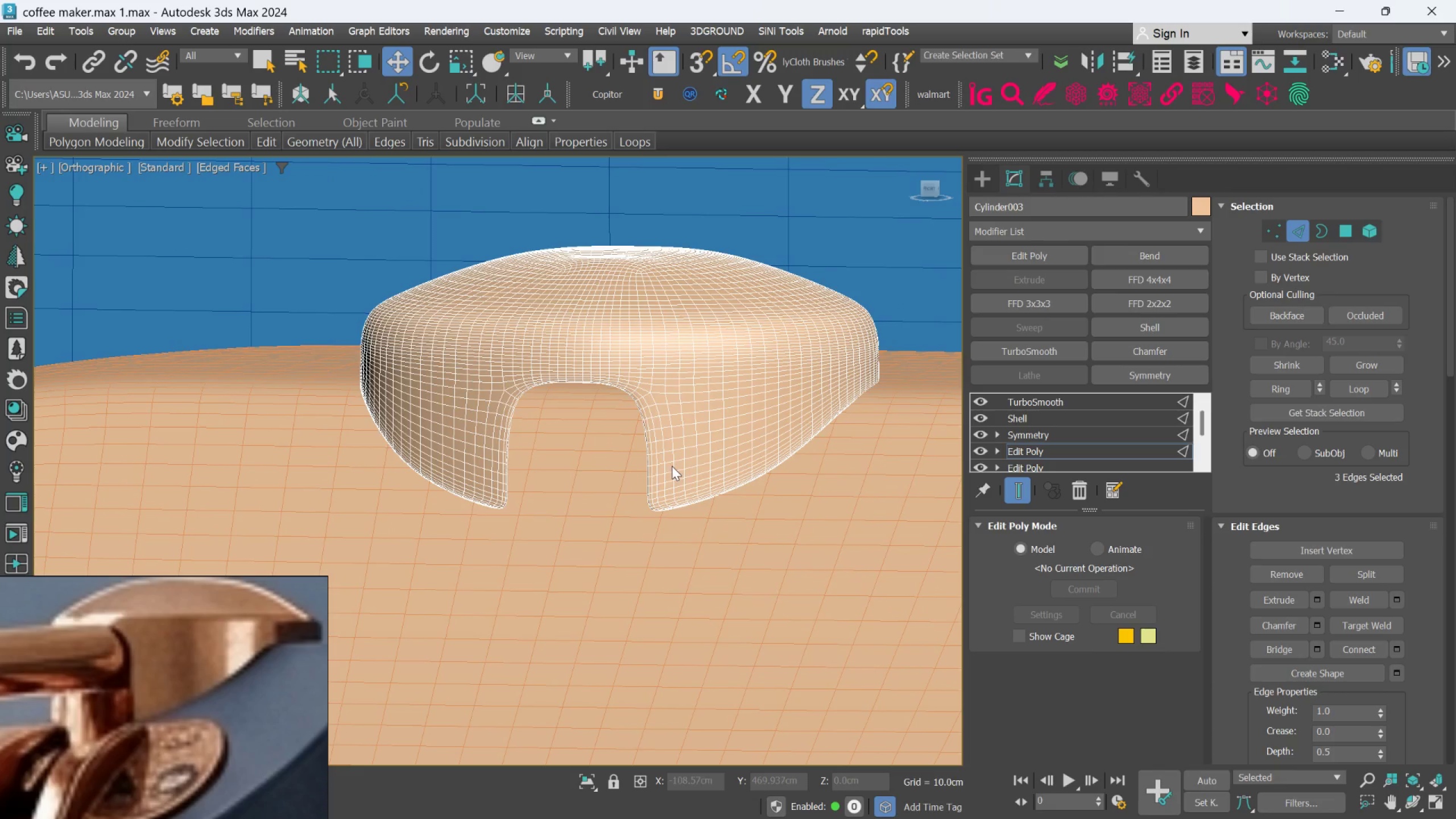 
hold_key(key=AltLeft, duration=0.72)
 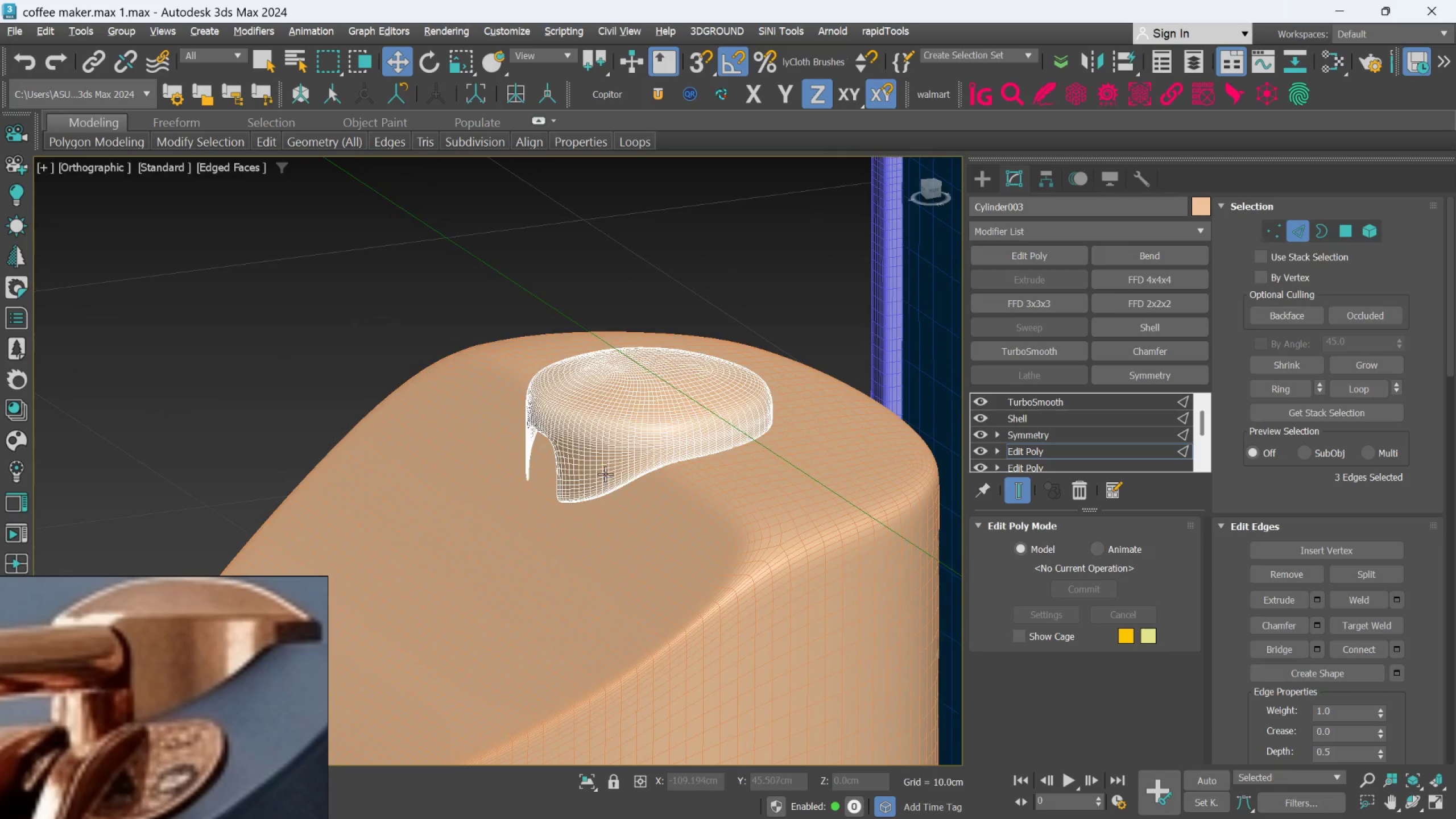 
scroll: coordinate [672, 466], scroll_direction: down, amount: 2.0
 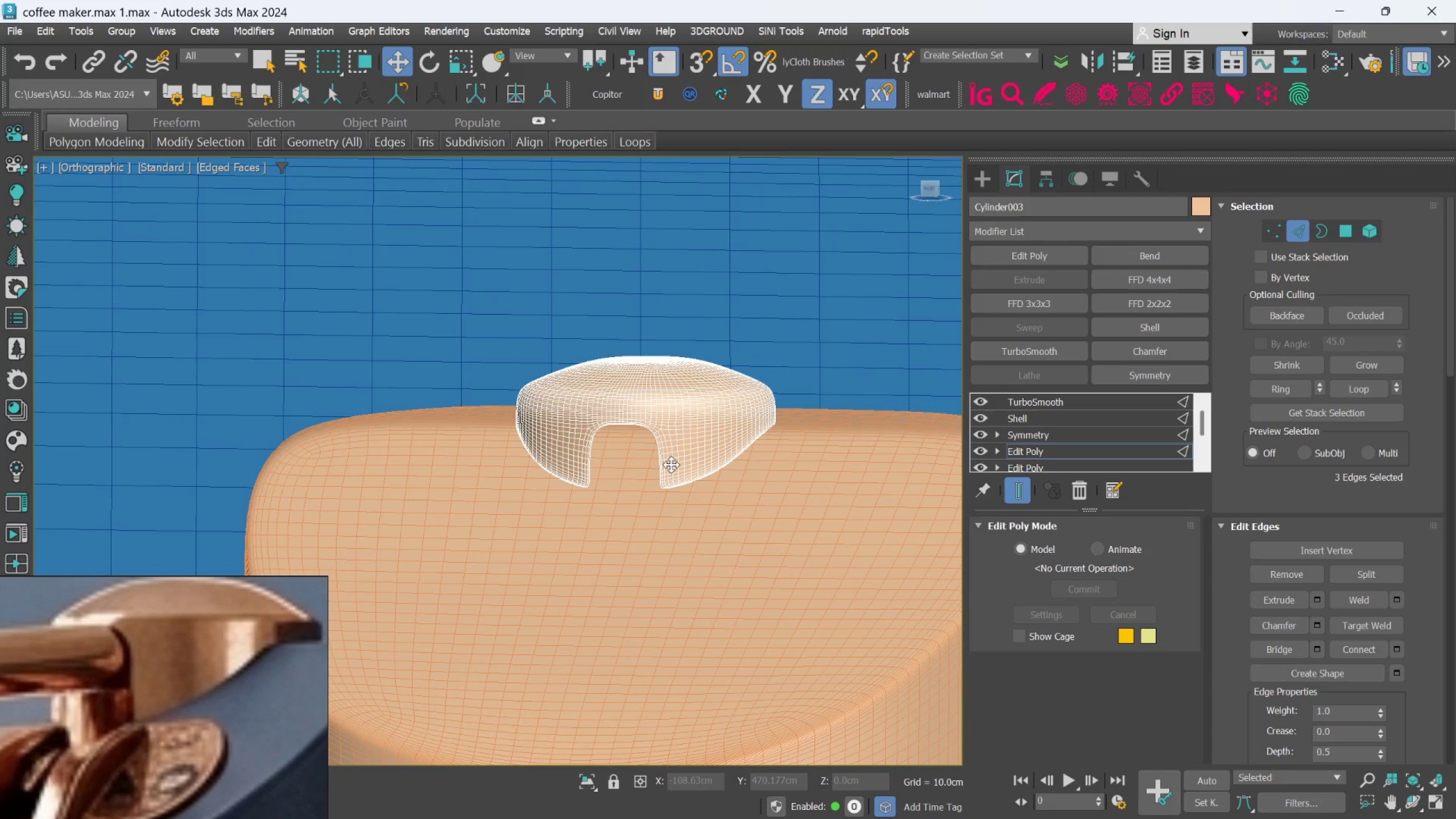 
hold_key(key=AltLeft, duration=1.22)
 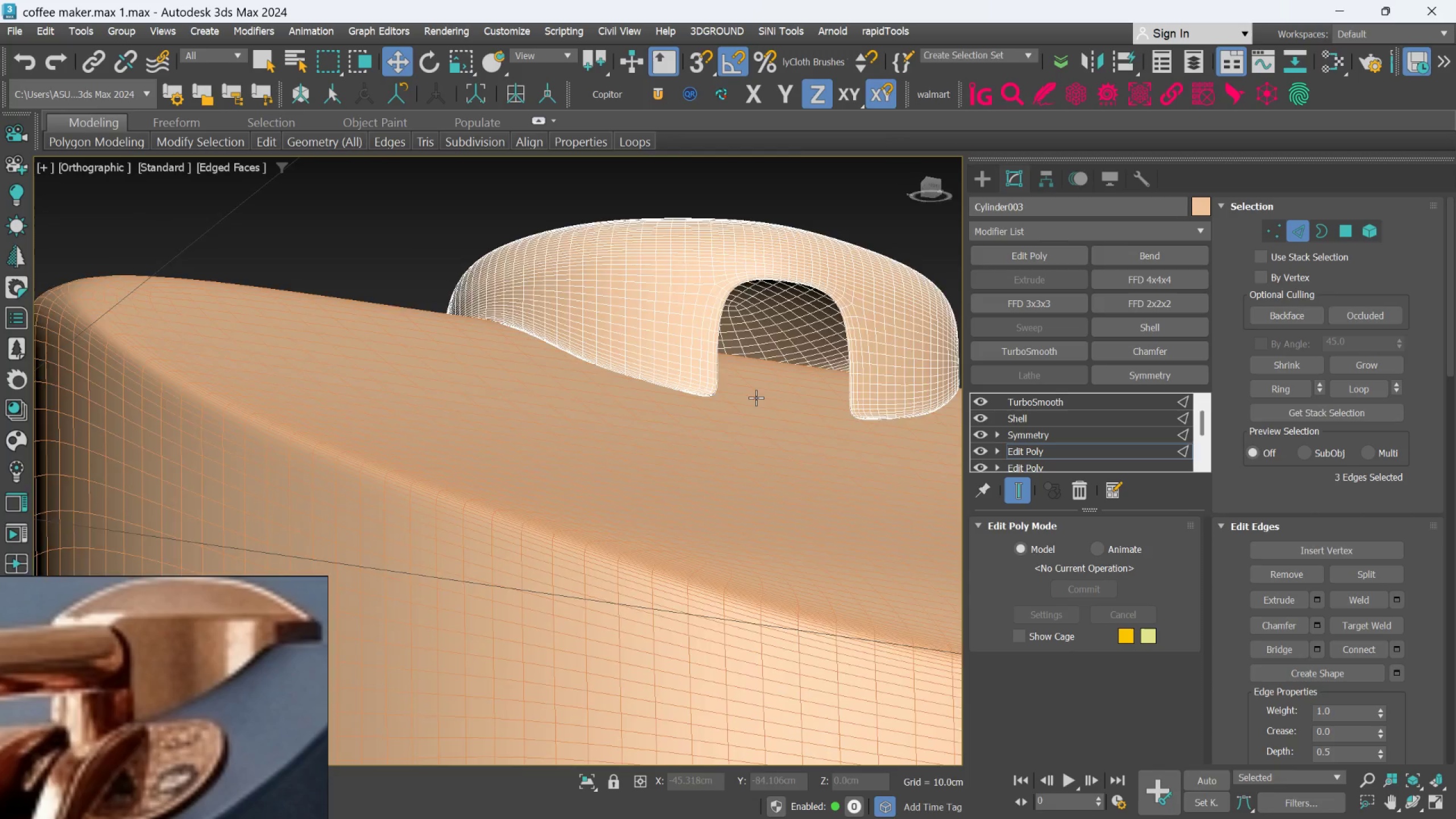 
scroll: coordinate [862, 416], scroll_direction: up, amount: 5.0
 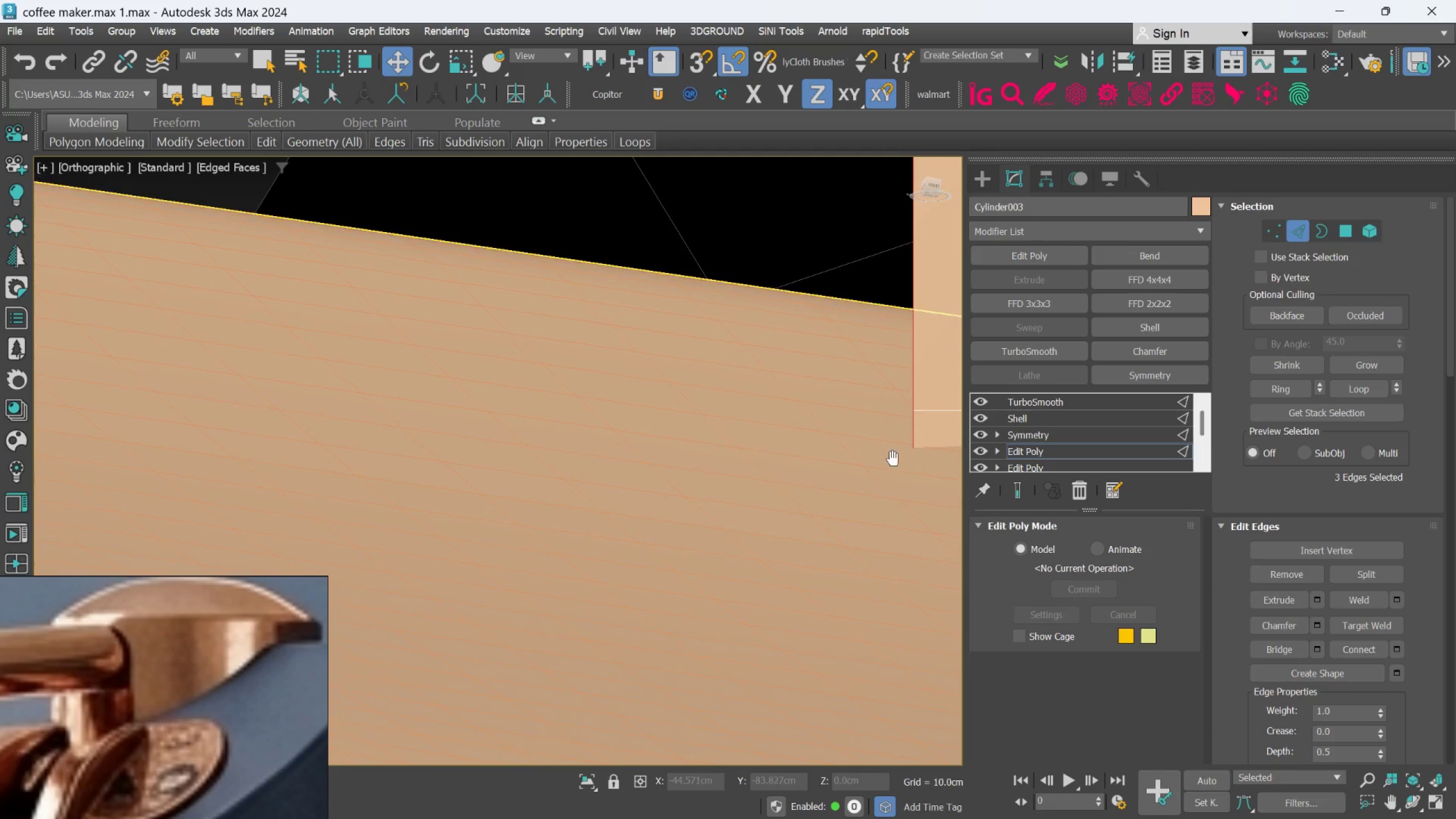 
left_click([1082, 417])
 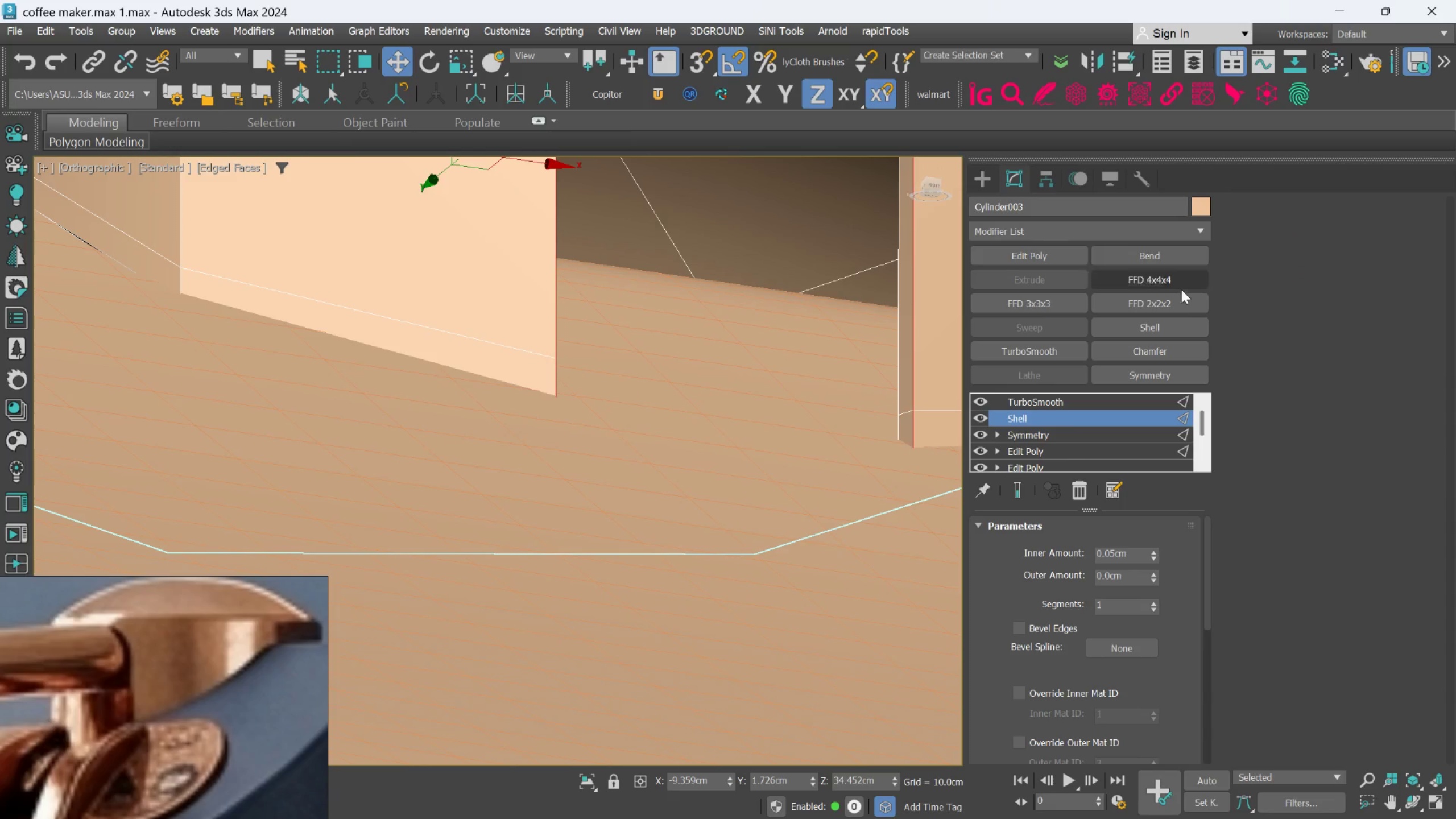 
scroll: coordinate [631, 388], scroll_direction: down, amount: 4.0
 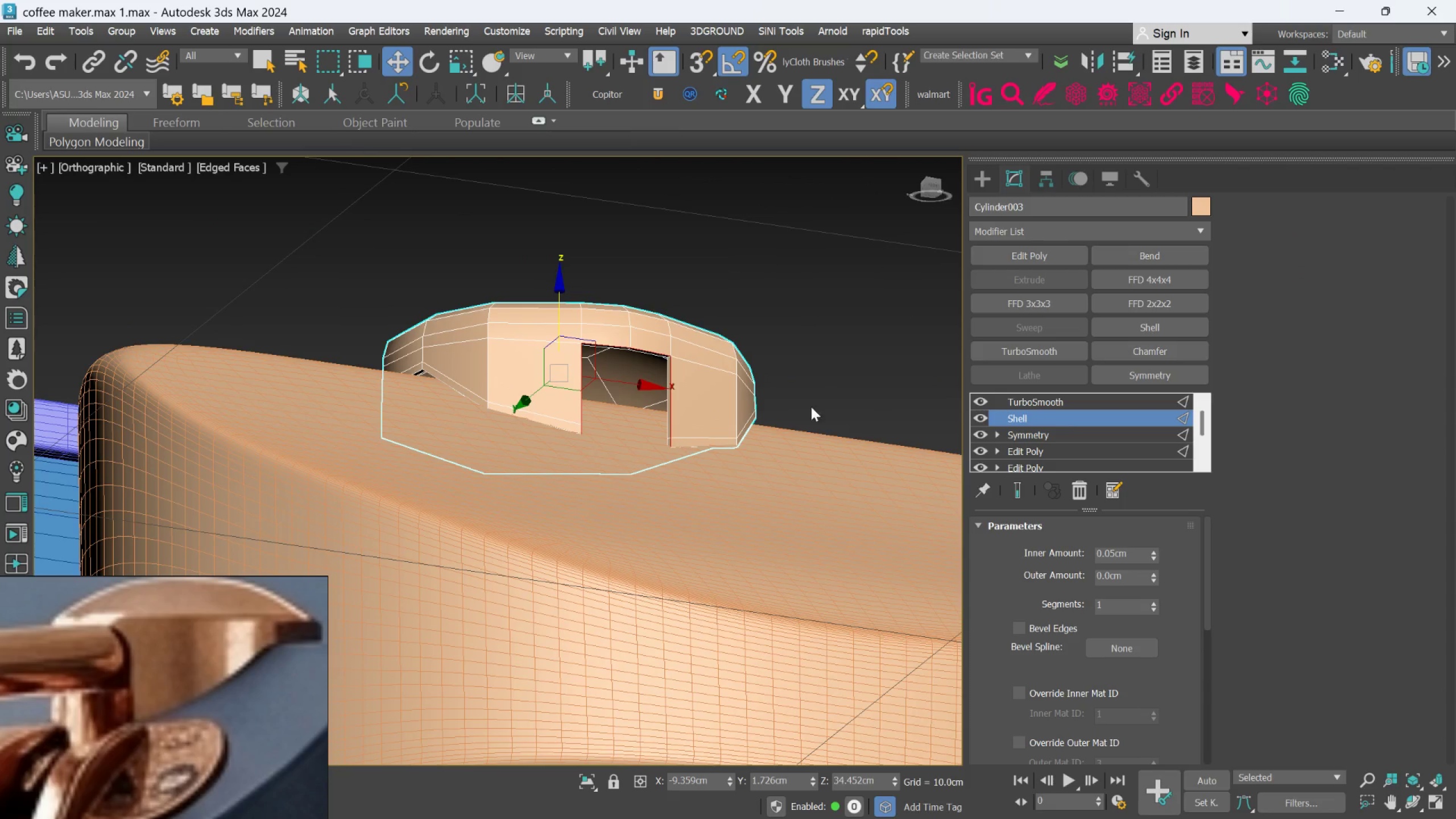 
hold_key(key=AltLeft, duration=0.58)
 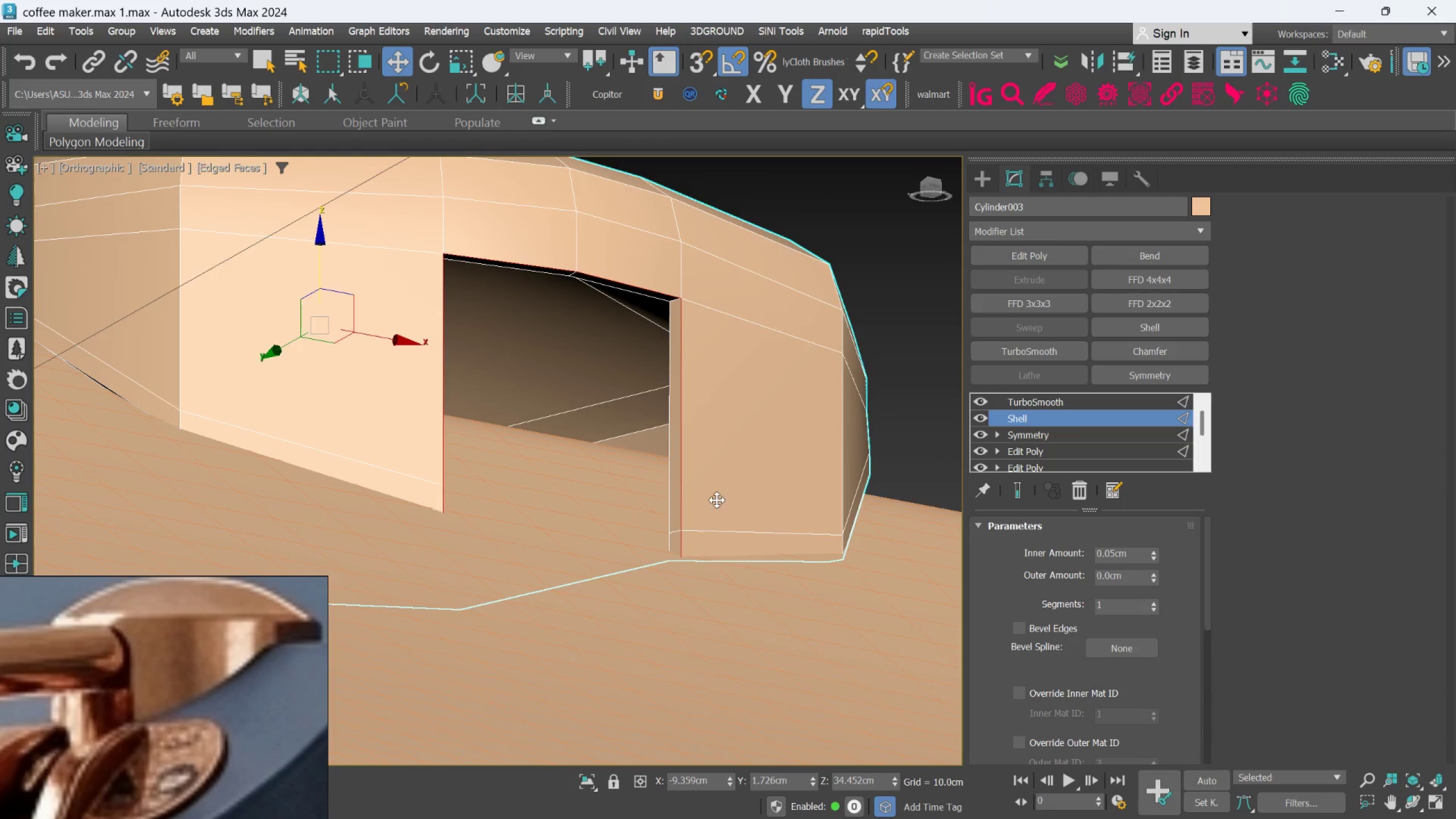 
scroll: coordinate [692, 401], scroll_direction: up, amount: 3.0
 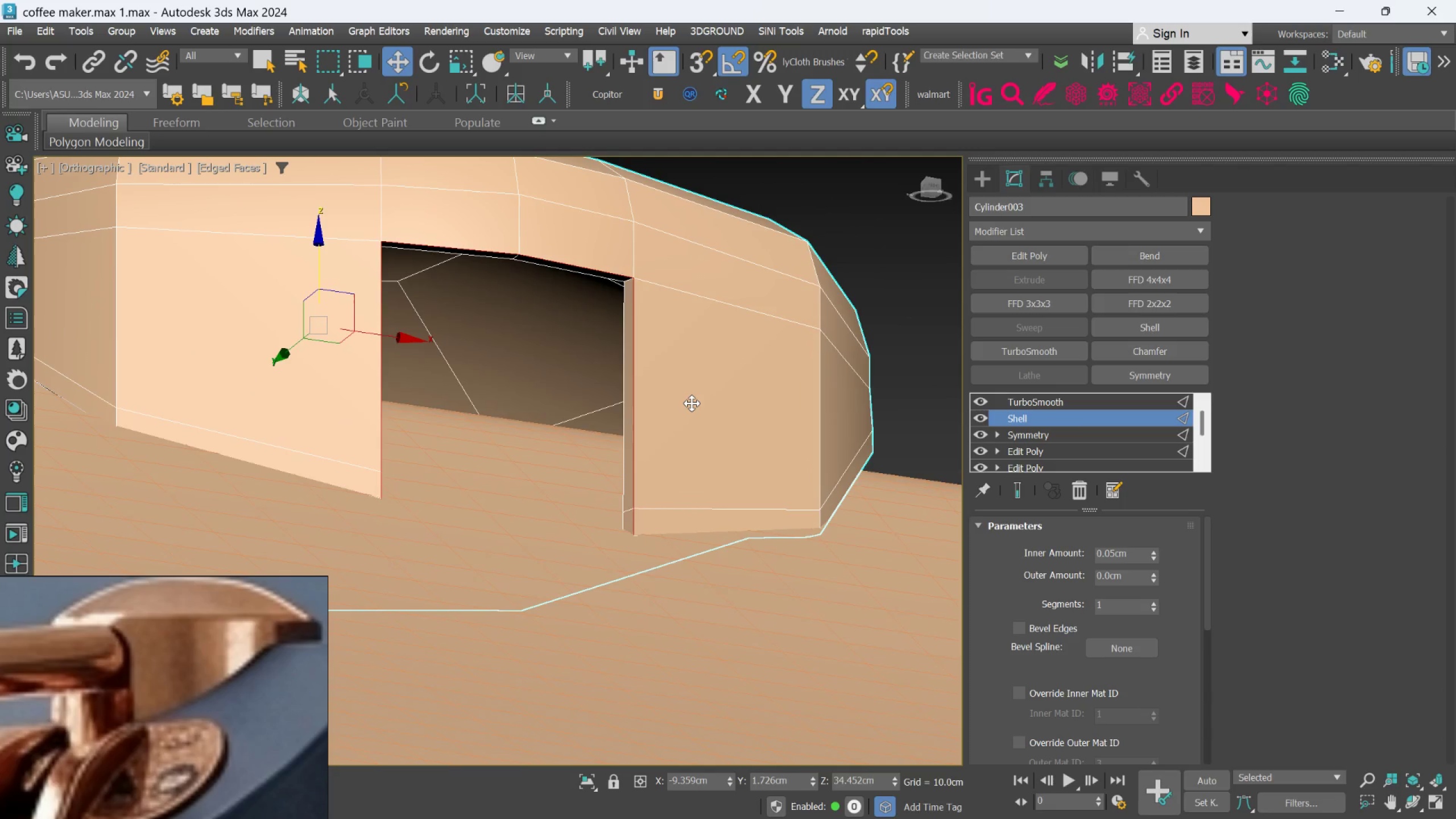 
hold_key(key=AltLeft, duration=0.38)
 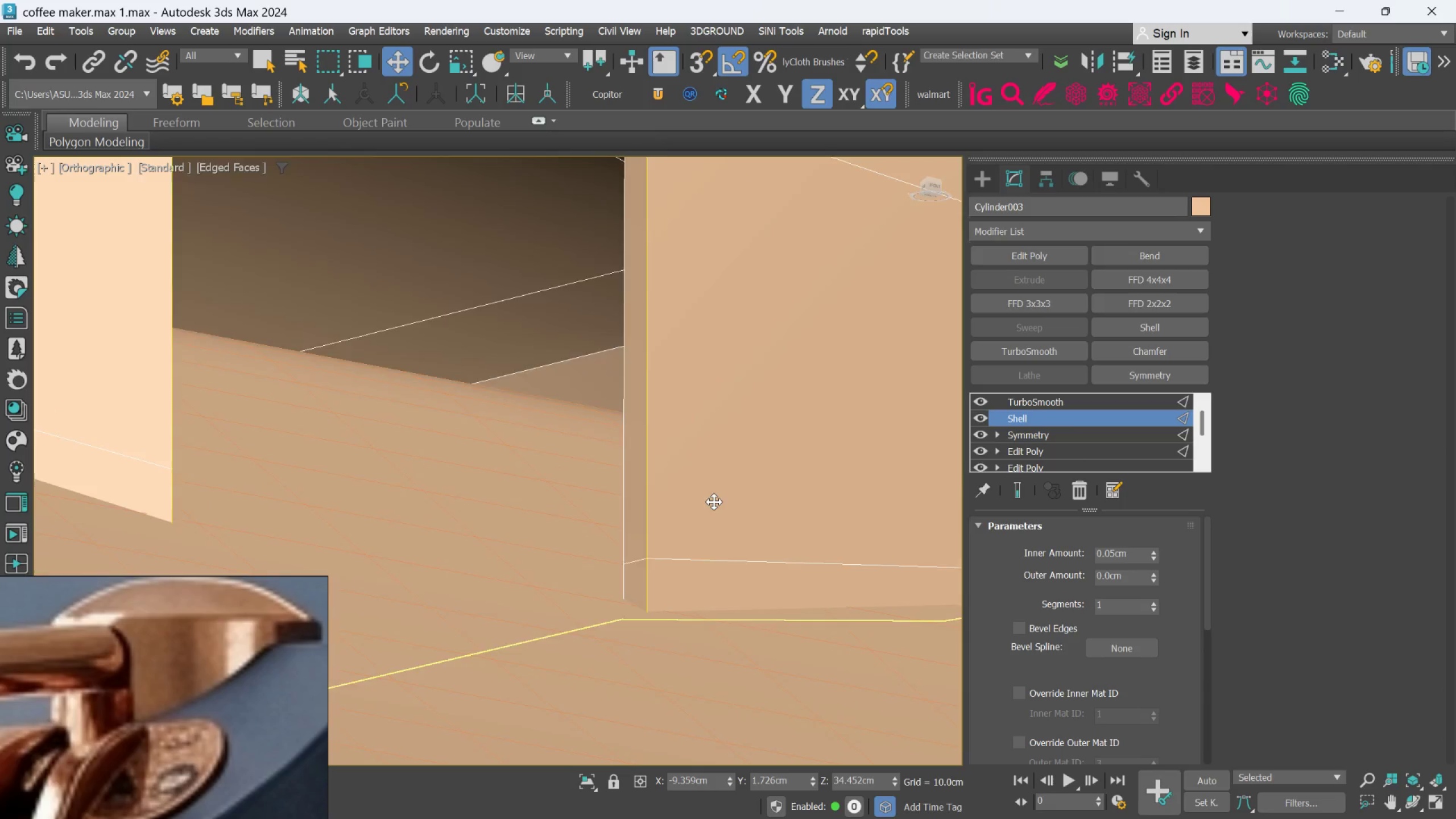 
scroll: coordinate [714, 502], scroll_direction: up, amount: 2.0
 